 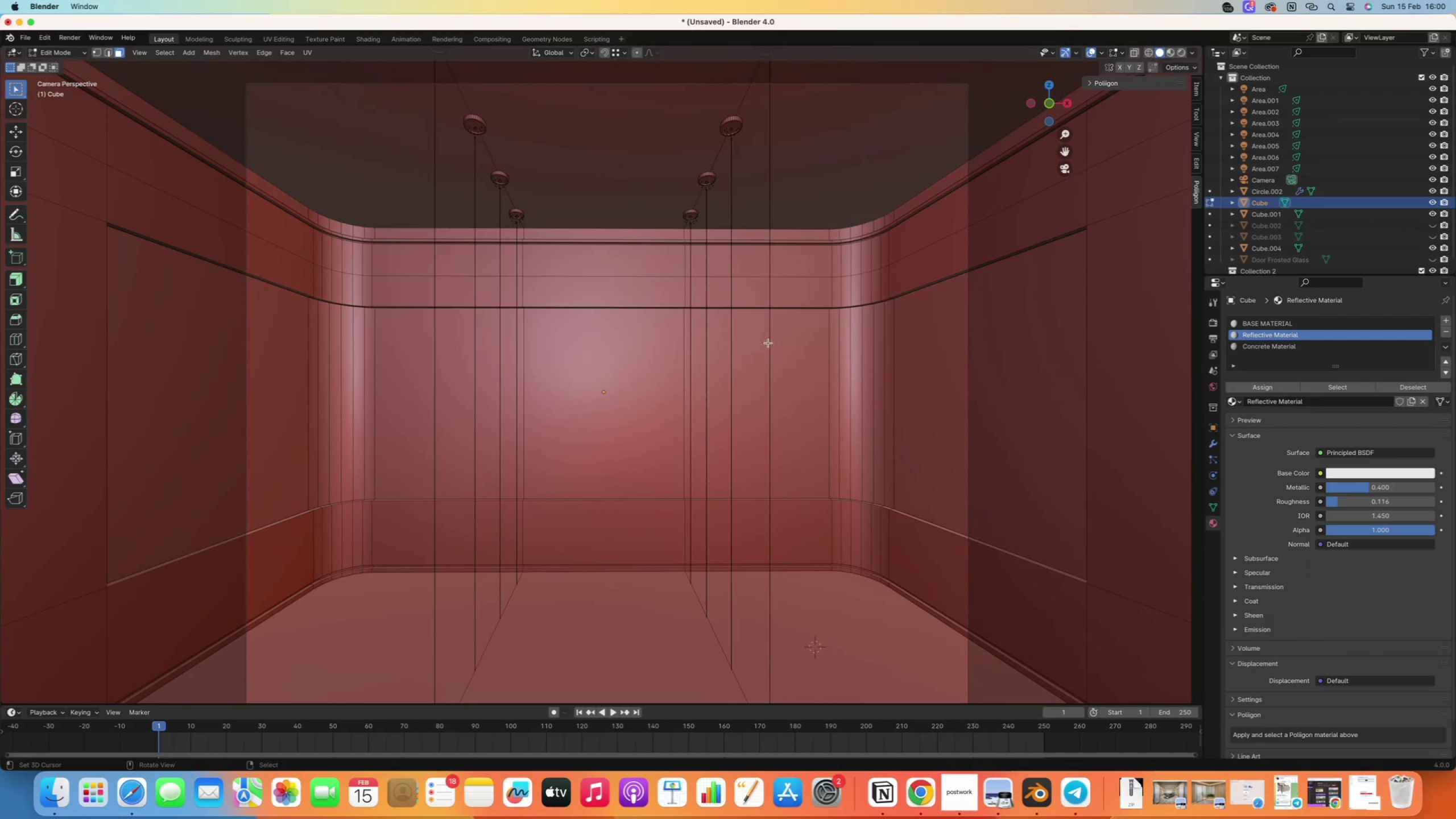 
left_click([1182, 56])
 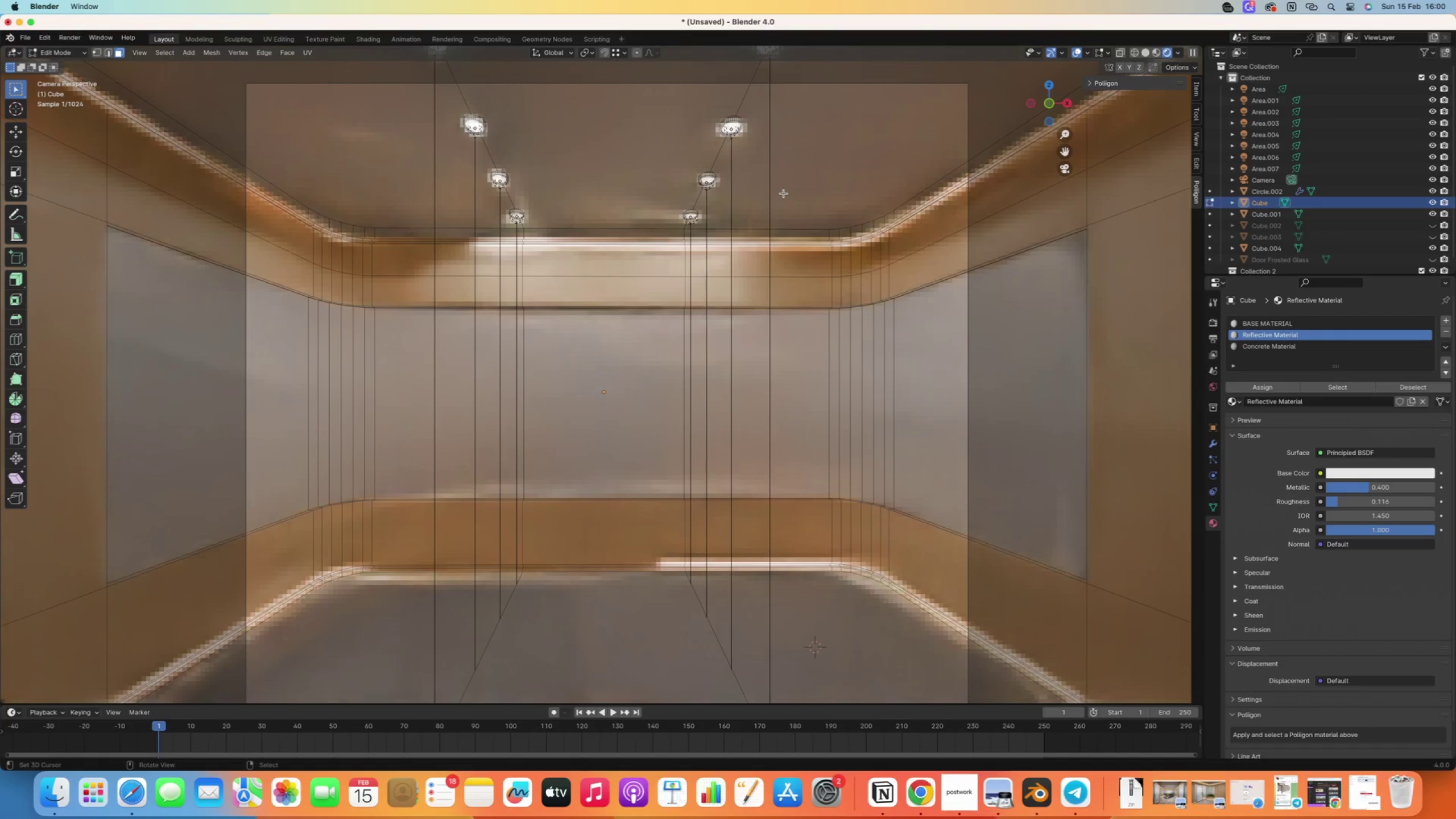 
wait(8.7)
 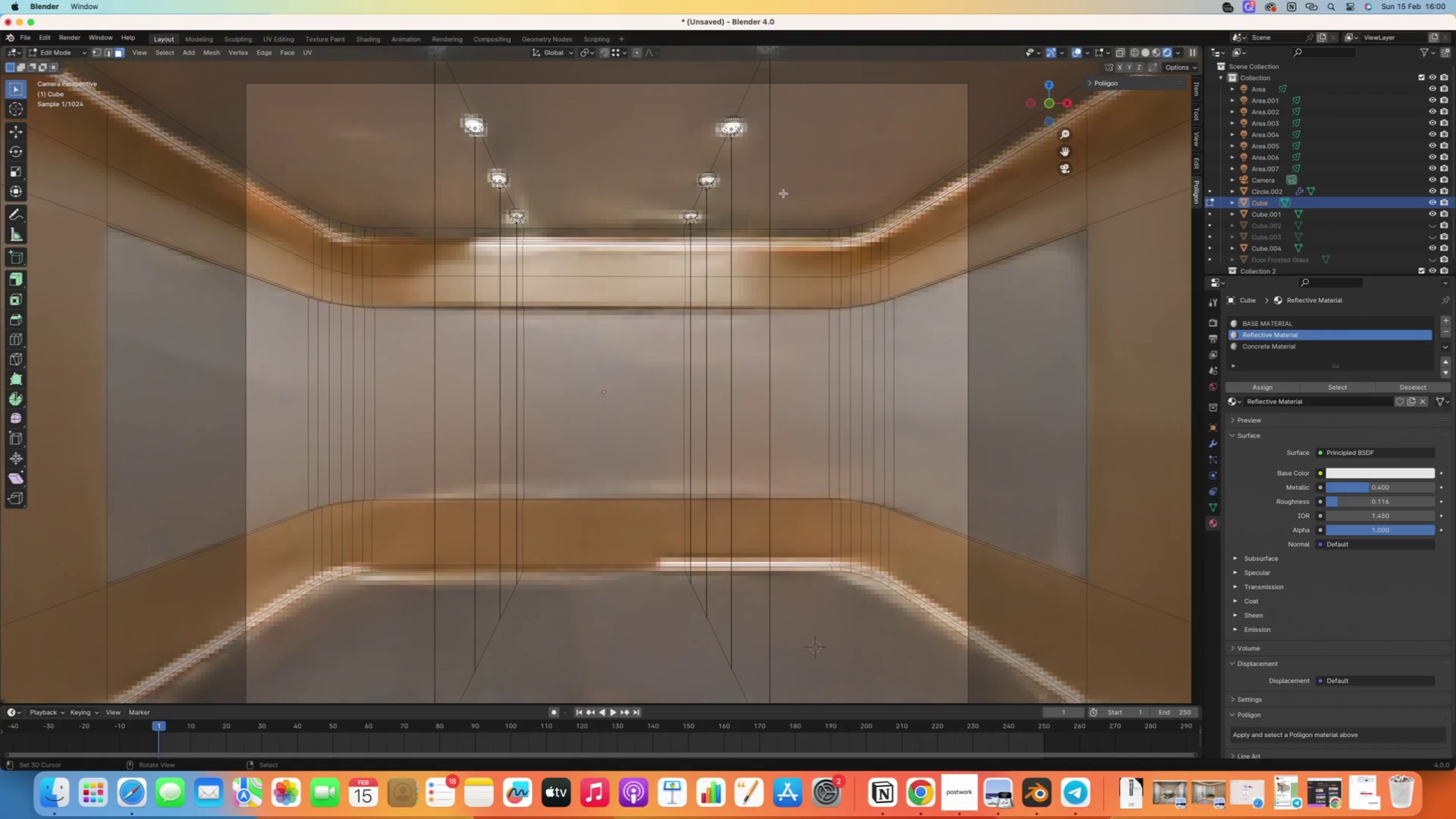 
left_click([1081, 55])
 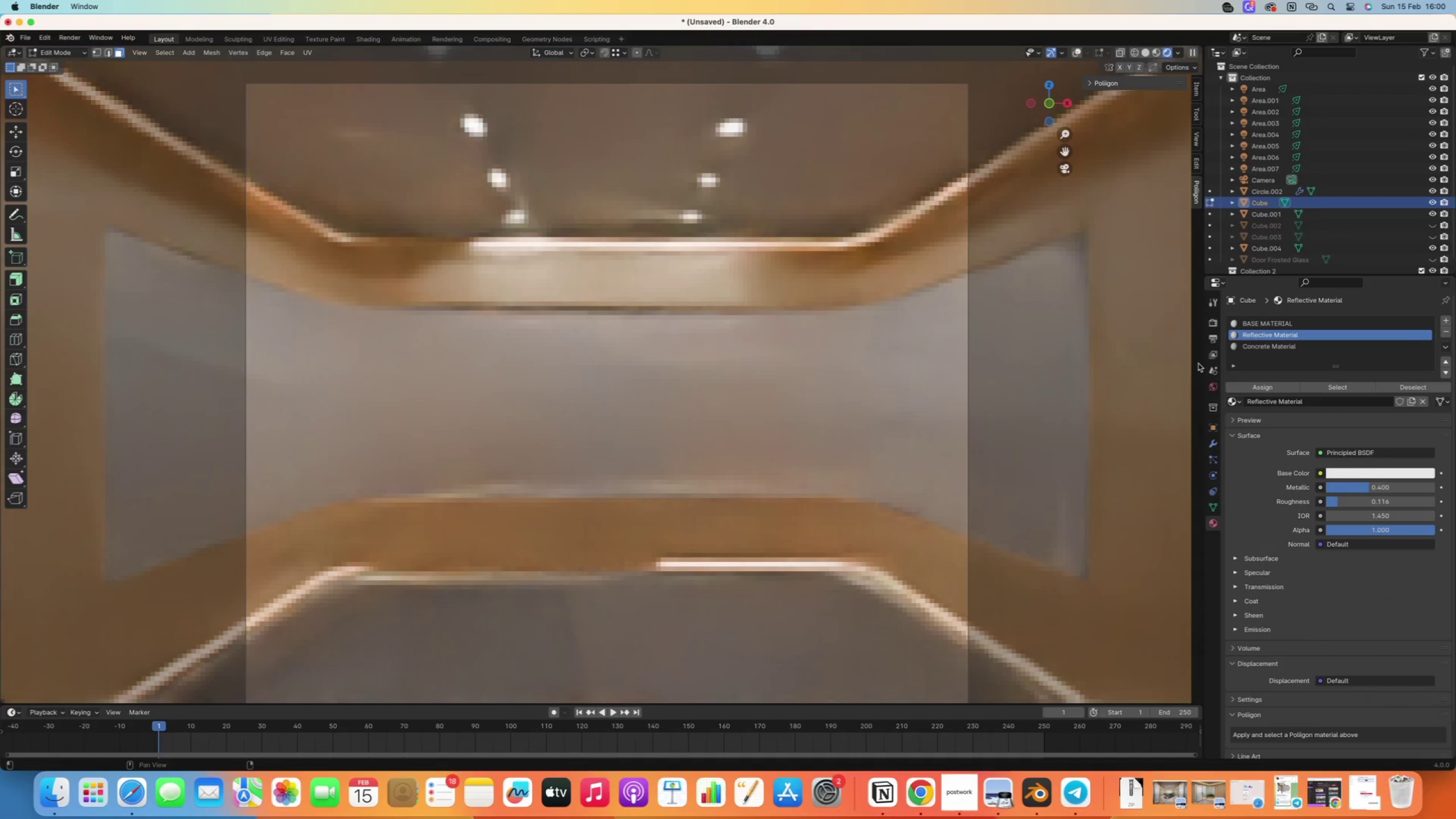 
left_click([1215, 332])
 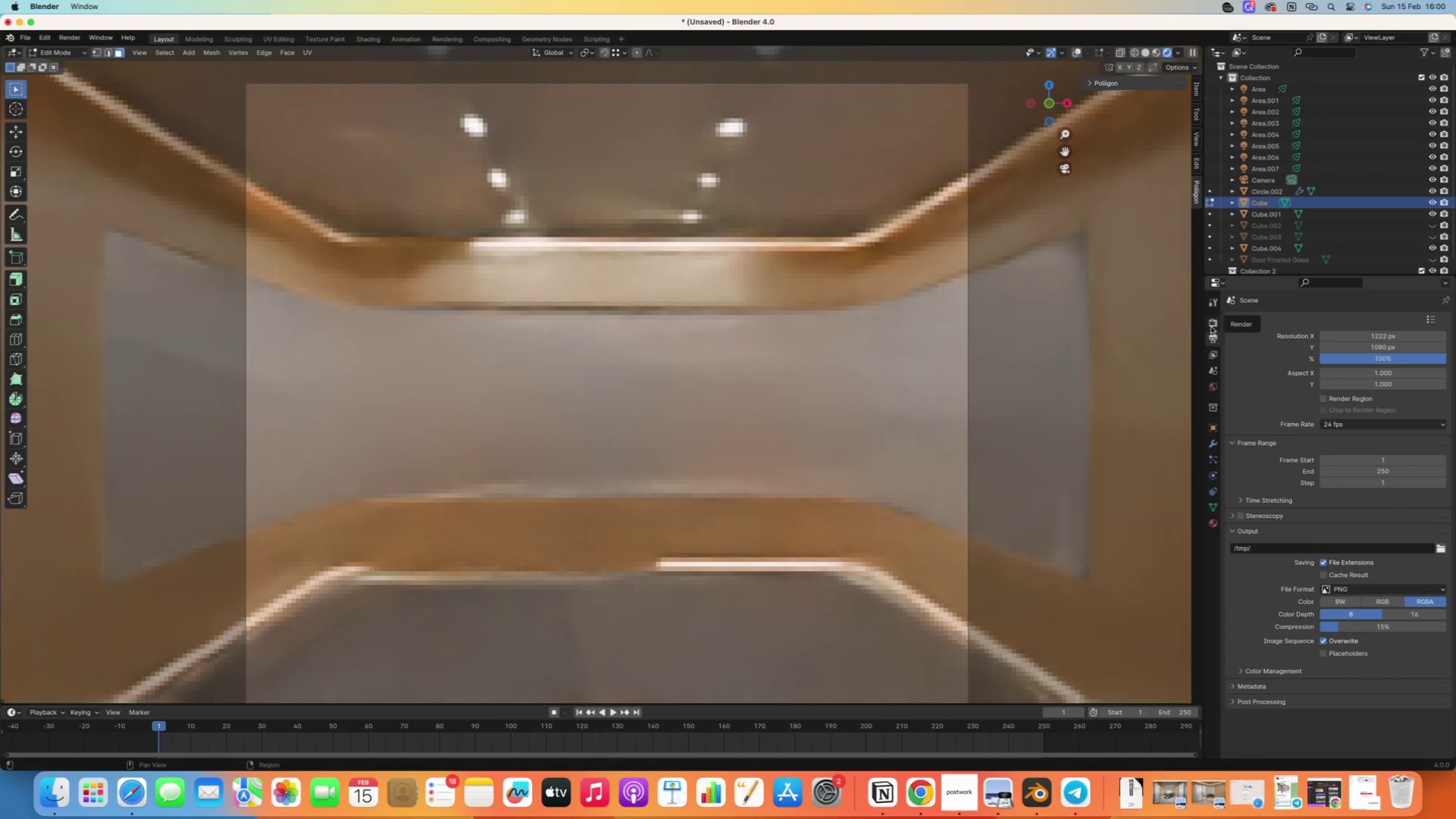 
left_click([1211, 326])
 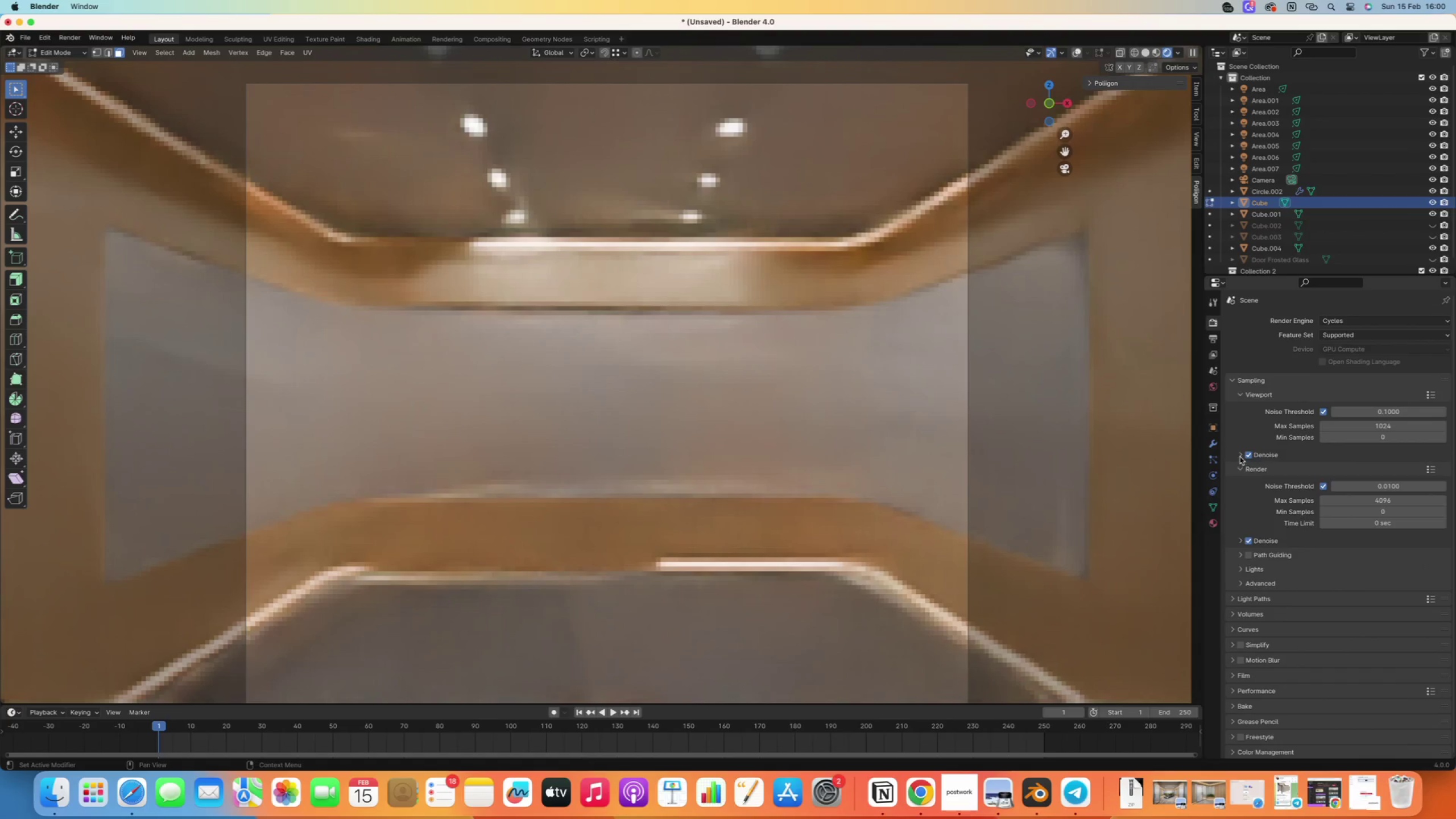 
left_click([1249, 456])
 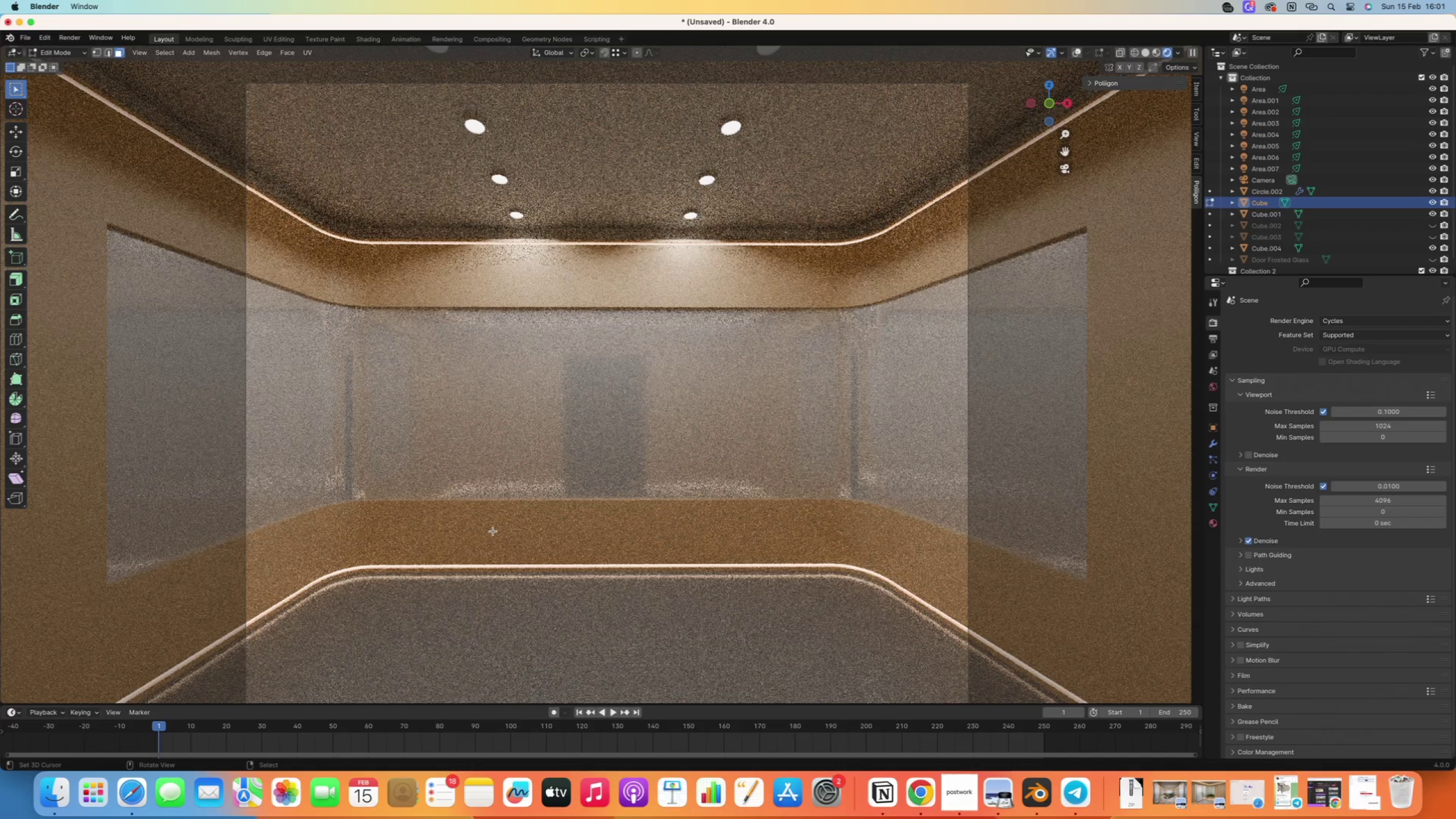 
wait(70.93)
 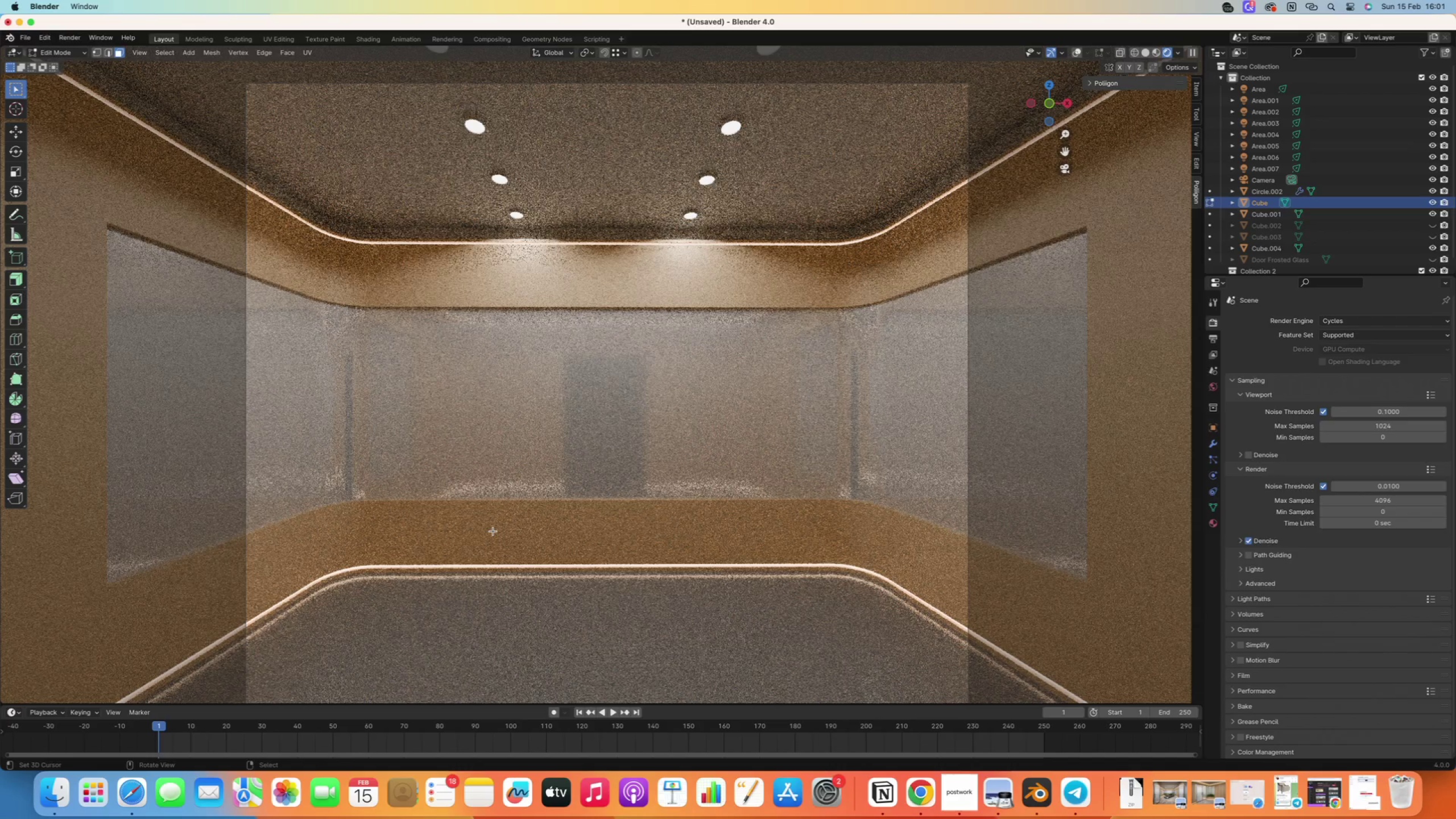 
left_click([1191, 55])
 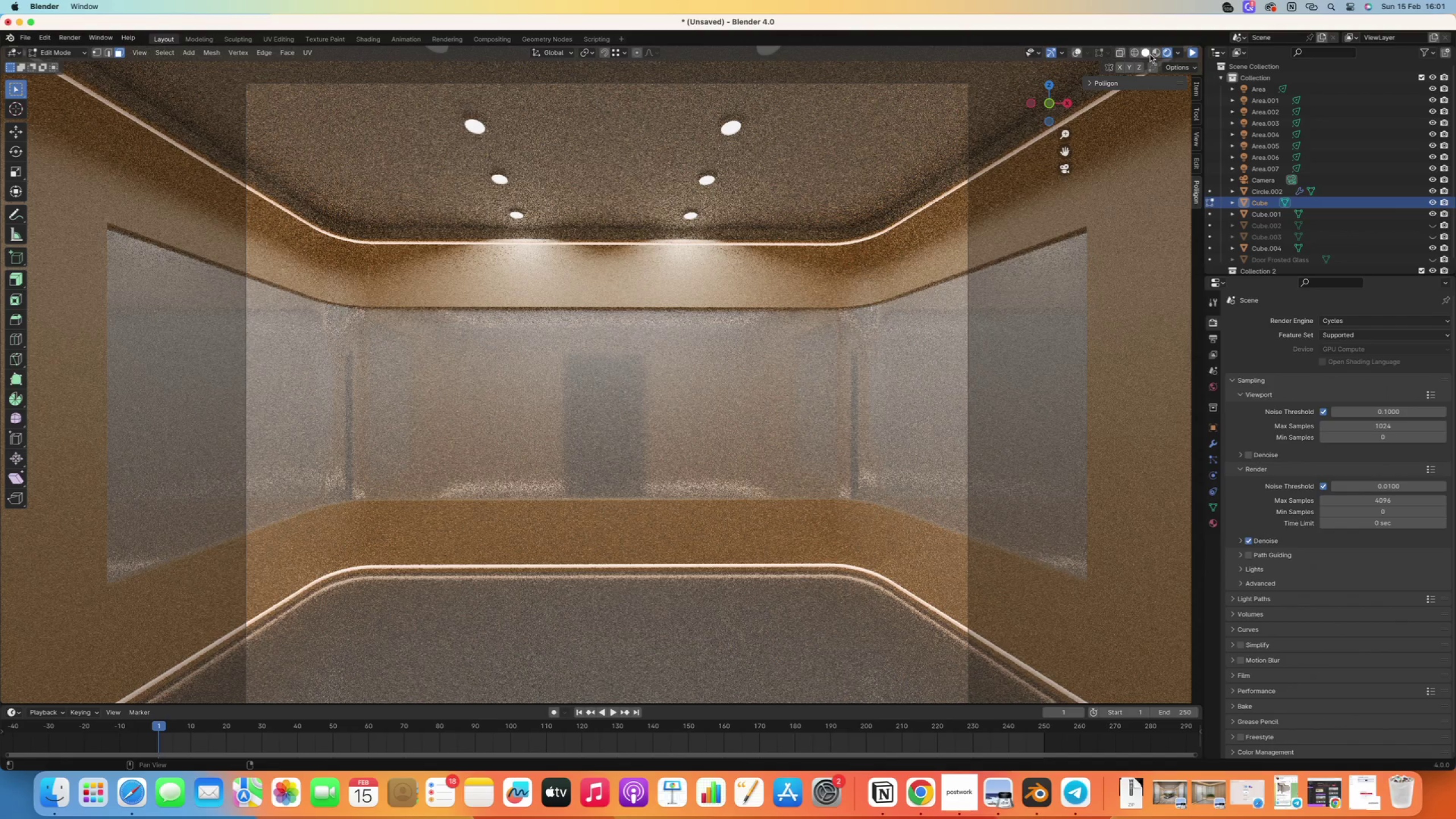 
left_click([1148, 55])
 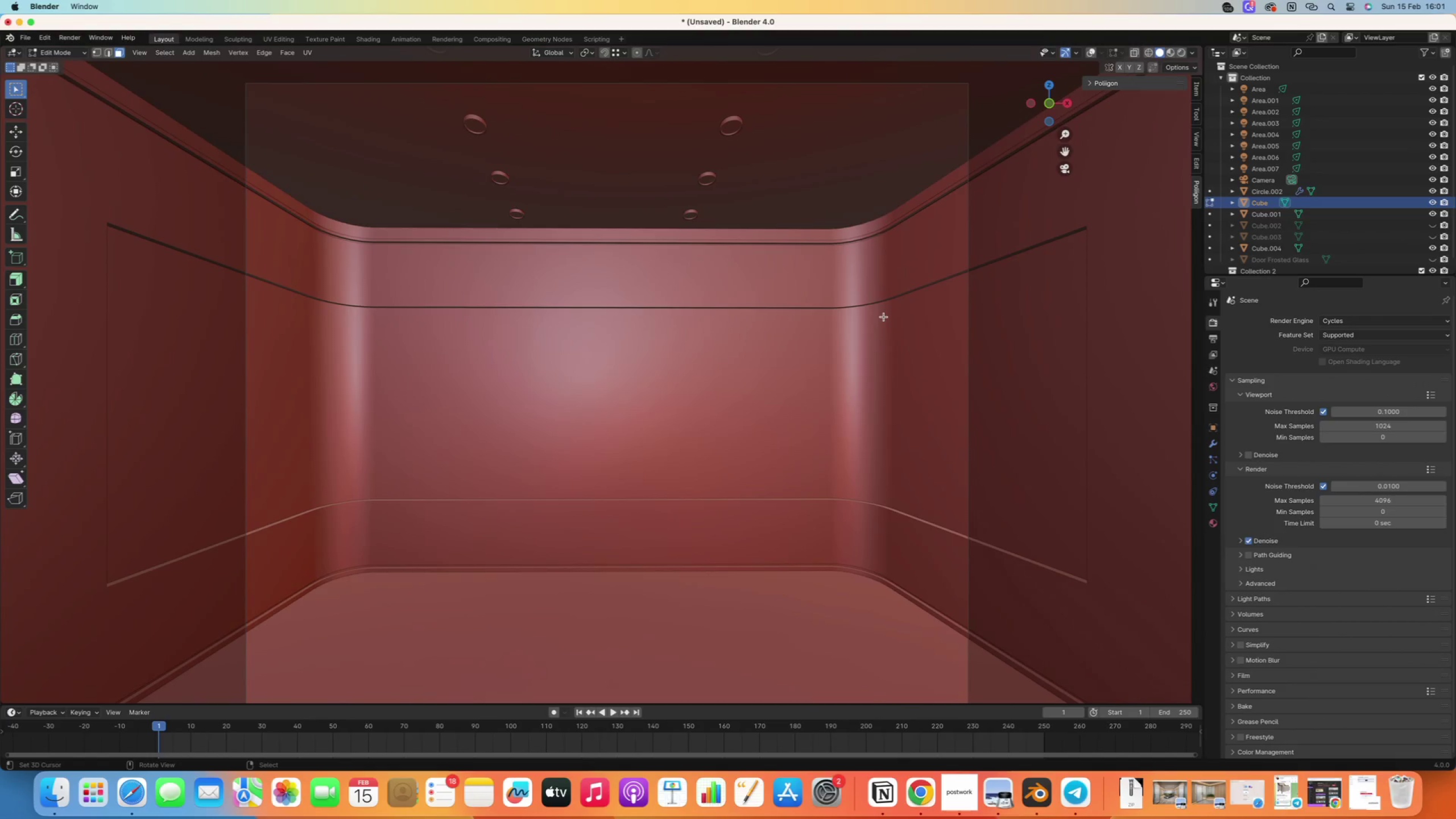 
key(Numpad0)
 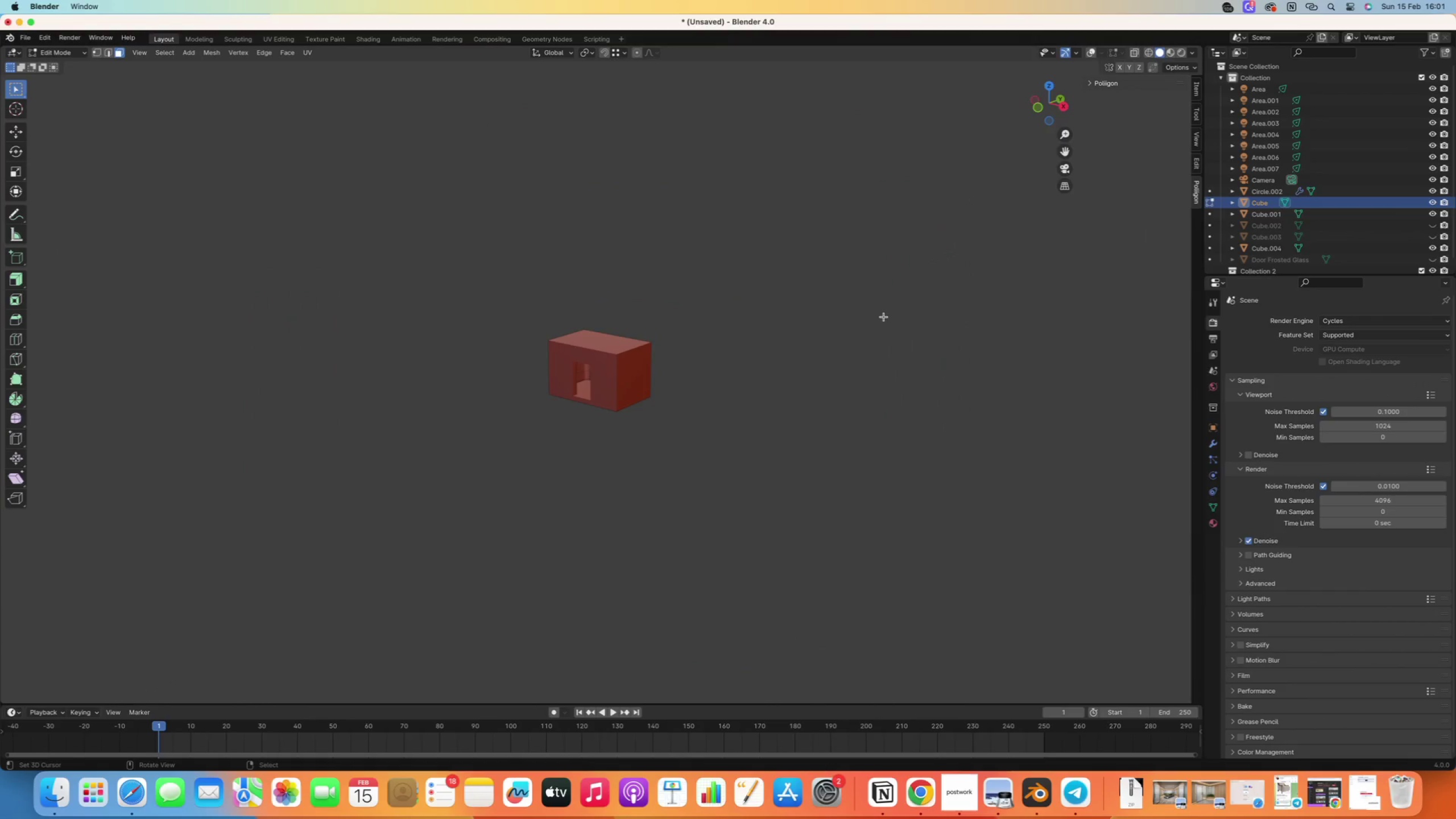 
scroll: coordinate [659, 304], scroll_direction: up, amount: 12.0
 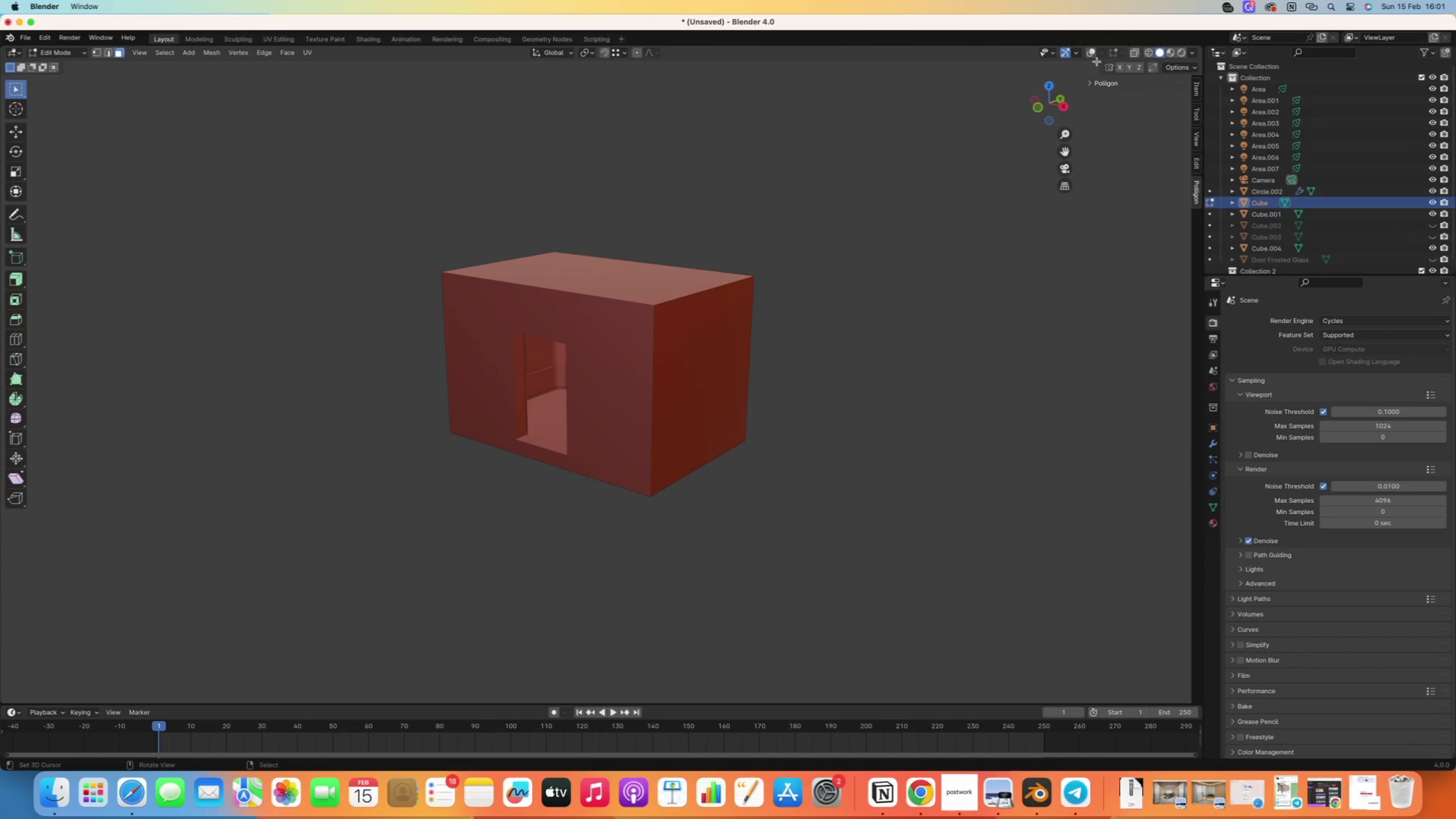 
left_click([1088, 54])
 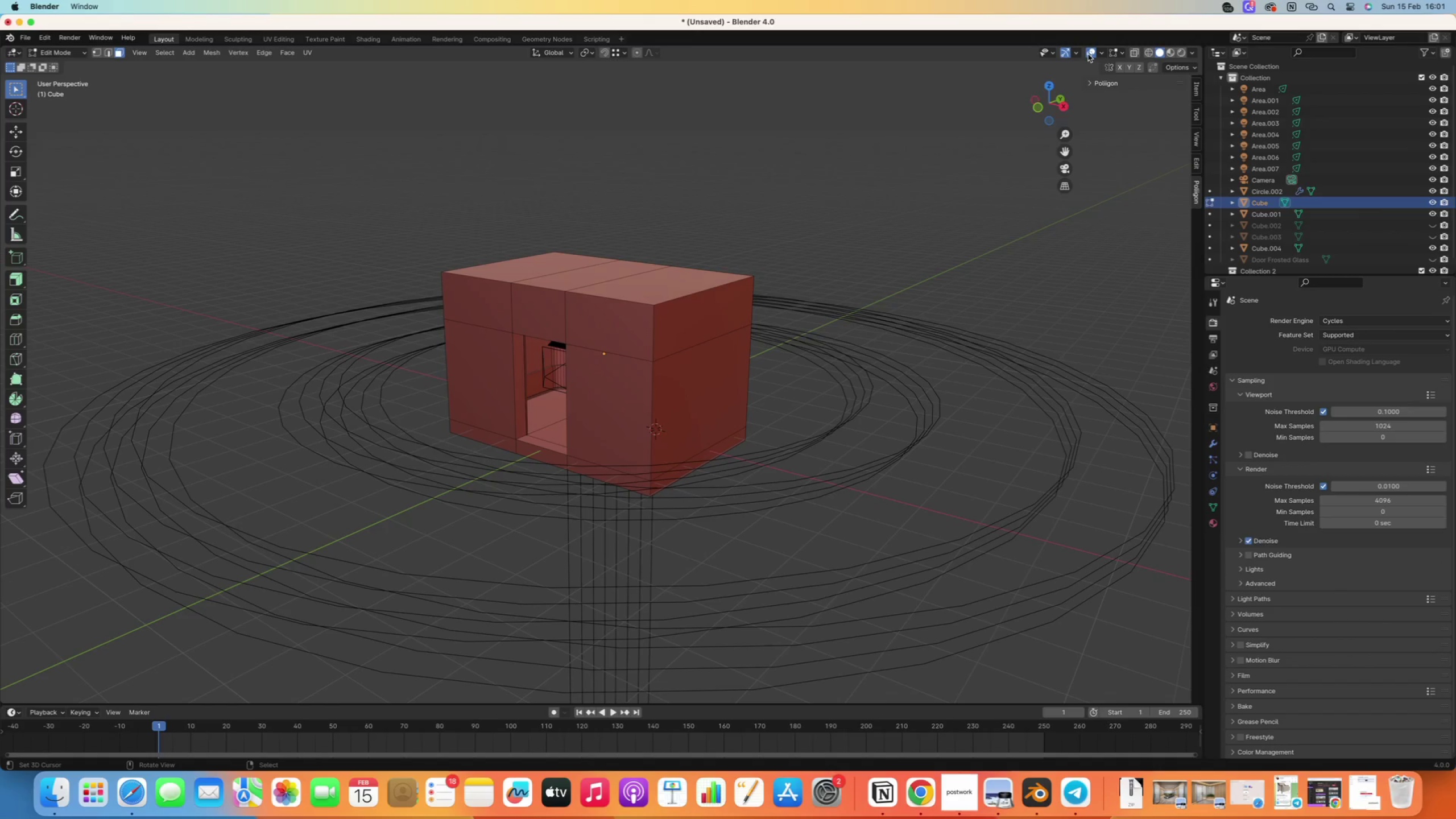 
scroll: coordinate [583, 487], scroll_direction: up, amount: 53.0
 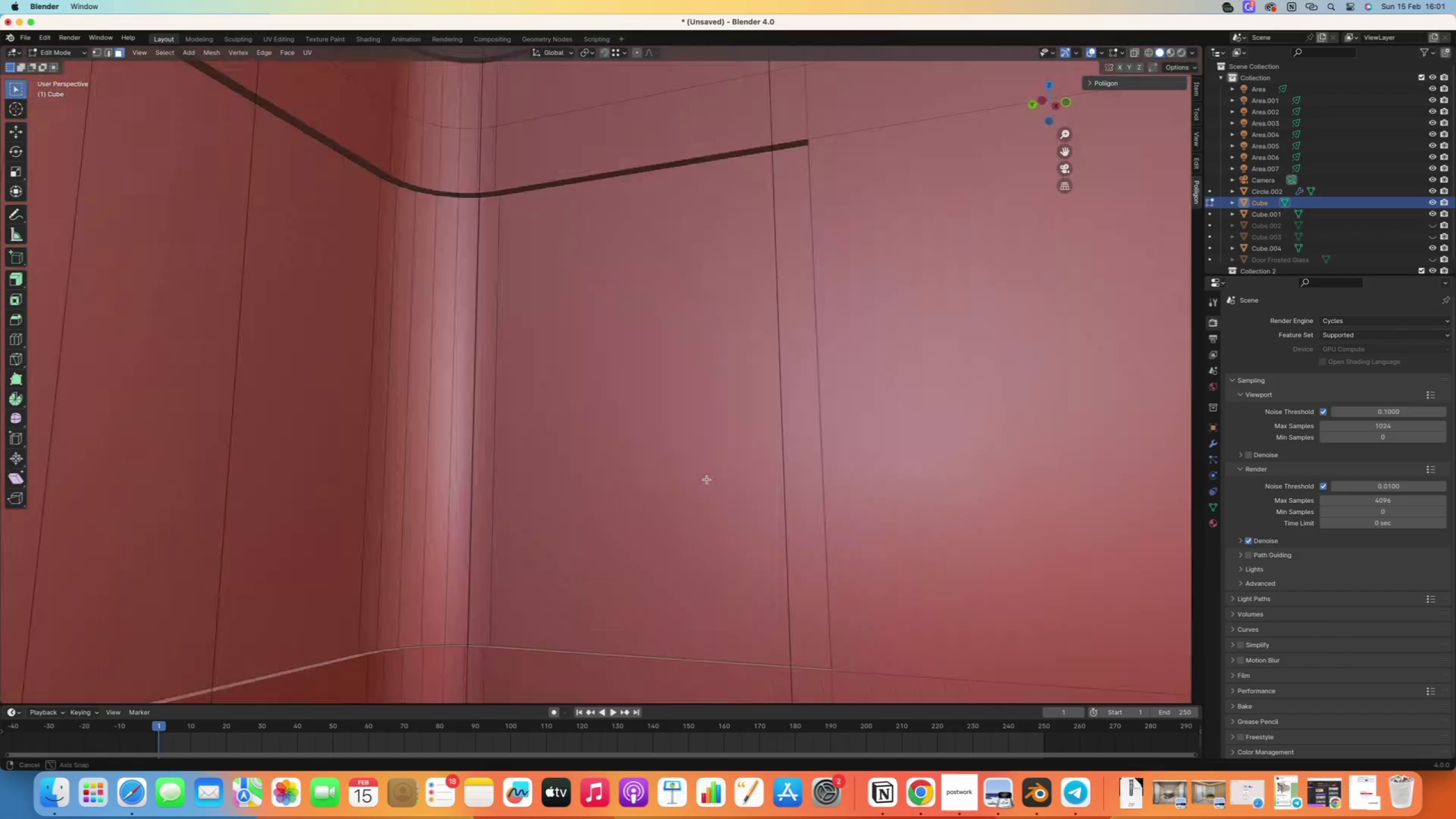 
key(ArrowRight)
 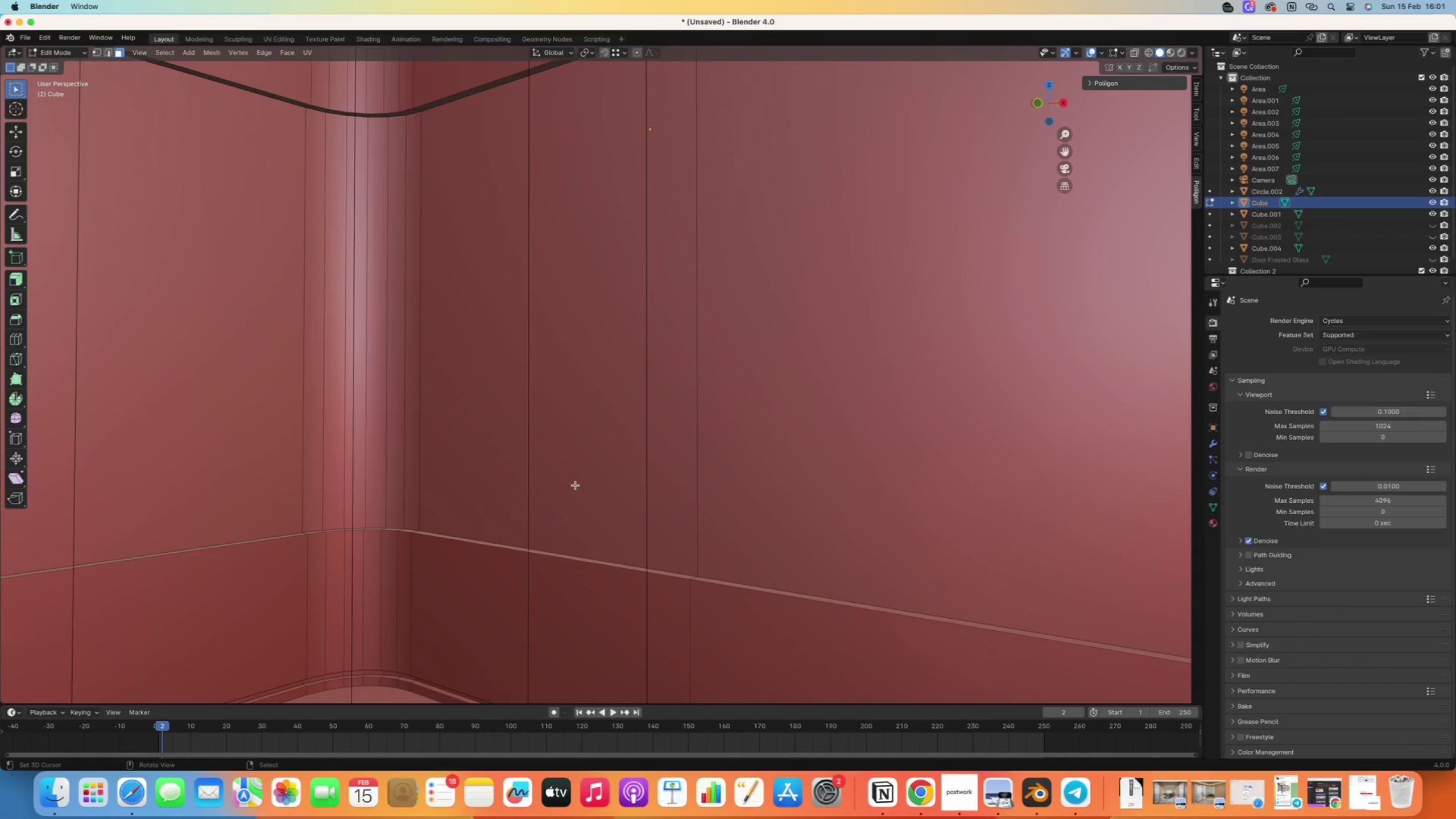 
key(Numpad0)
 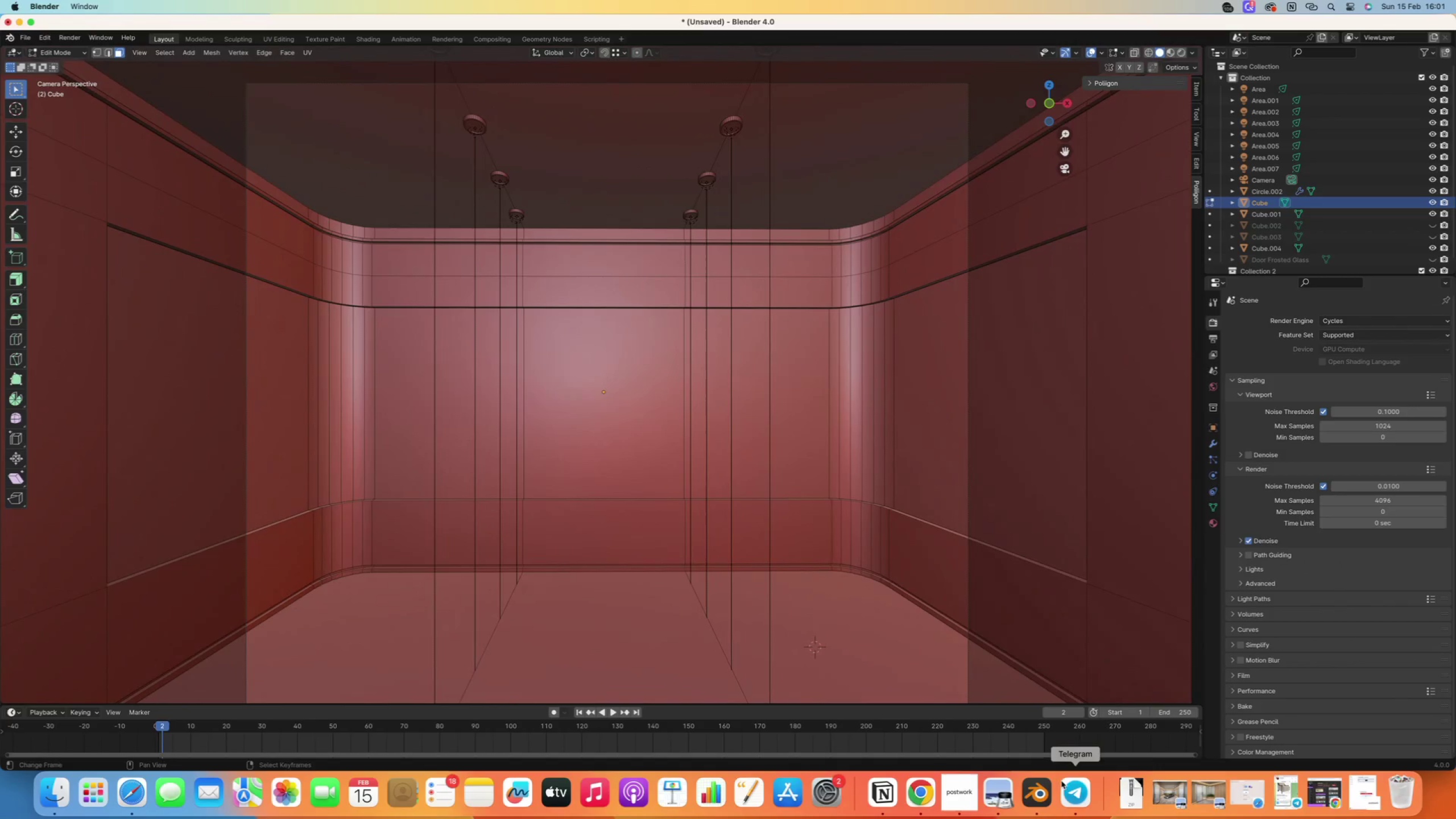 
left_click([1048, 797])
 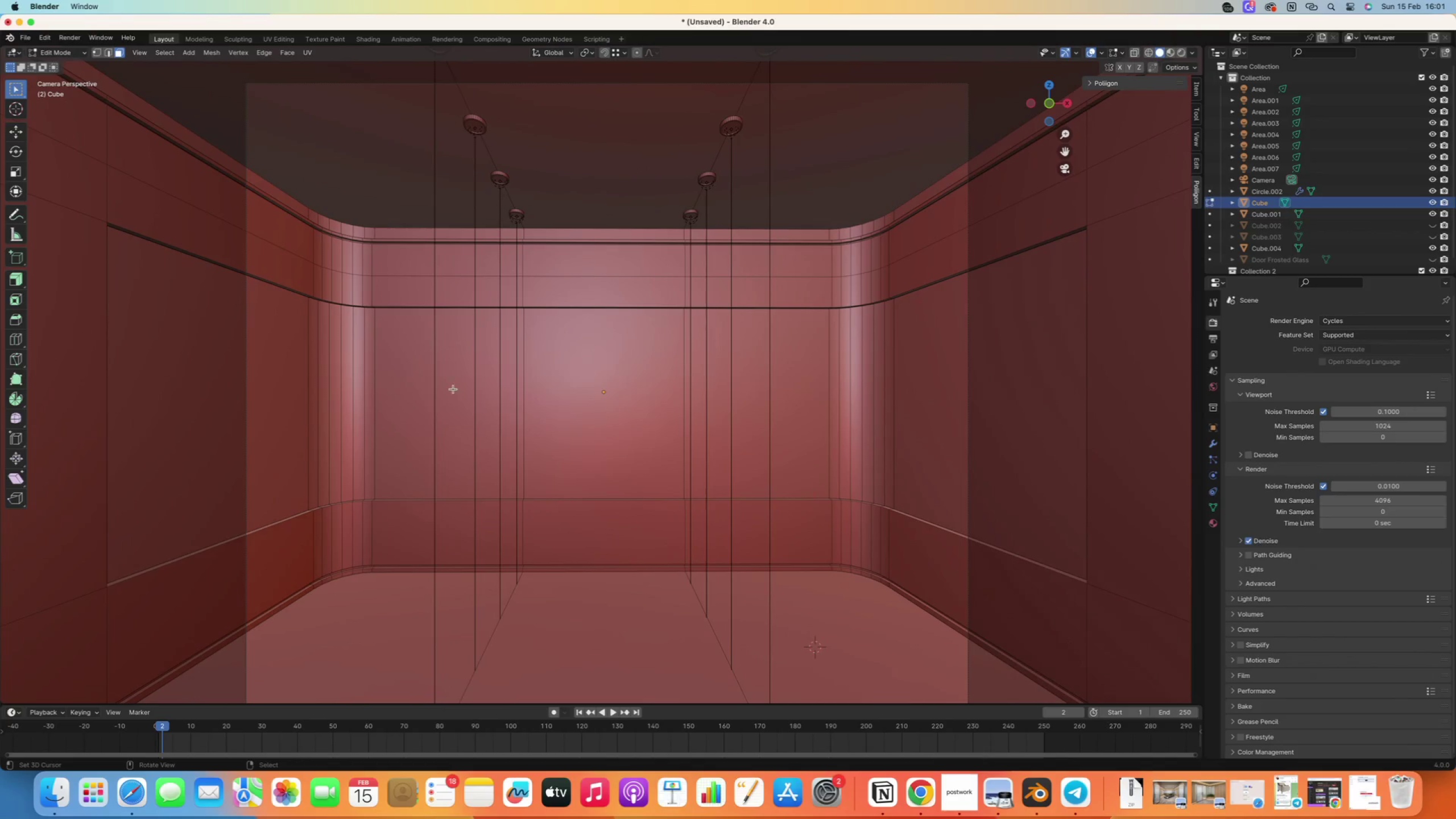 
key(Numpad0)
 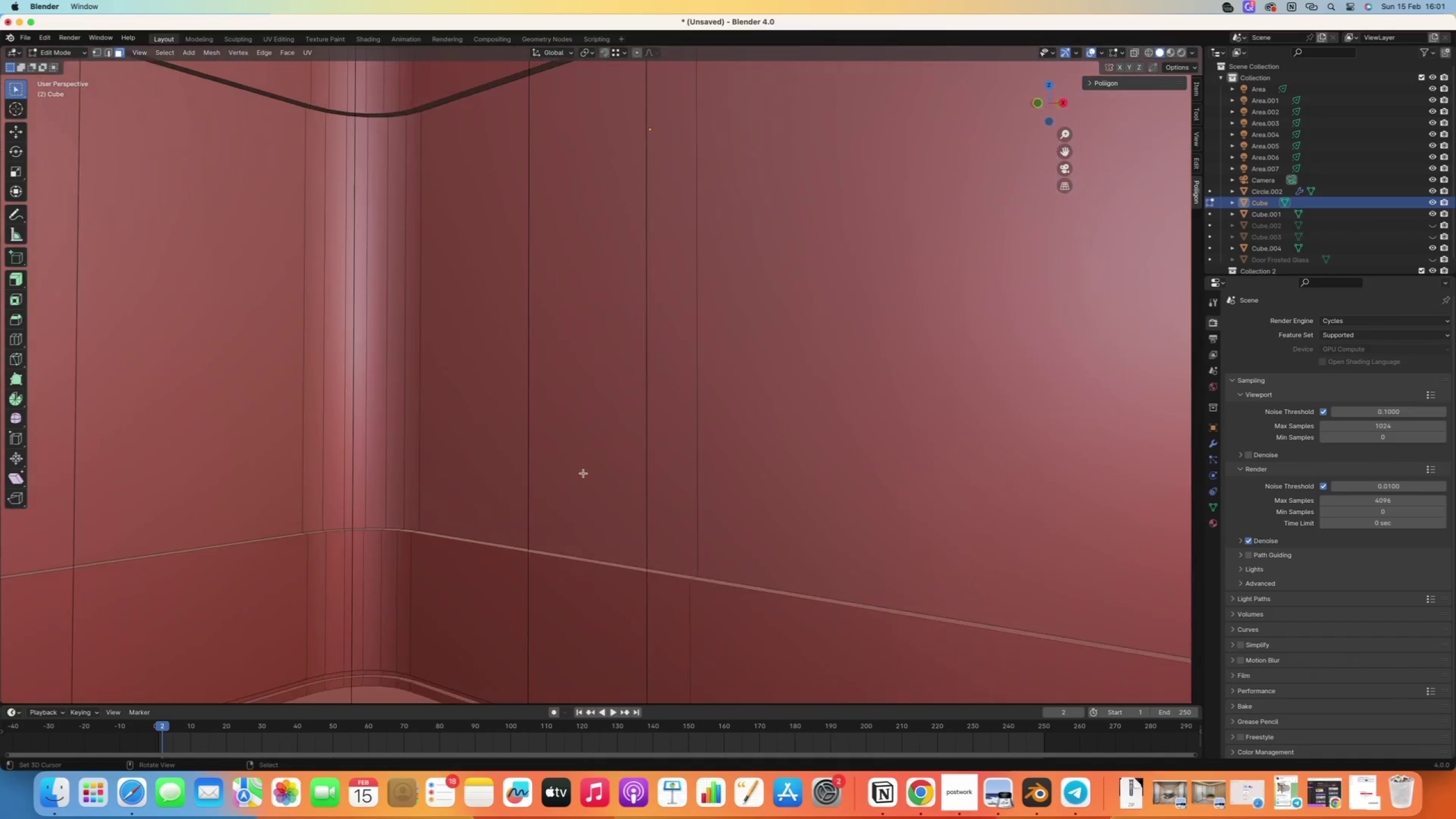 
scroll: coordinate [502, 485], scroll_direction: down, amount: 125.0
 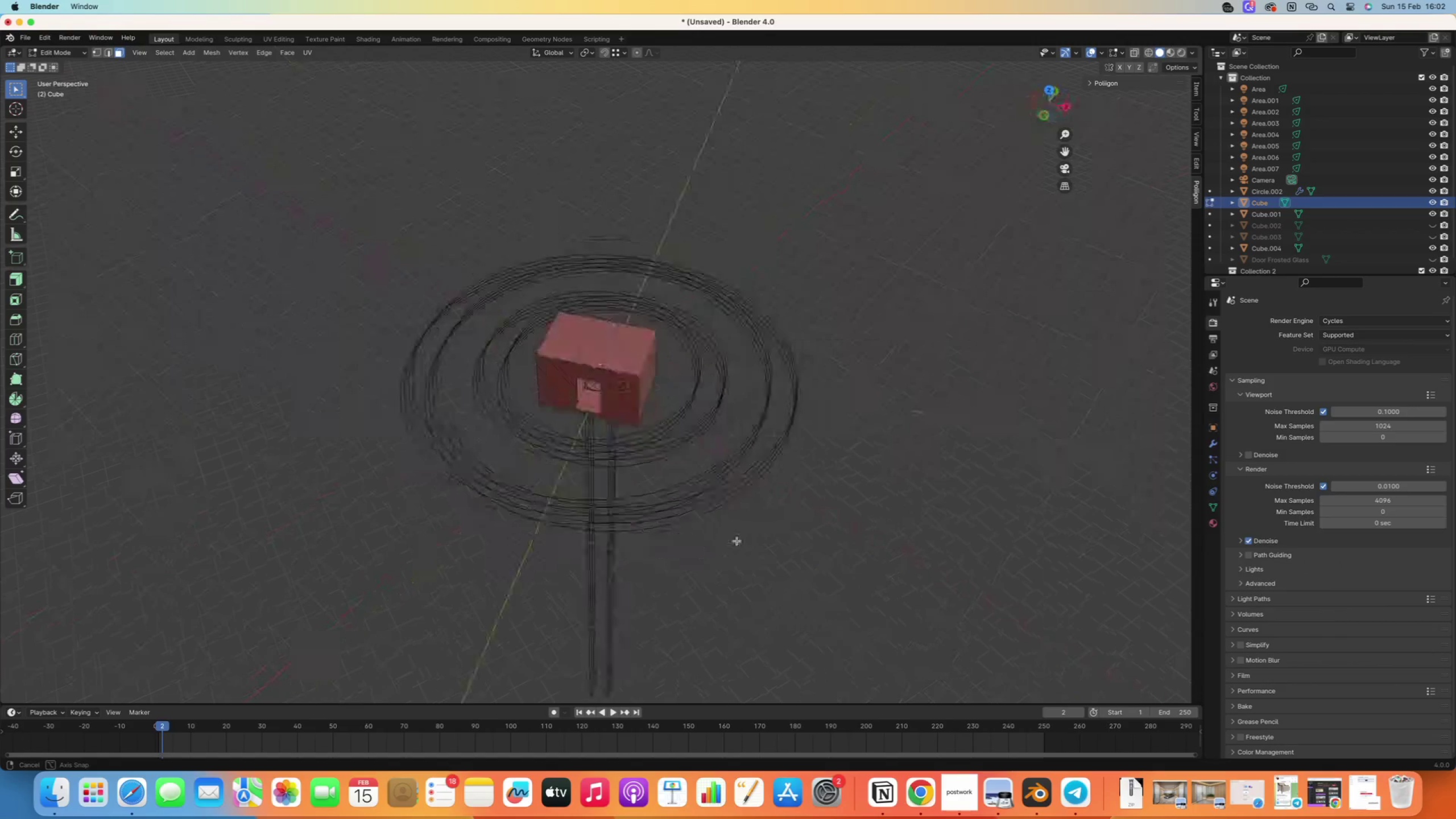 
right_click([796, 572])
 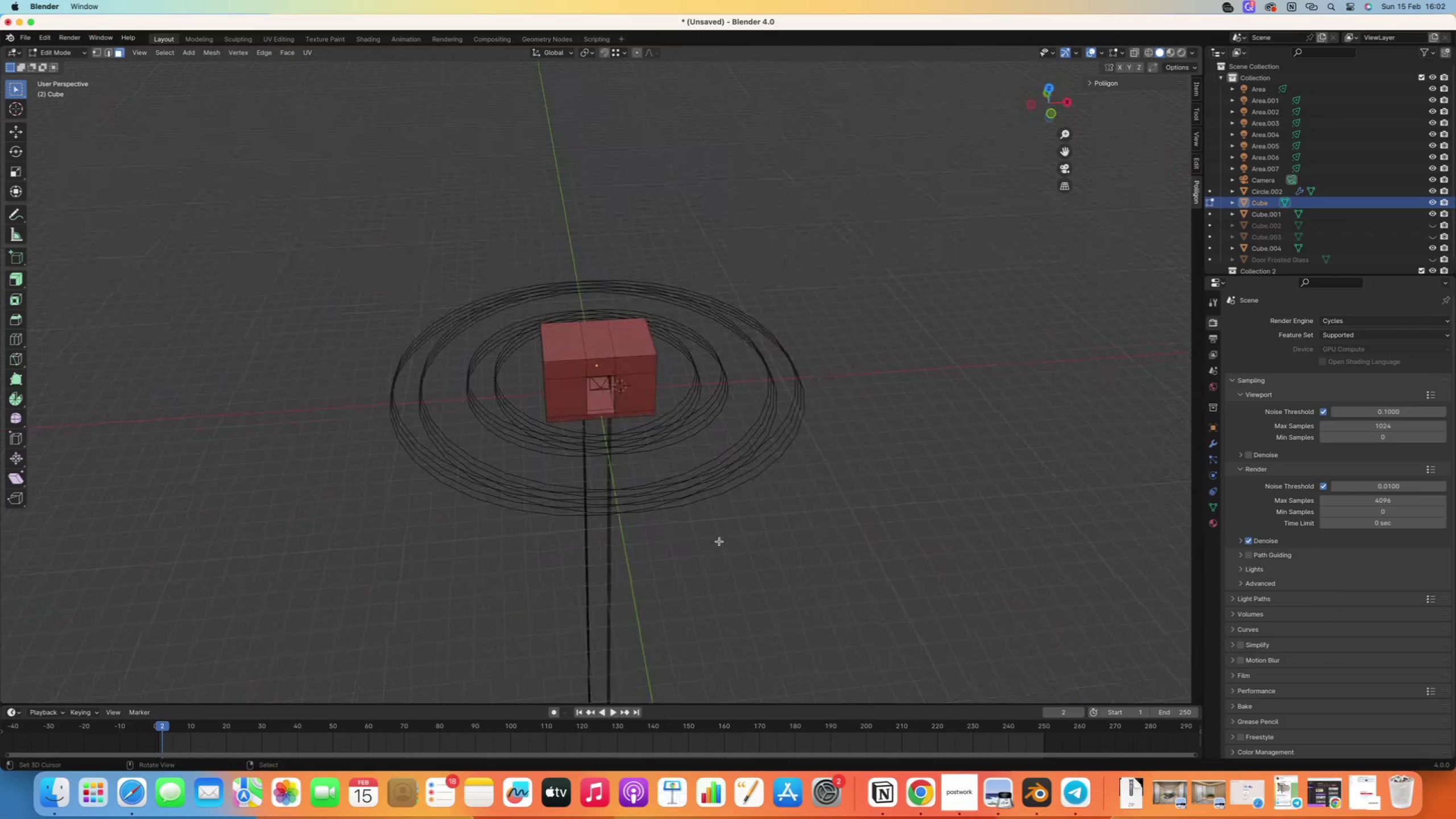 
key(Numpad0)
 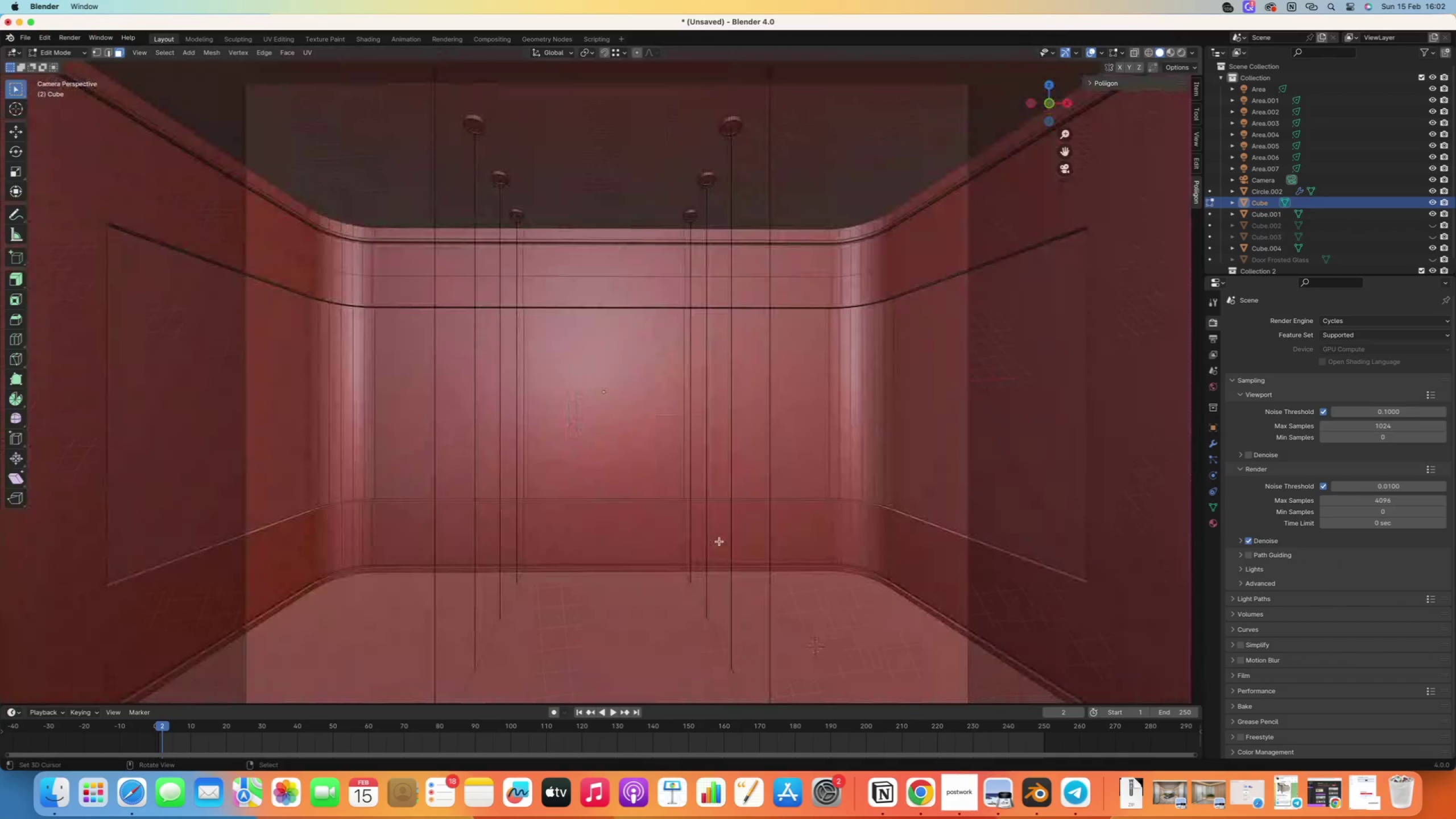 
key(Numpad0)
 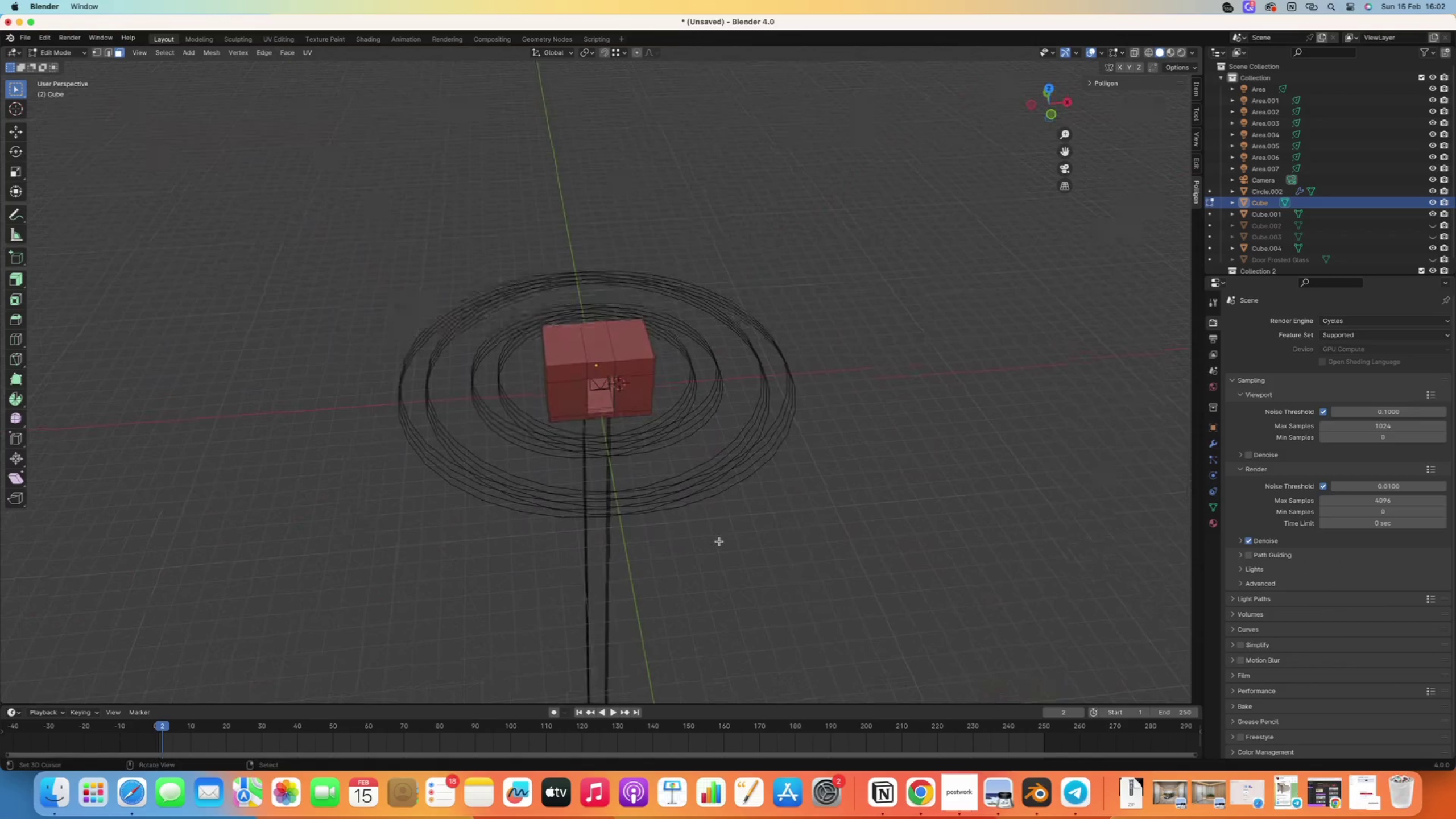 
scroll: coordinate [721, 552], scroll_direction: up, amount: 23.0
 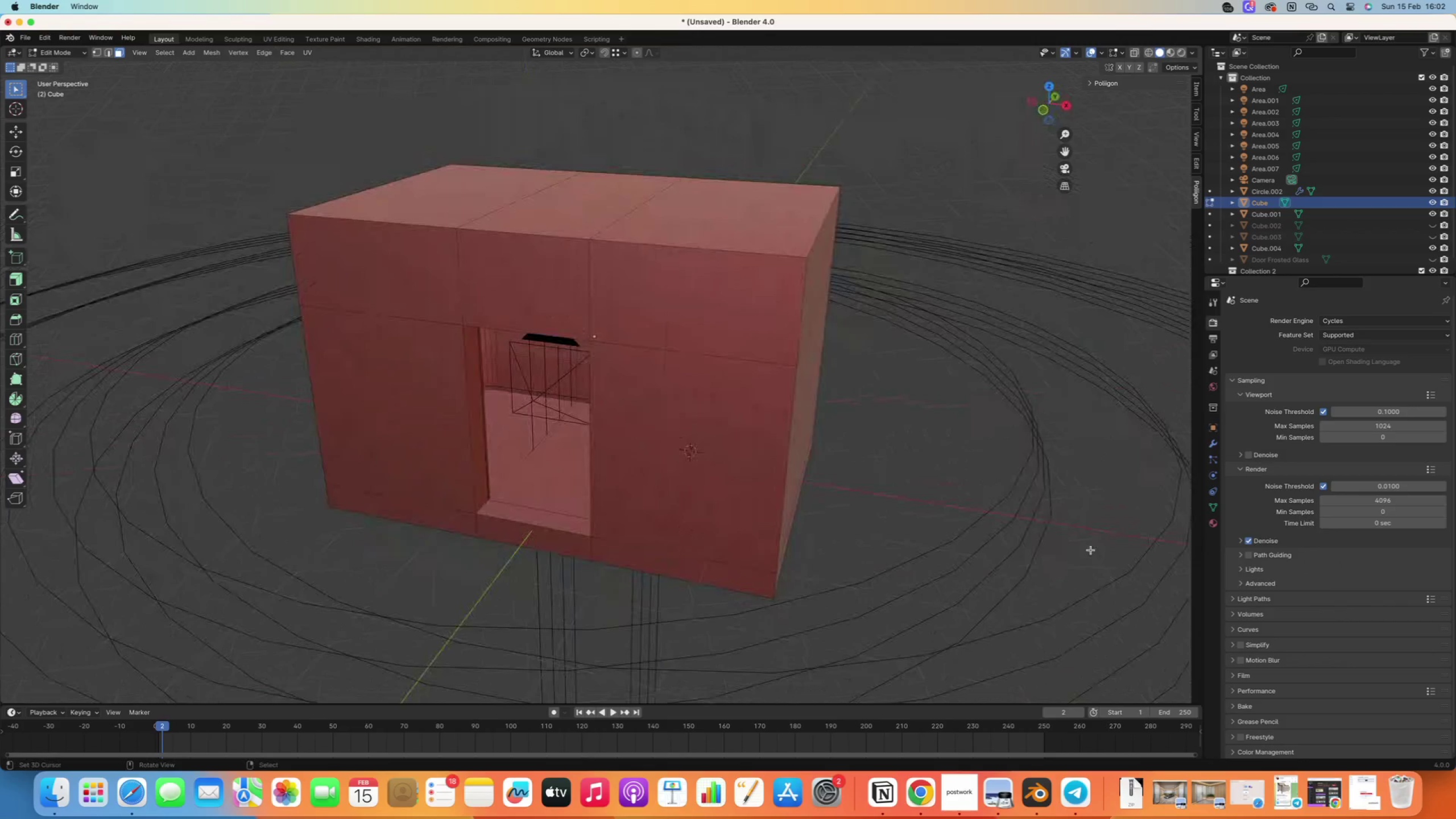 
right_click([766, 326])
 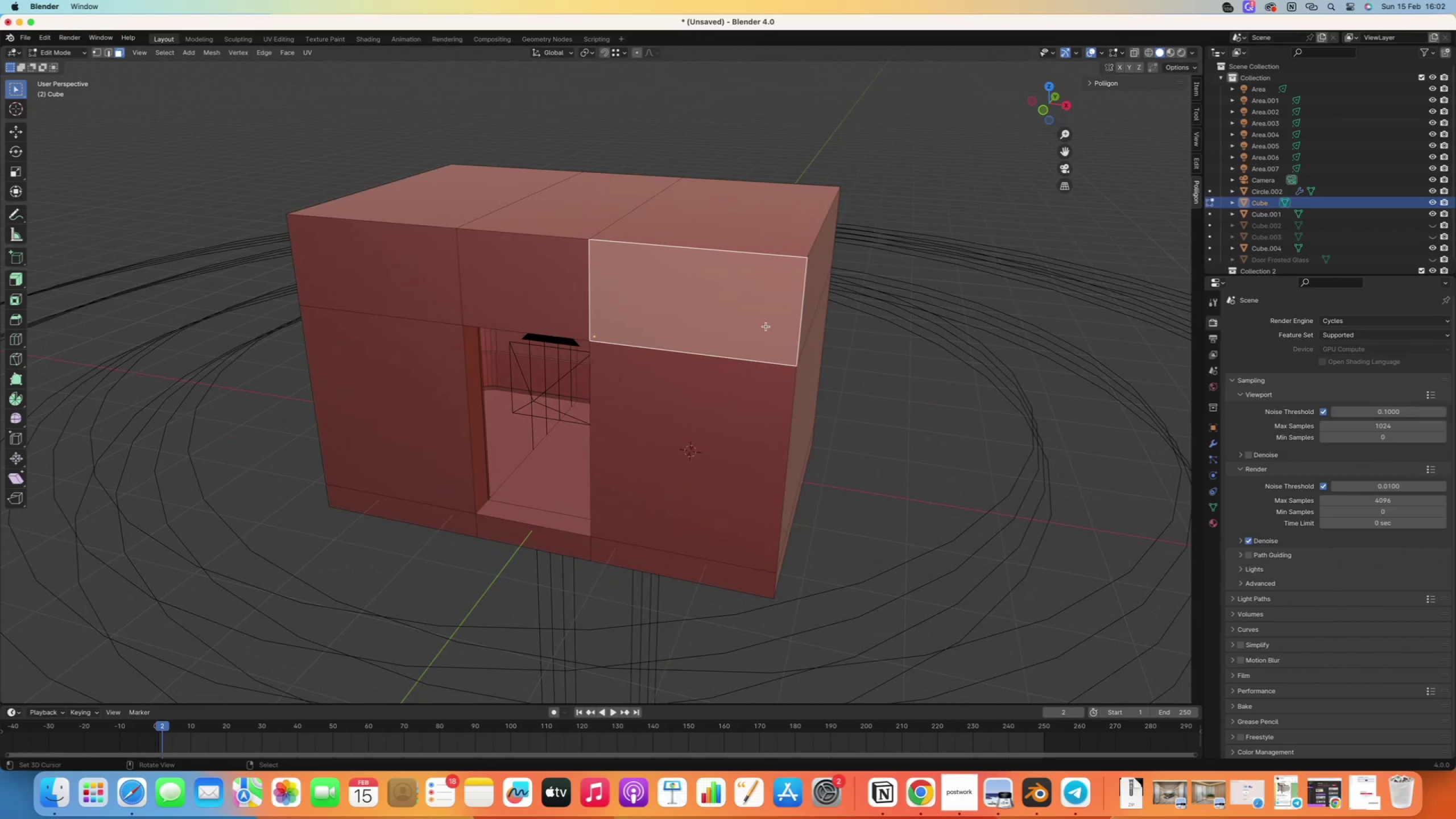 
key(A)
 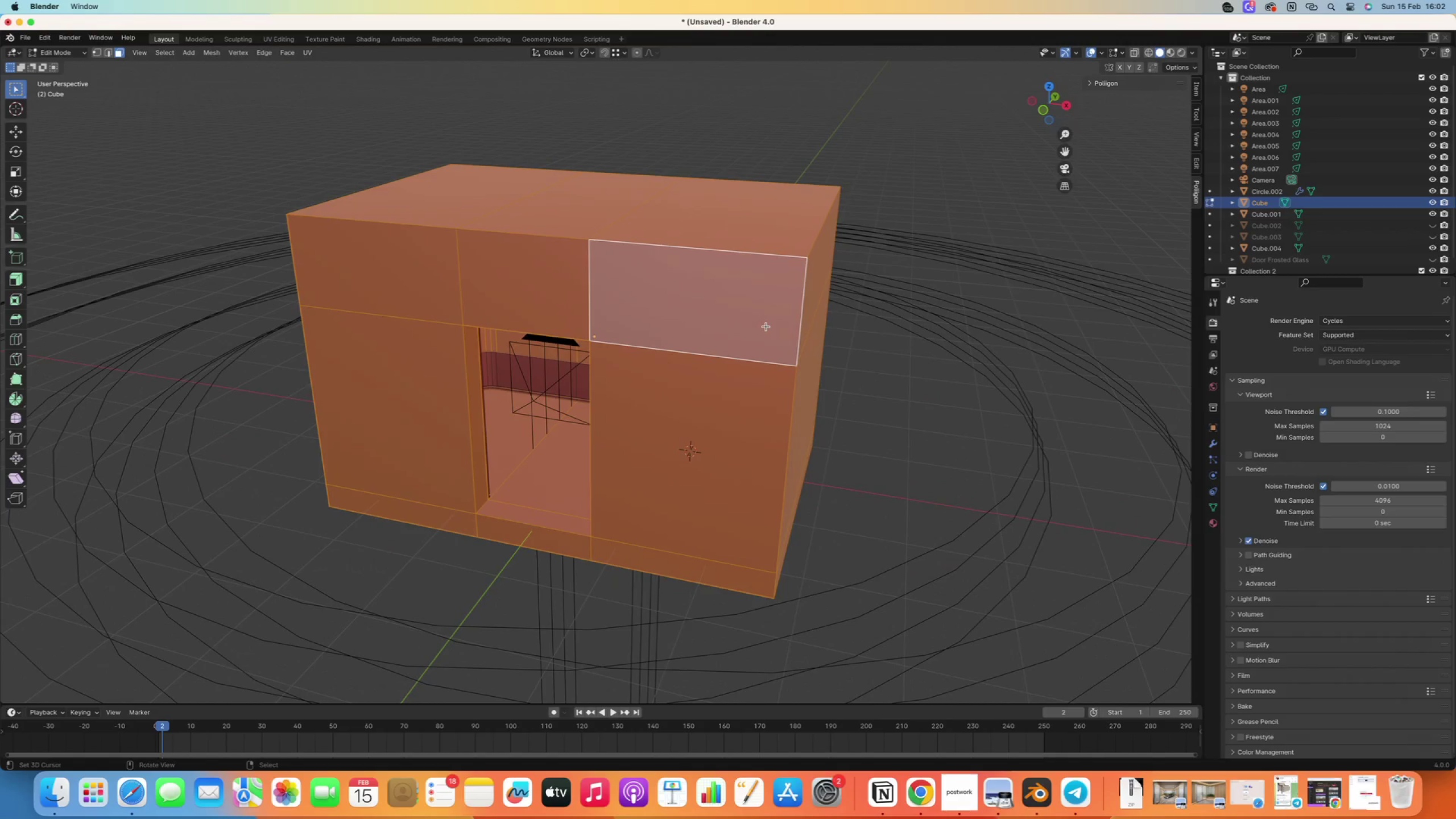 
right_click([895, 439])
 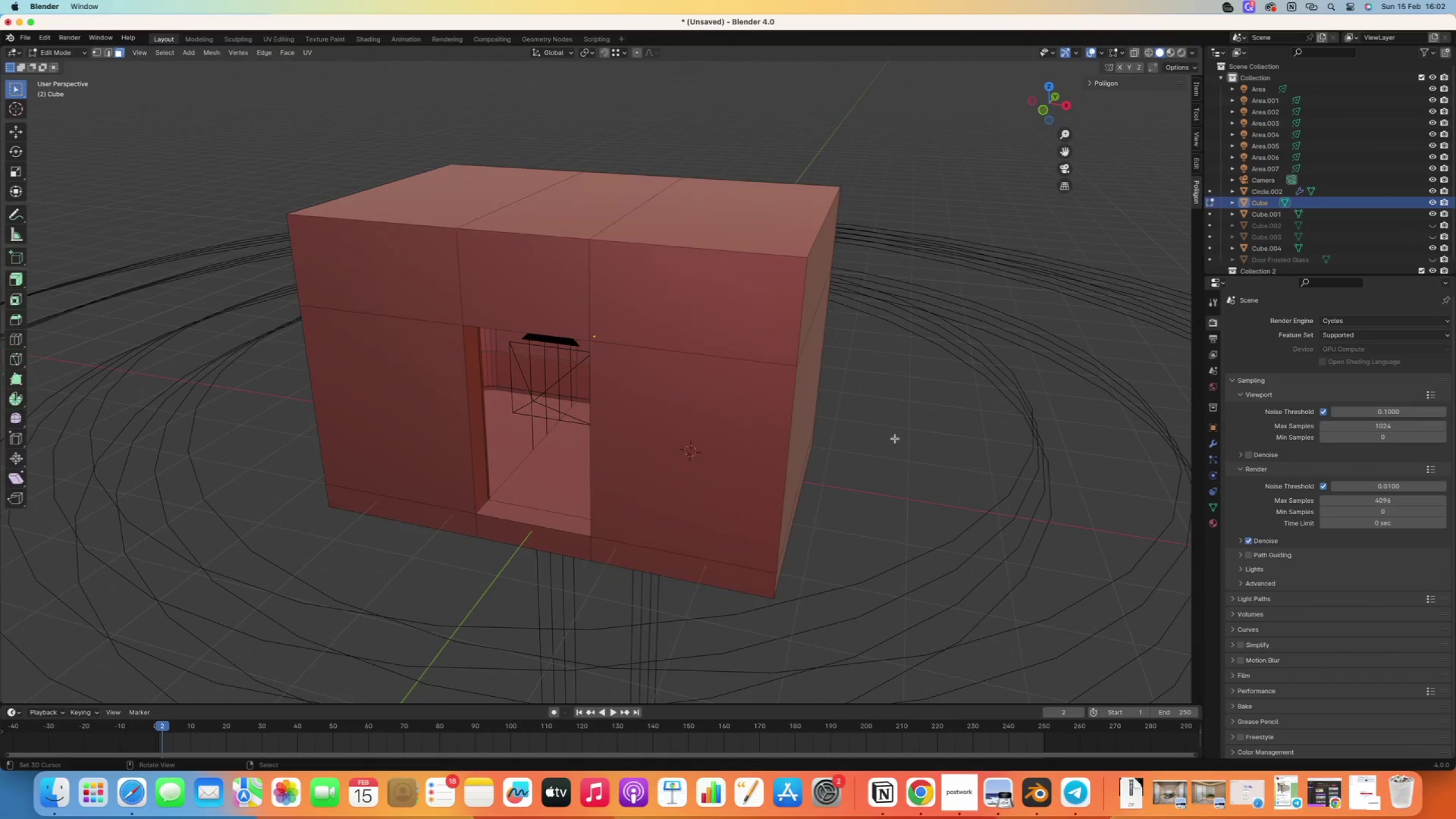 
key(Tab)
 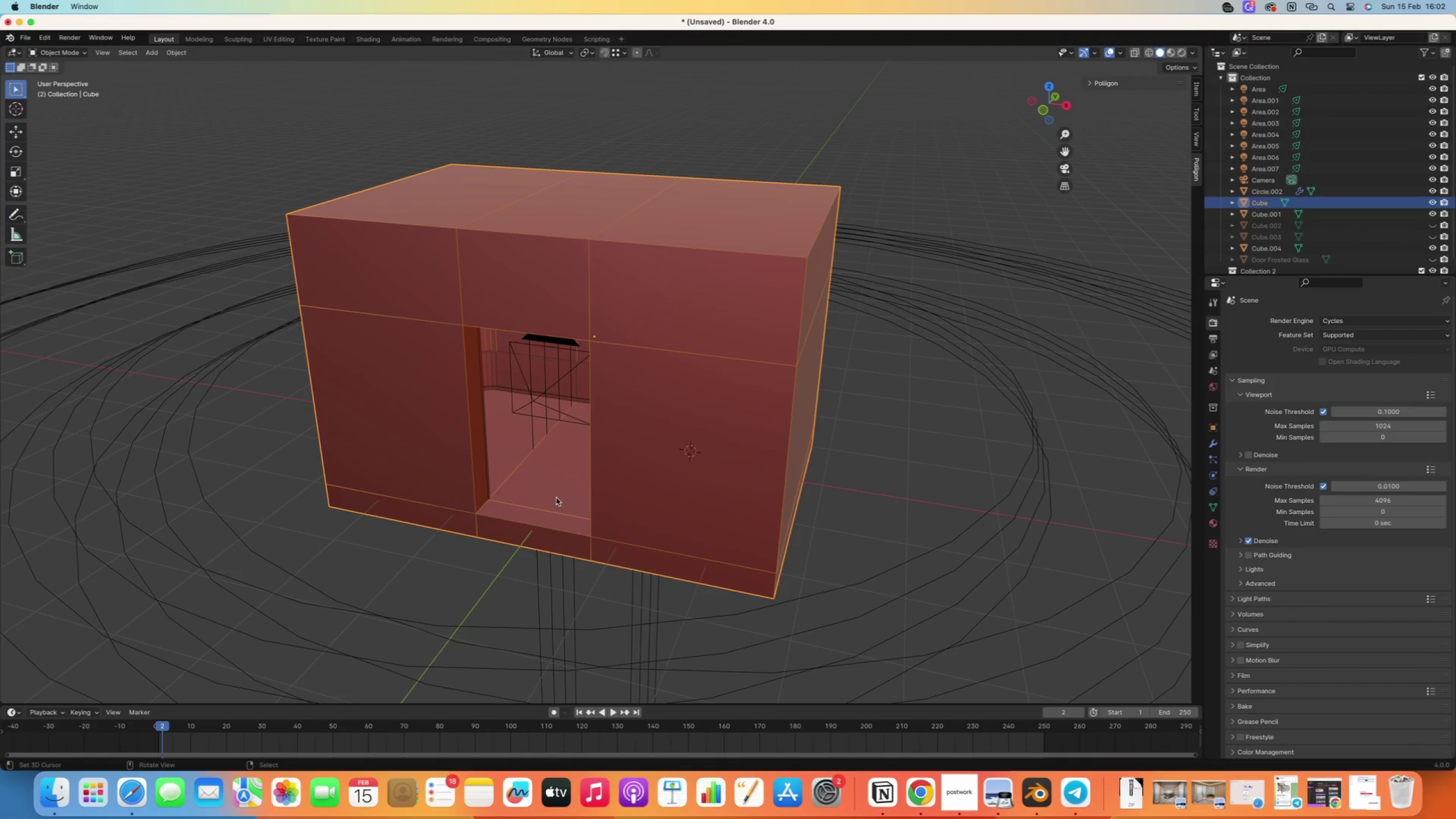 
key(Tab)
 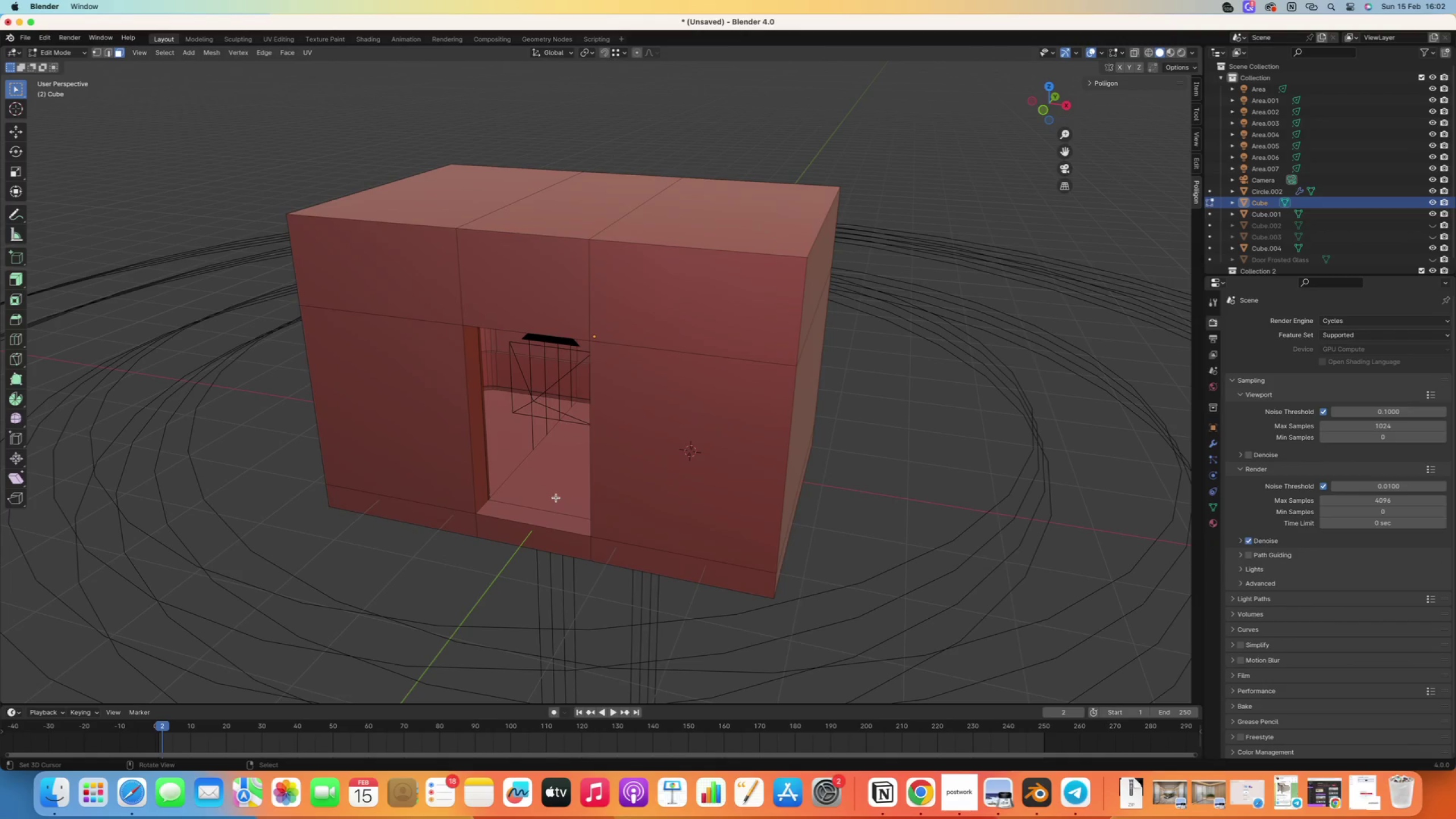 
right_click([556, 498])
 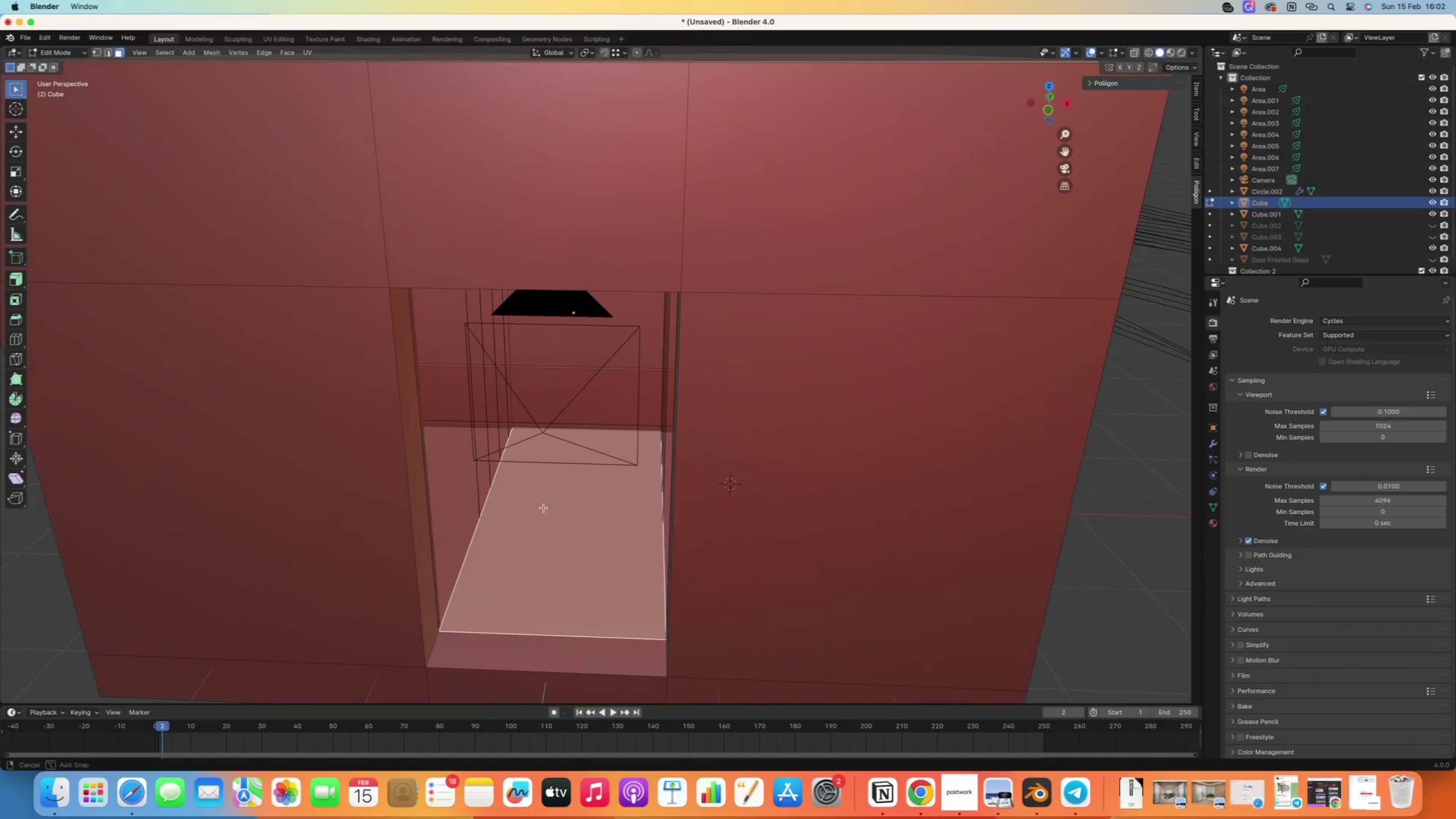 
scroll: coordinate [522, 510], scroll_direction: up, amount: 5.0
 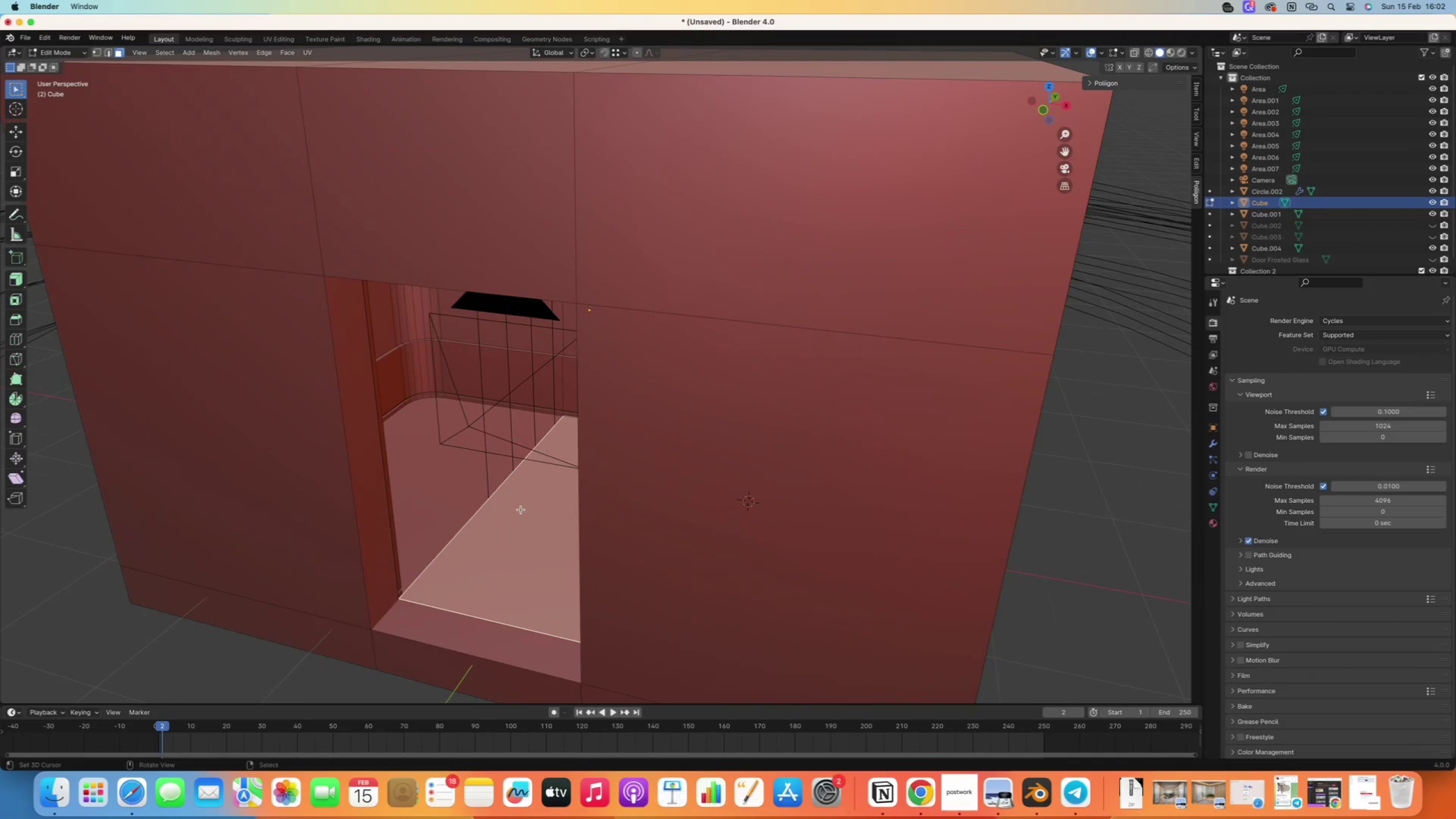 
key(ArrowDown)
 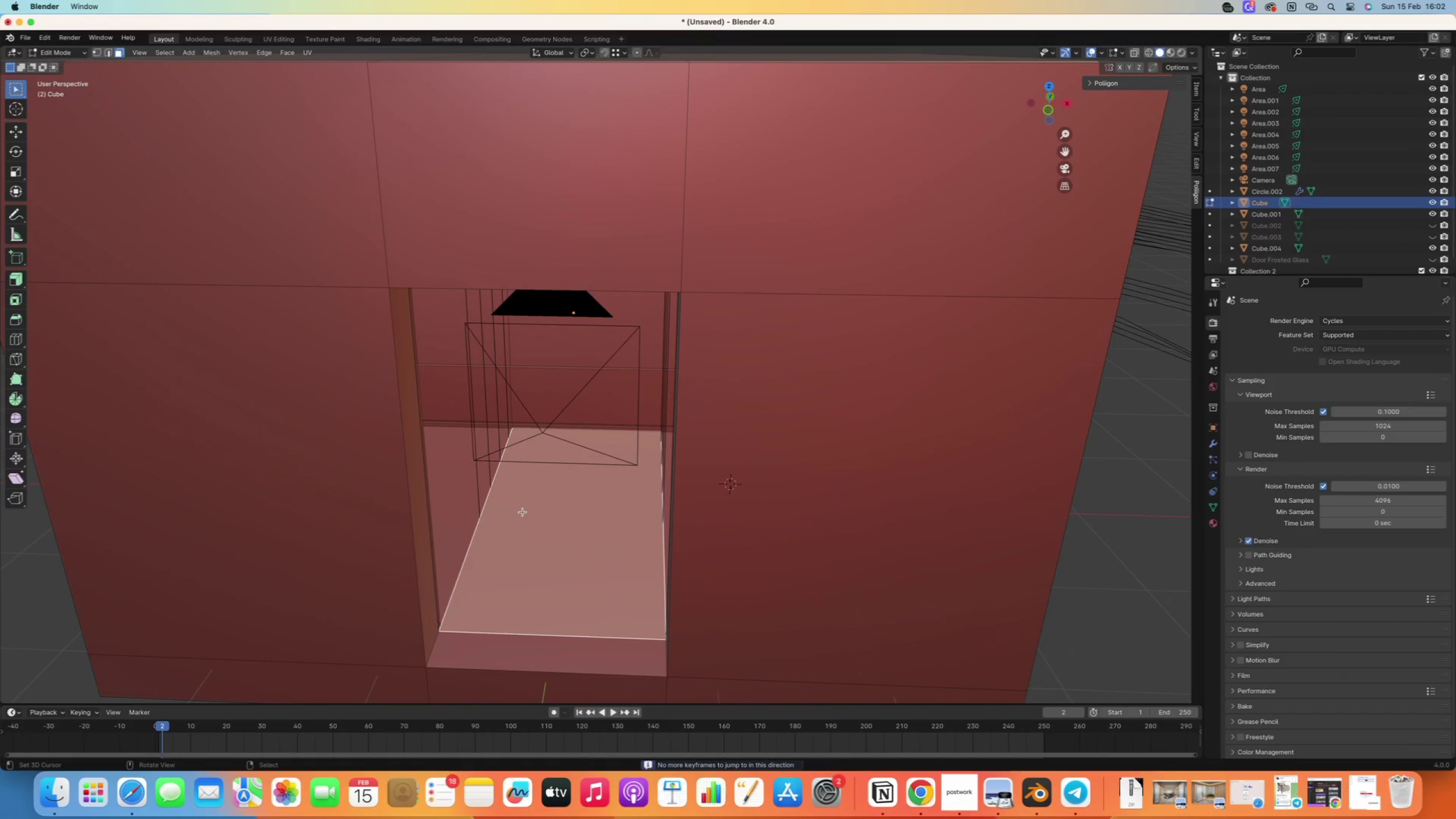 
hold_key(key=ShiftRight, duration=0.78)
right_click([452, 506])
 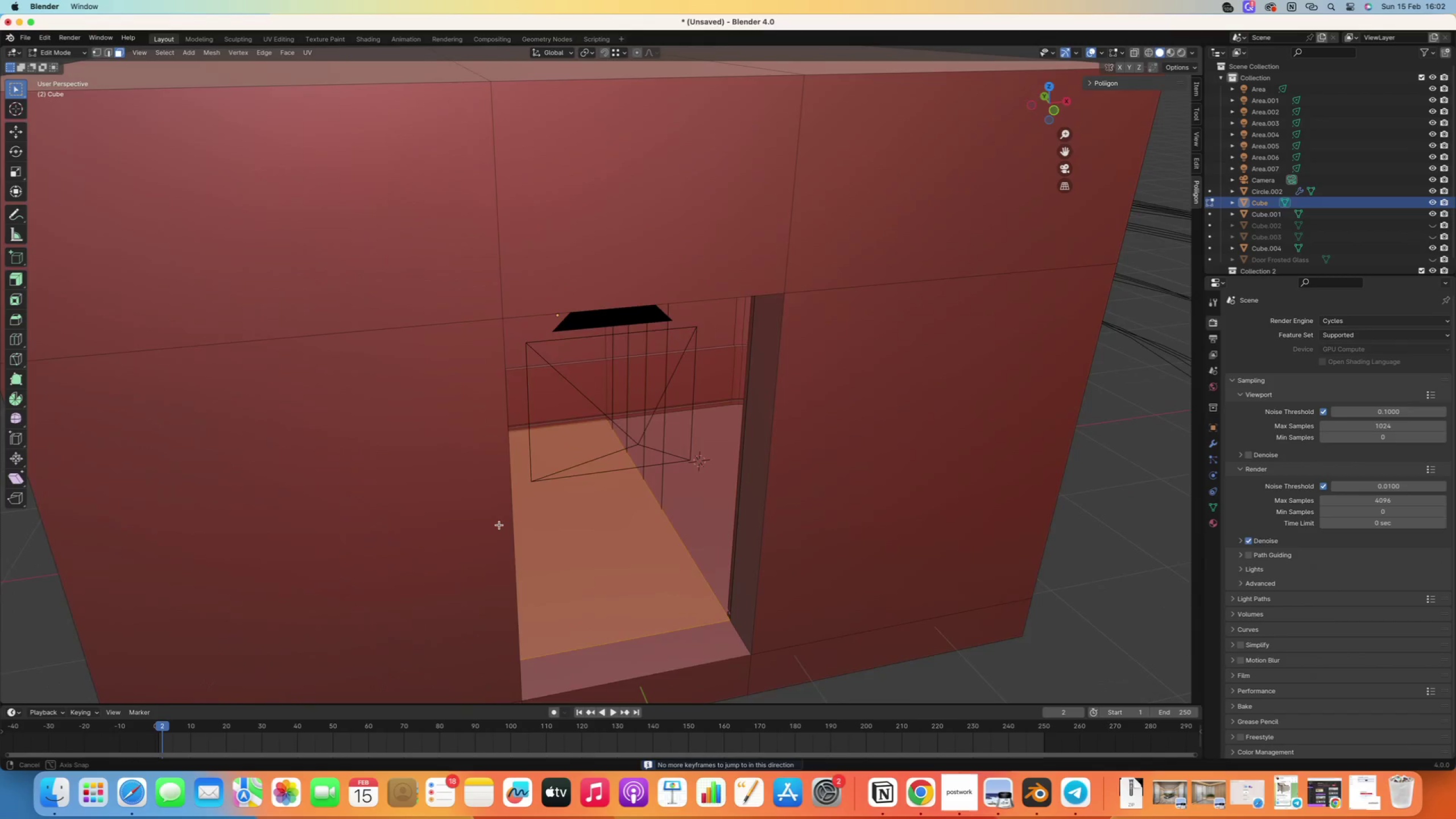 
hold_key(key=ShiftRight, duration=0.56)
right_click([730, 503])
 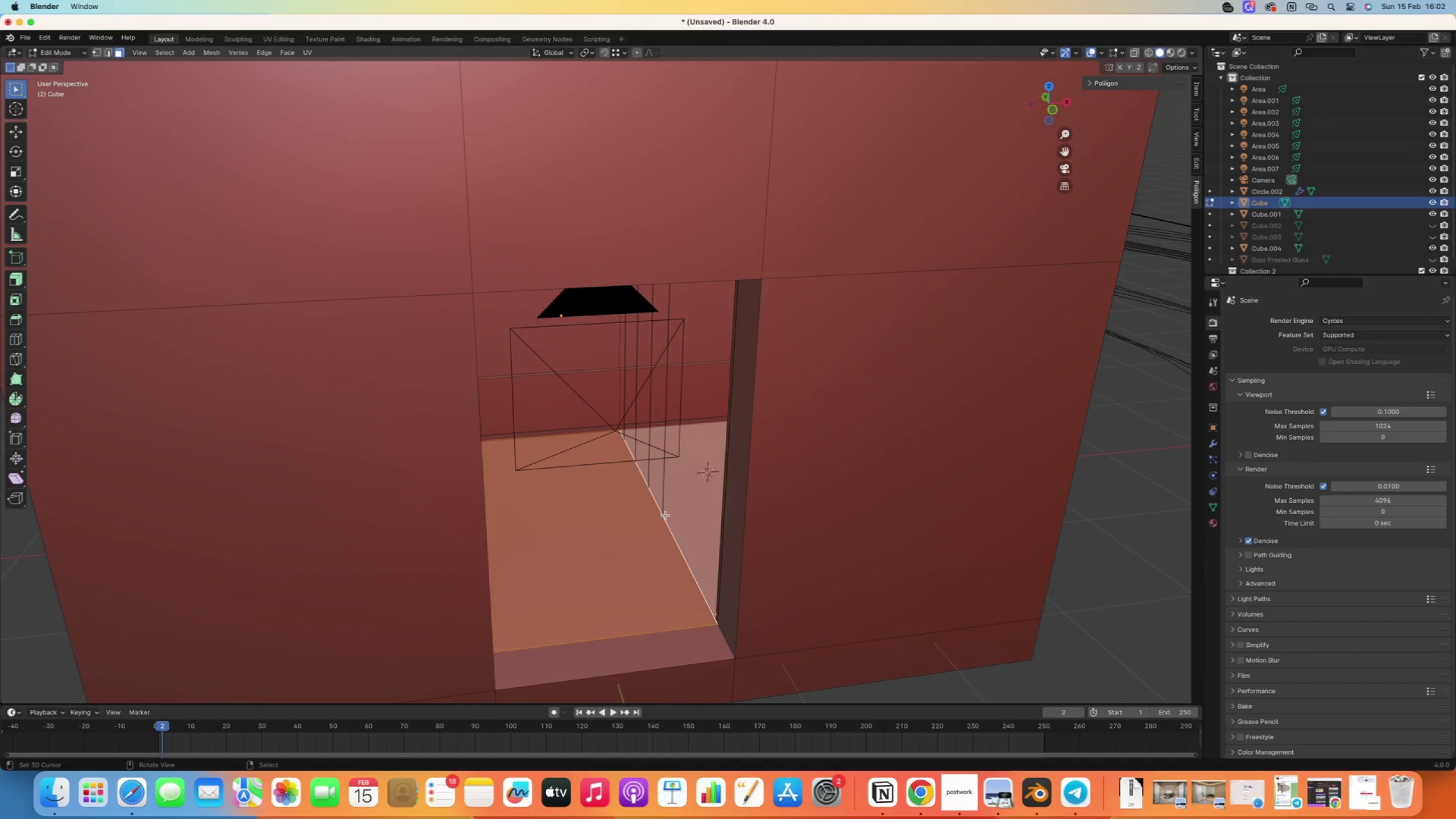 
key(BracketLeft)
 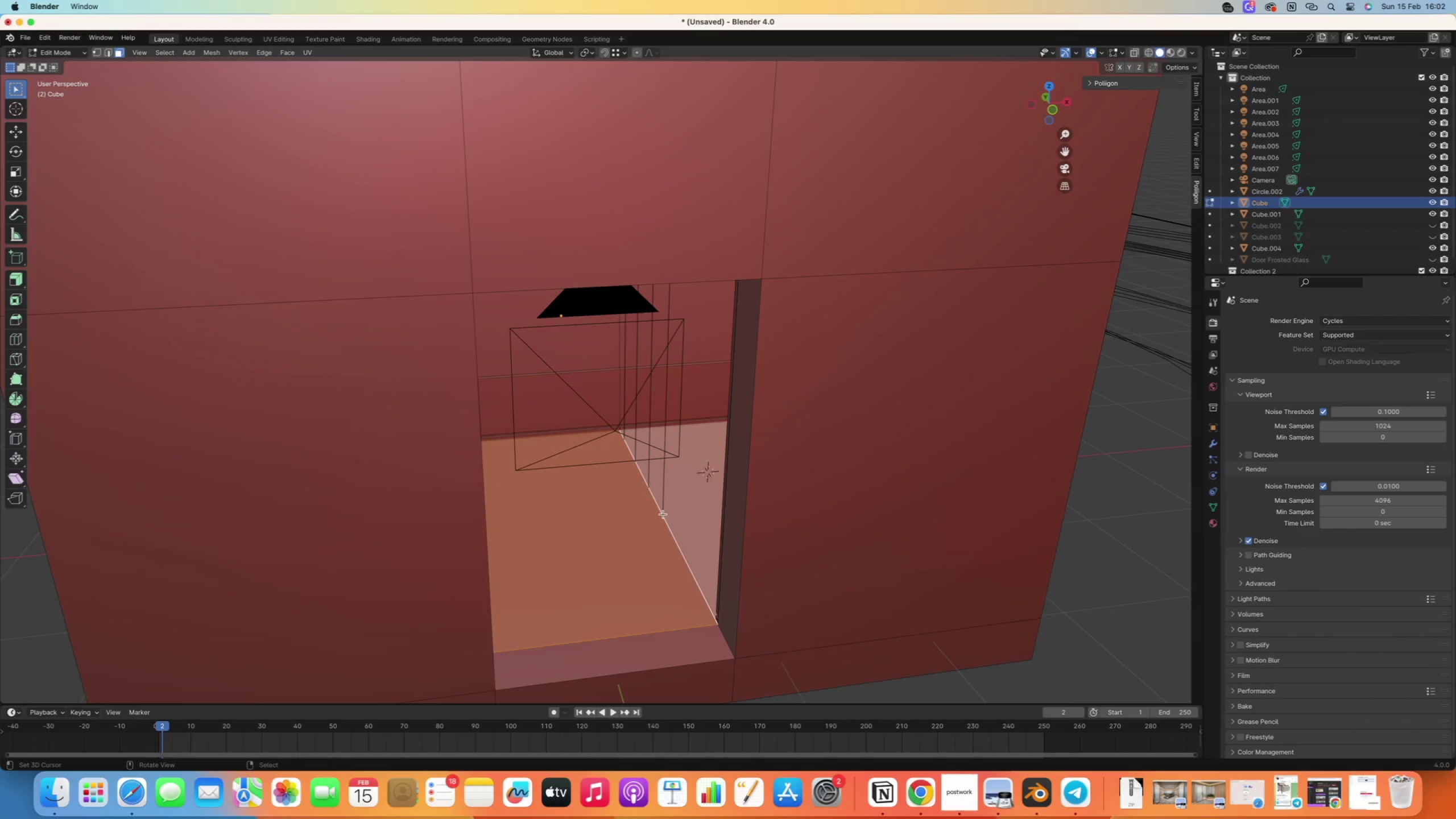 
key(Control+ControlLeft)
 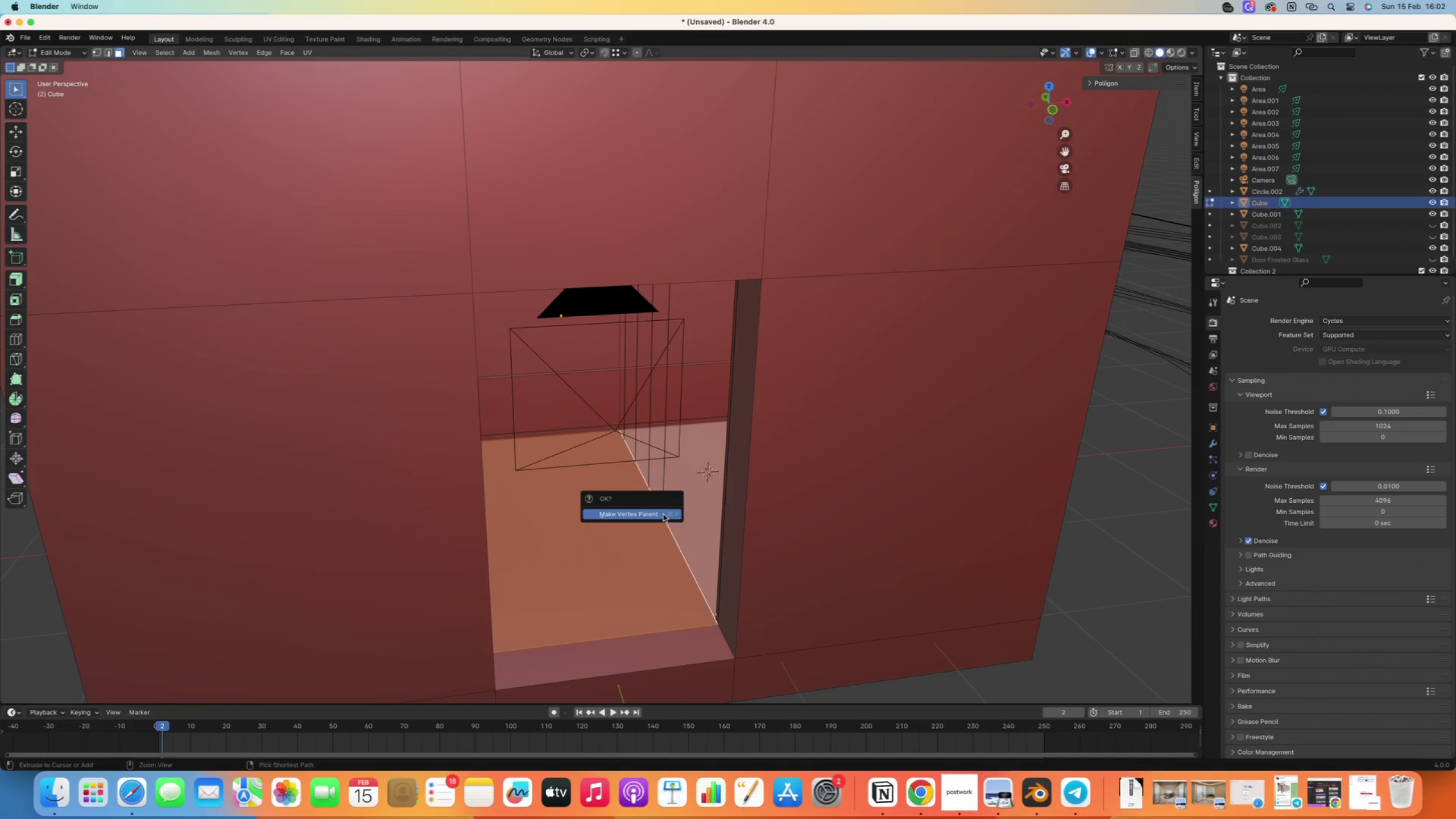 
key(Control+P)
 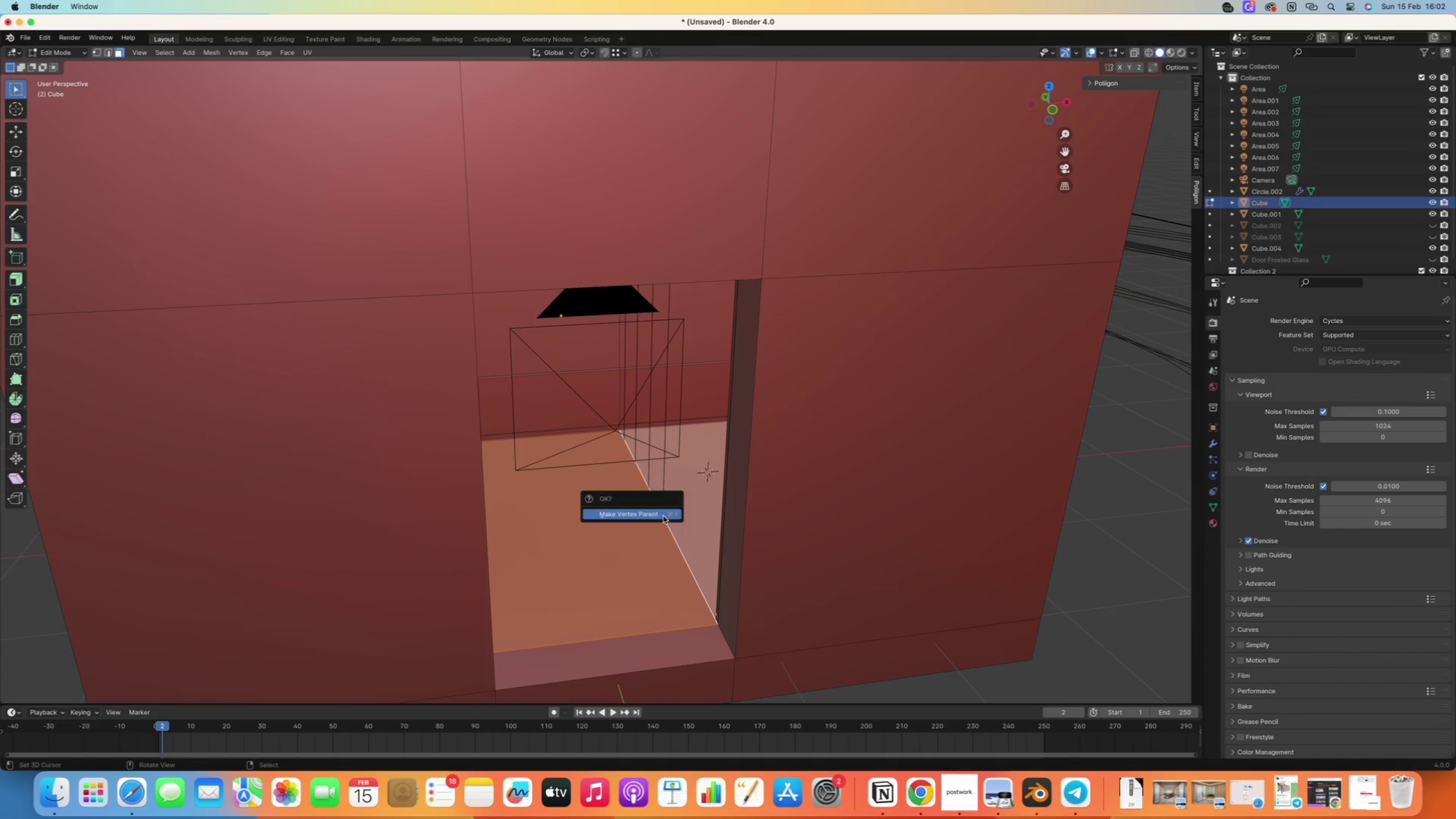 
right_click([600, 609])
 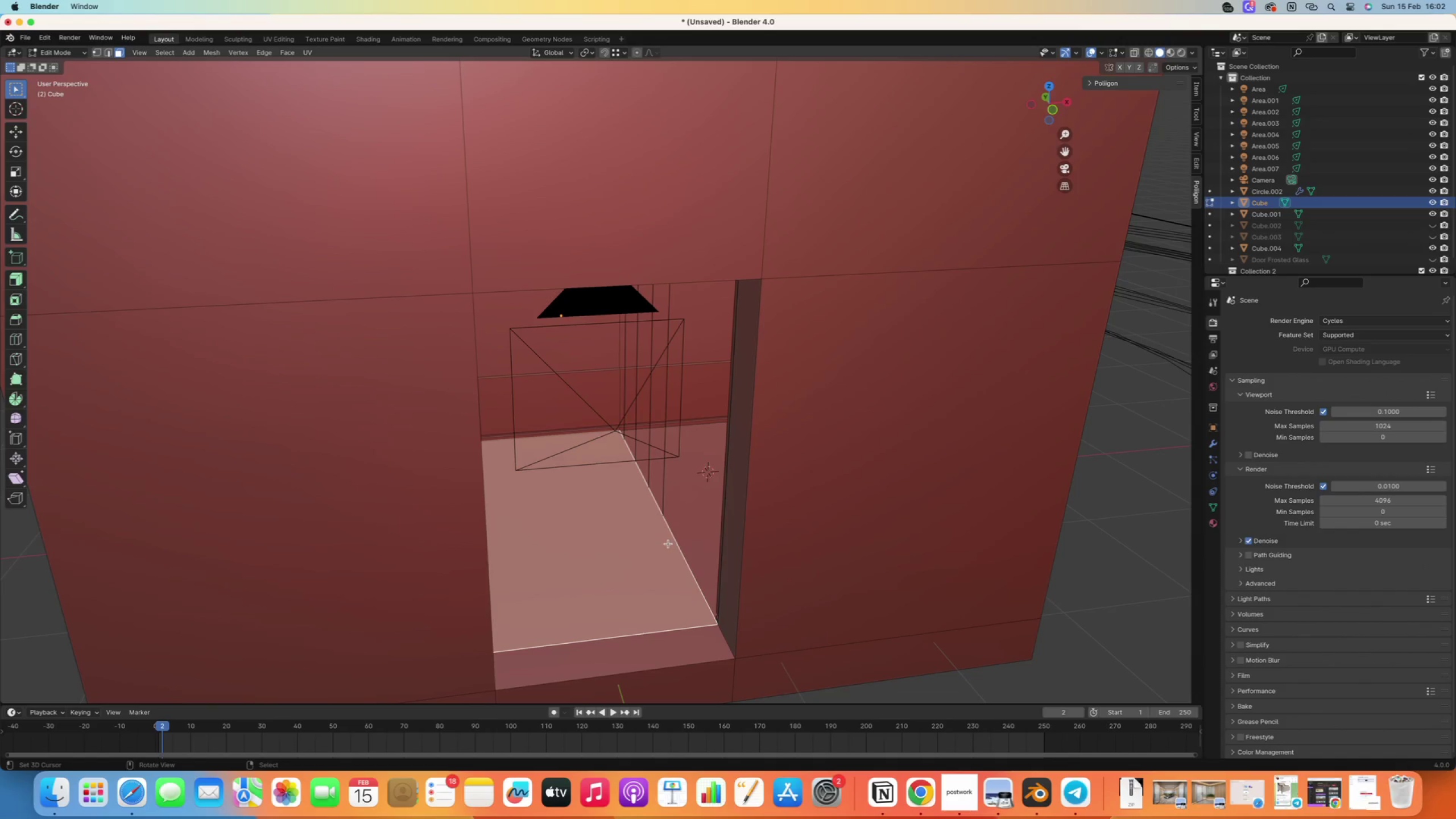 
hold_key(key=ShiftRight, duration=0.38)
right_click([678, 525])
 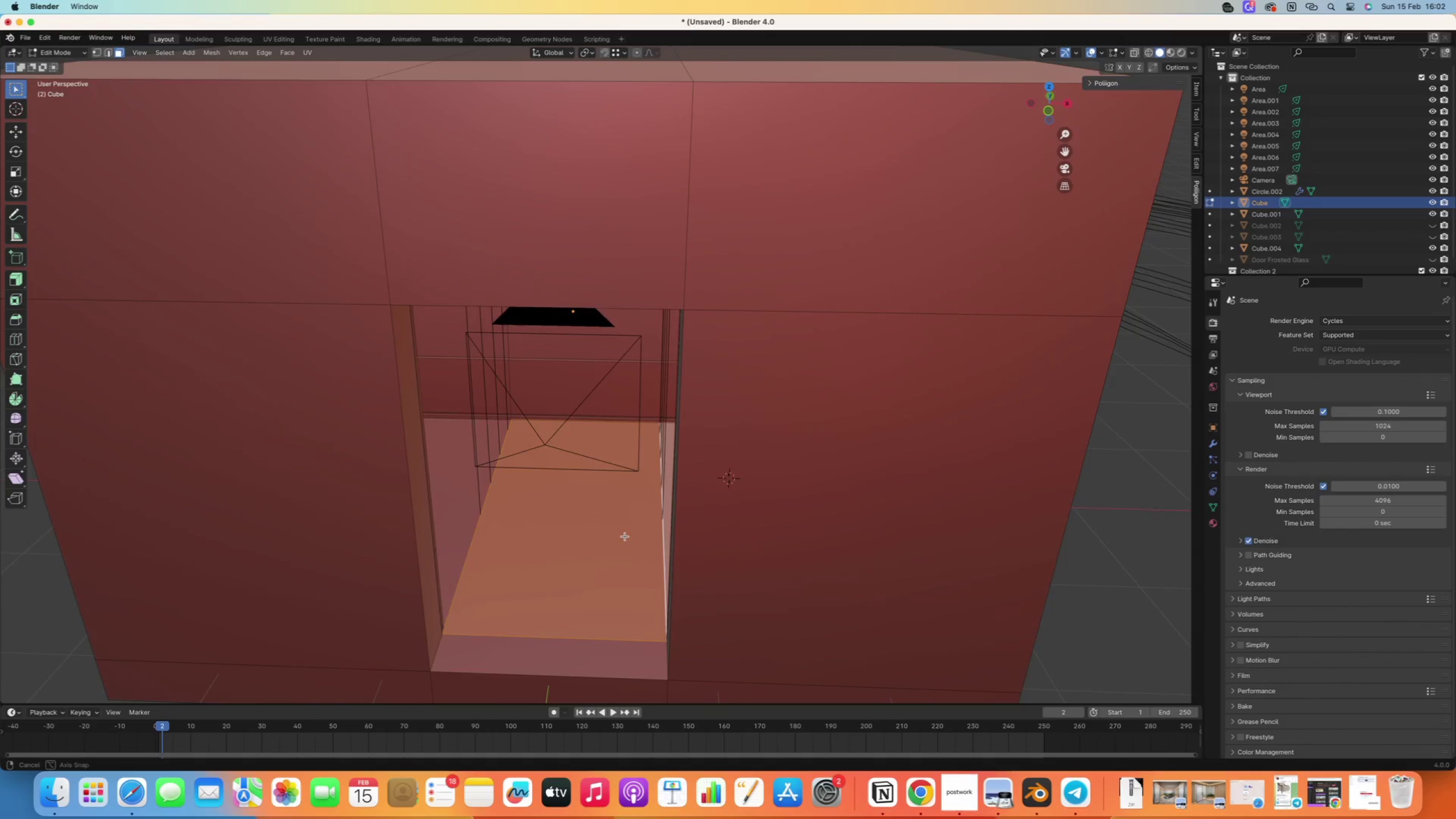 
hold_key(key=ShiftRight, duration=0.53)
right_click([442, 487])
 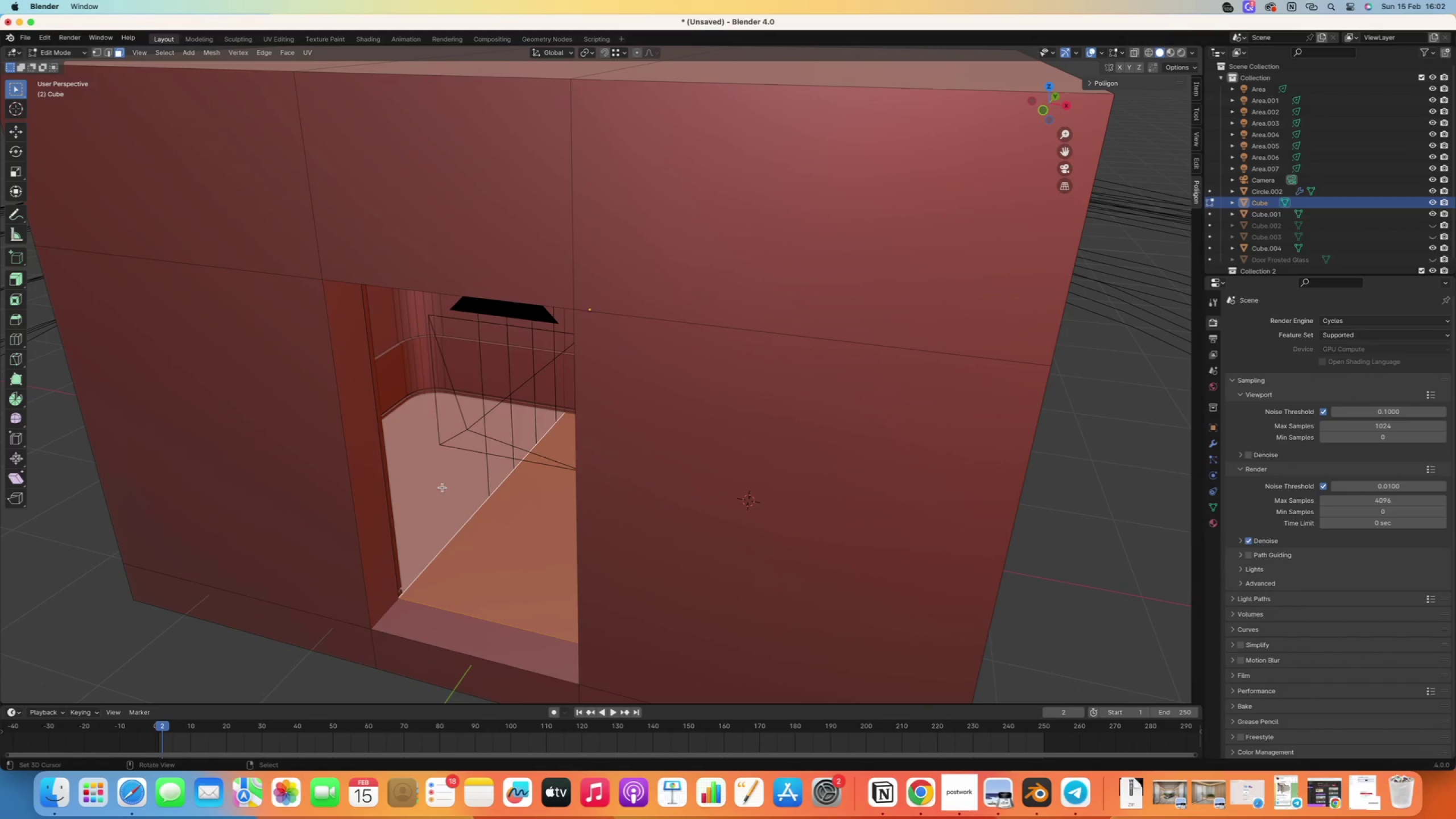 
key(P)
 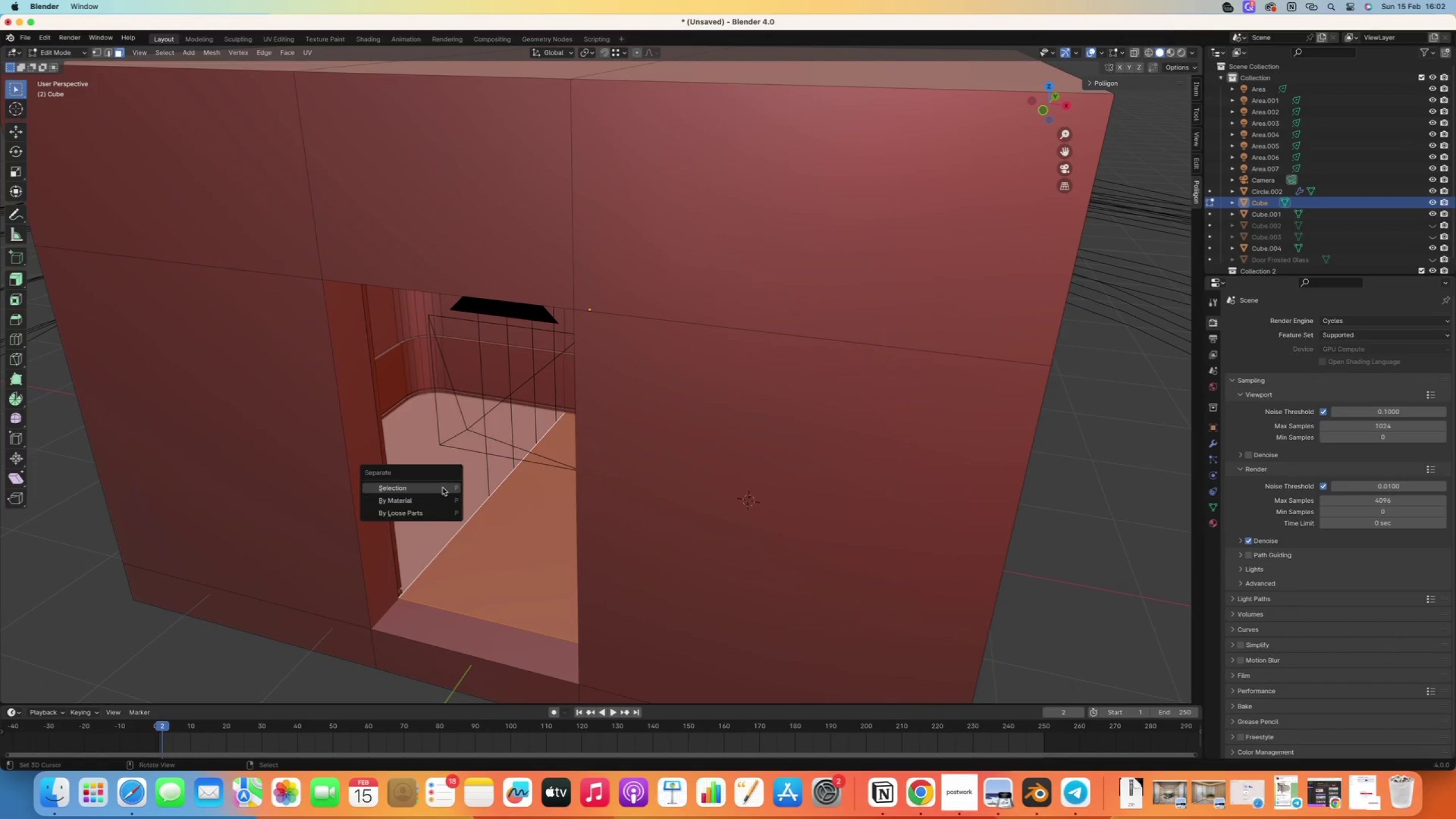 
left_click([442, 487])
 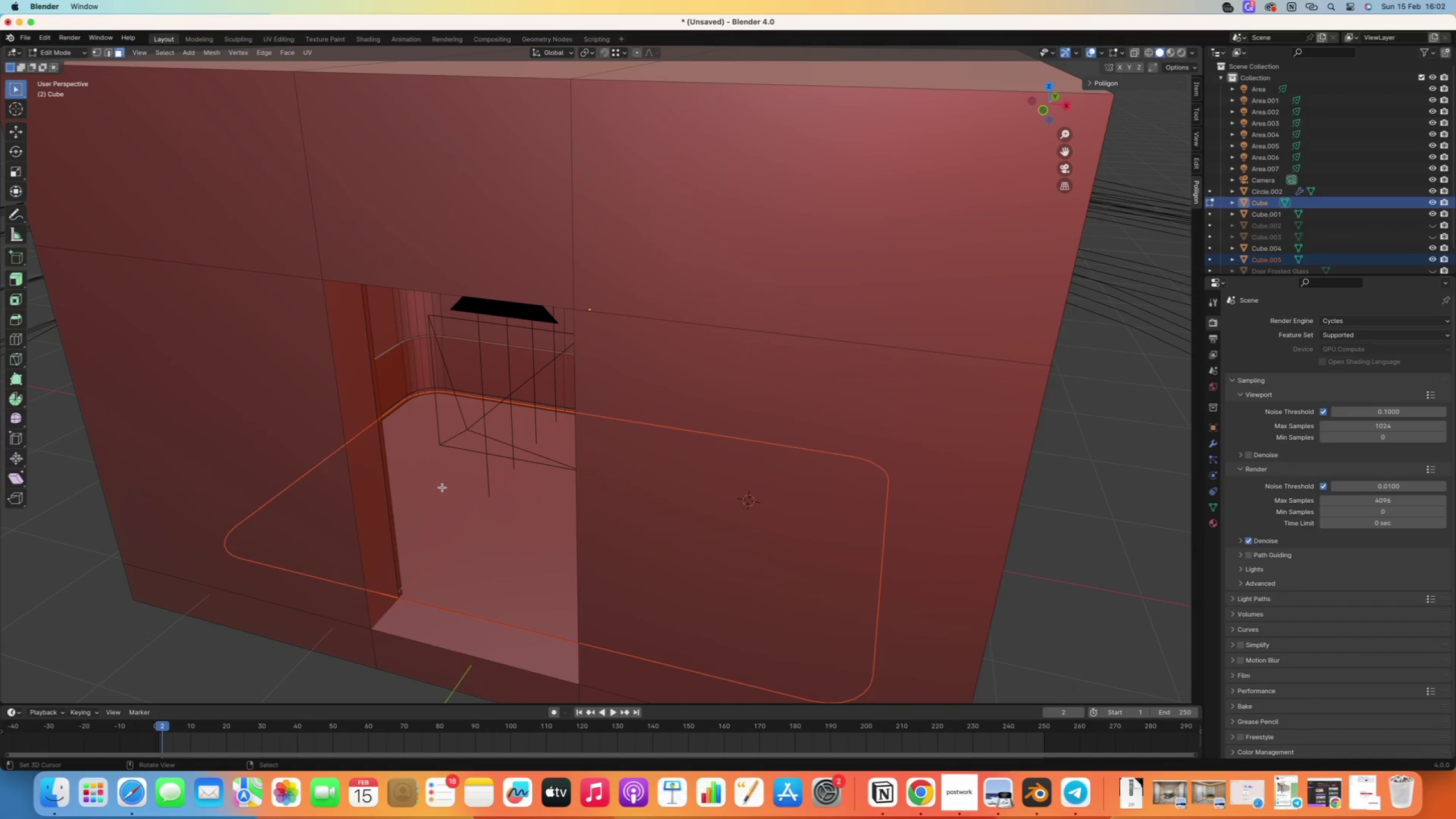 
key(Tab)
 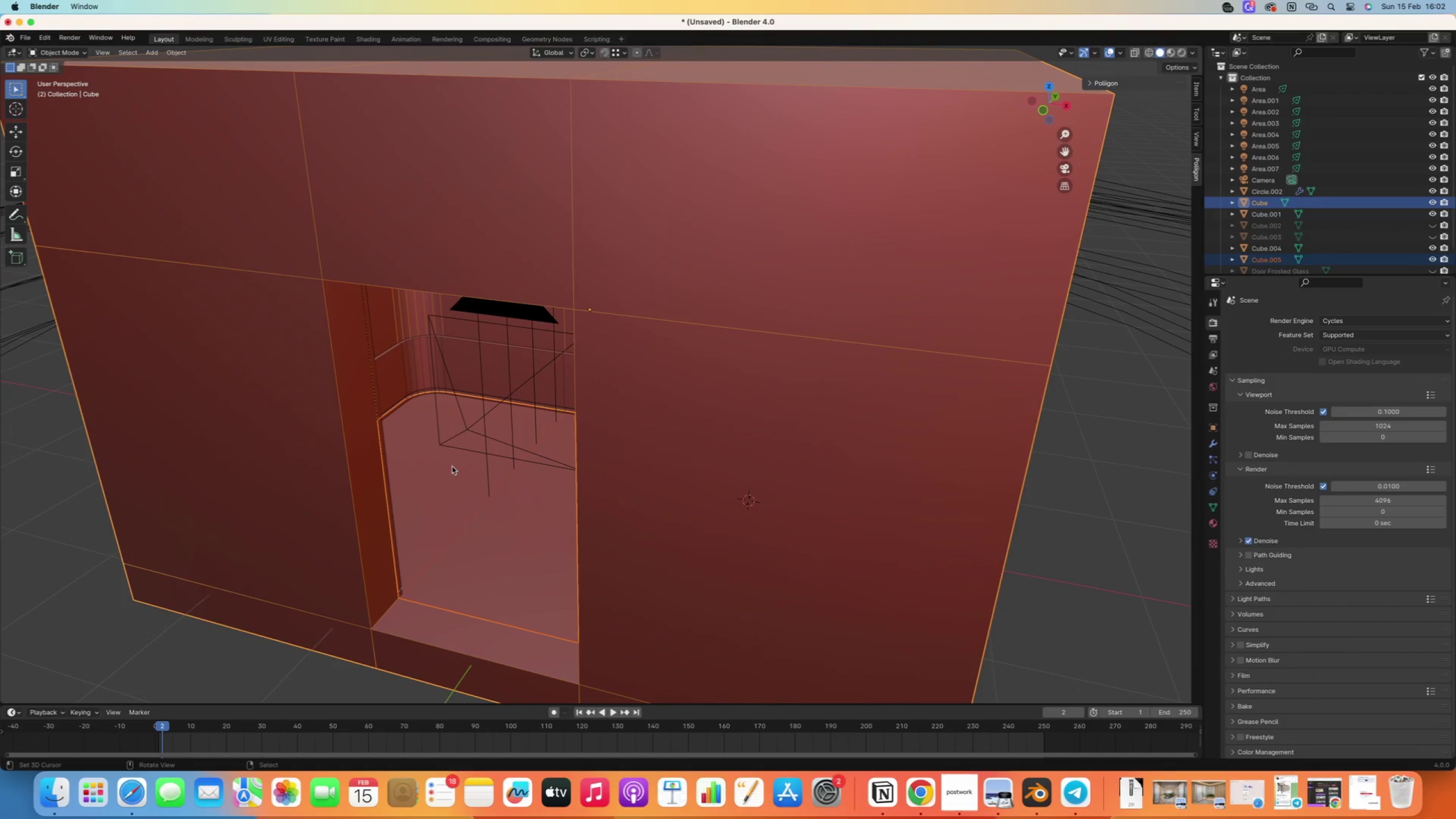 
right_click([445, 496])
 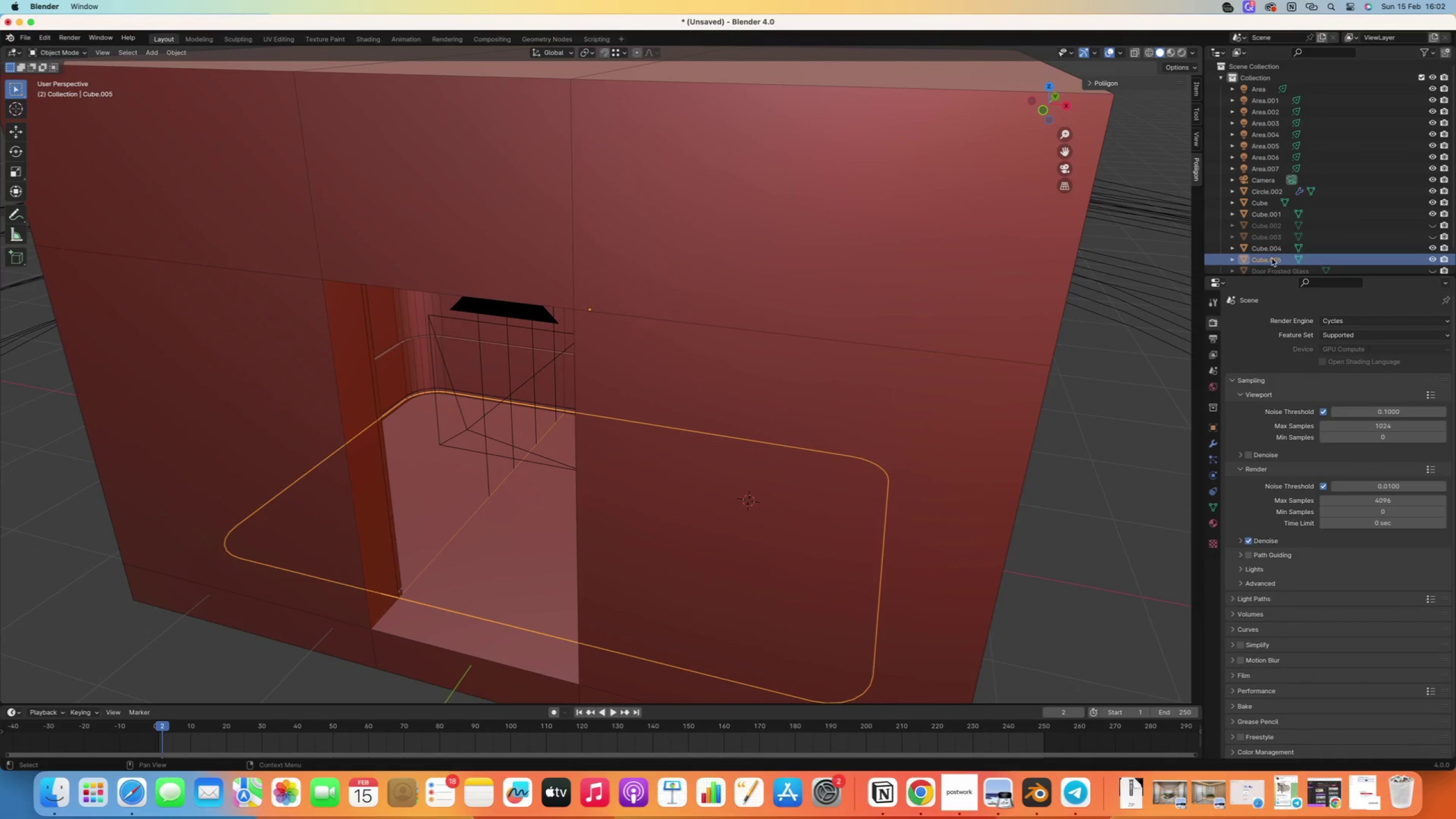 
double_click([1269, 259])
 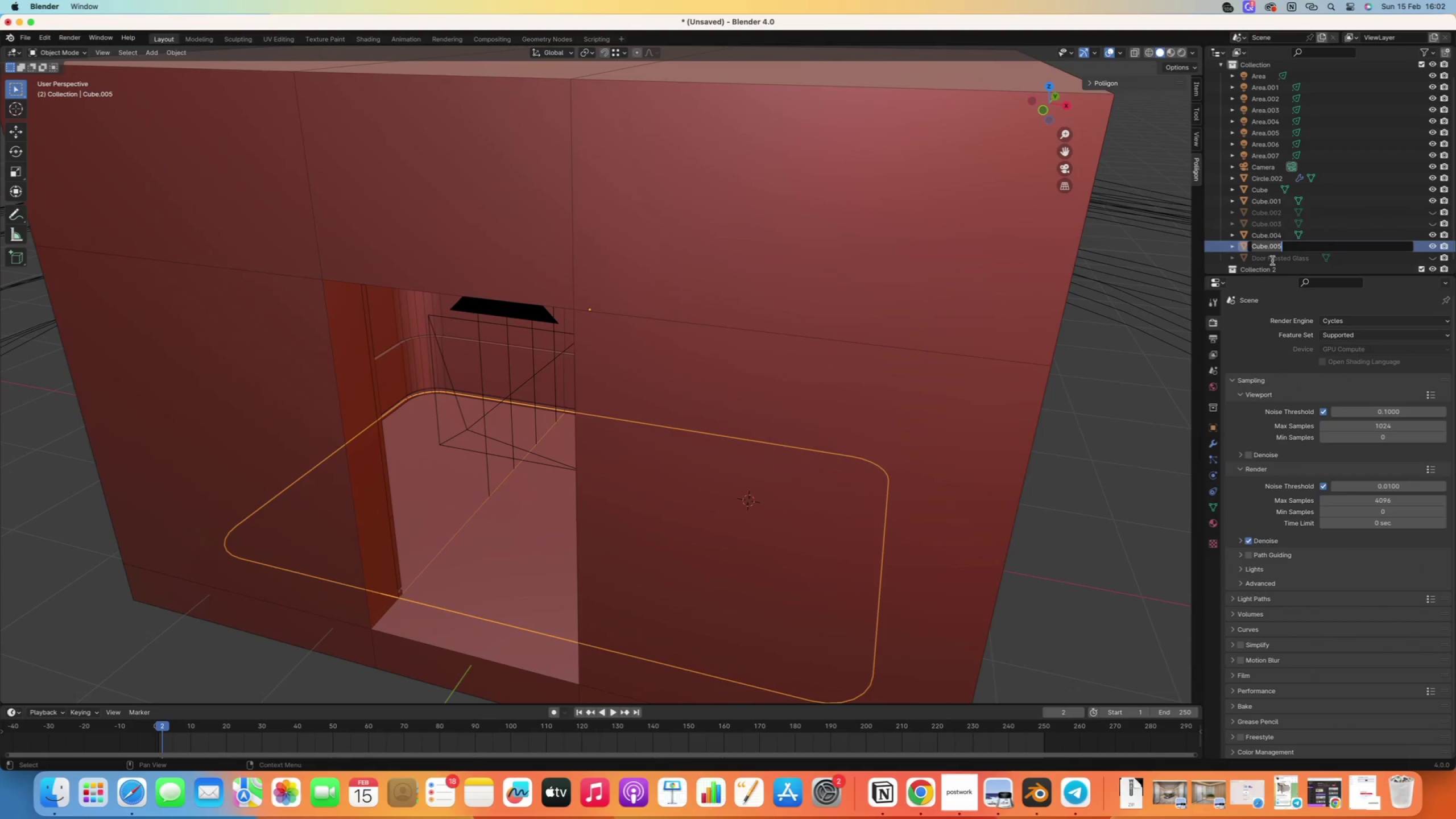 
key(Backspace)
key(Backspace)
key(Backspace)
type(Floor)
 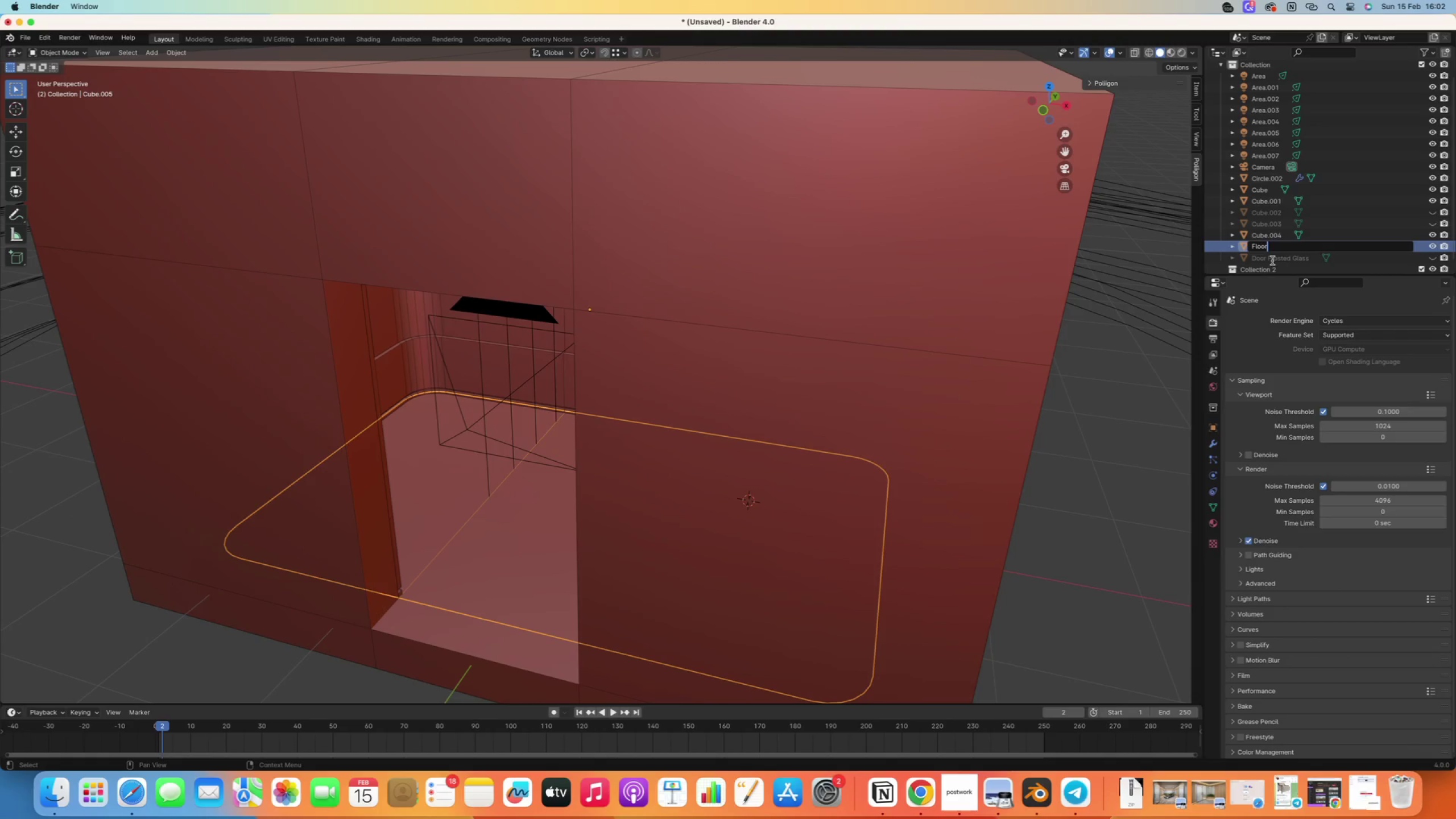 
key(Enter)
 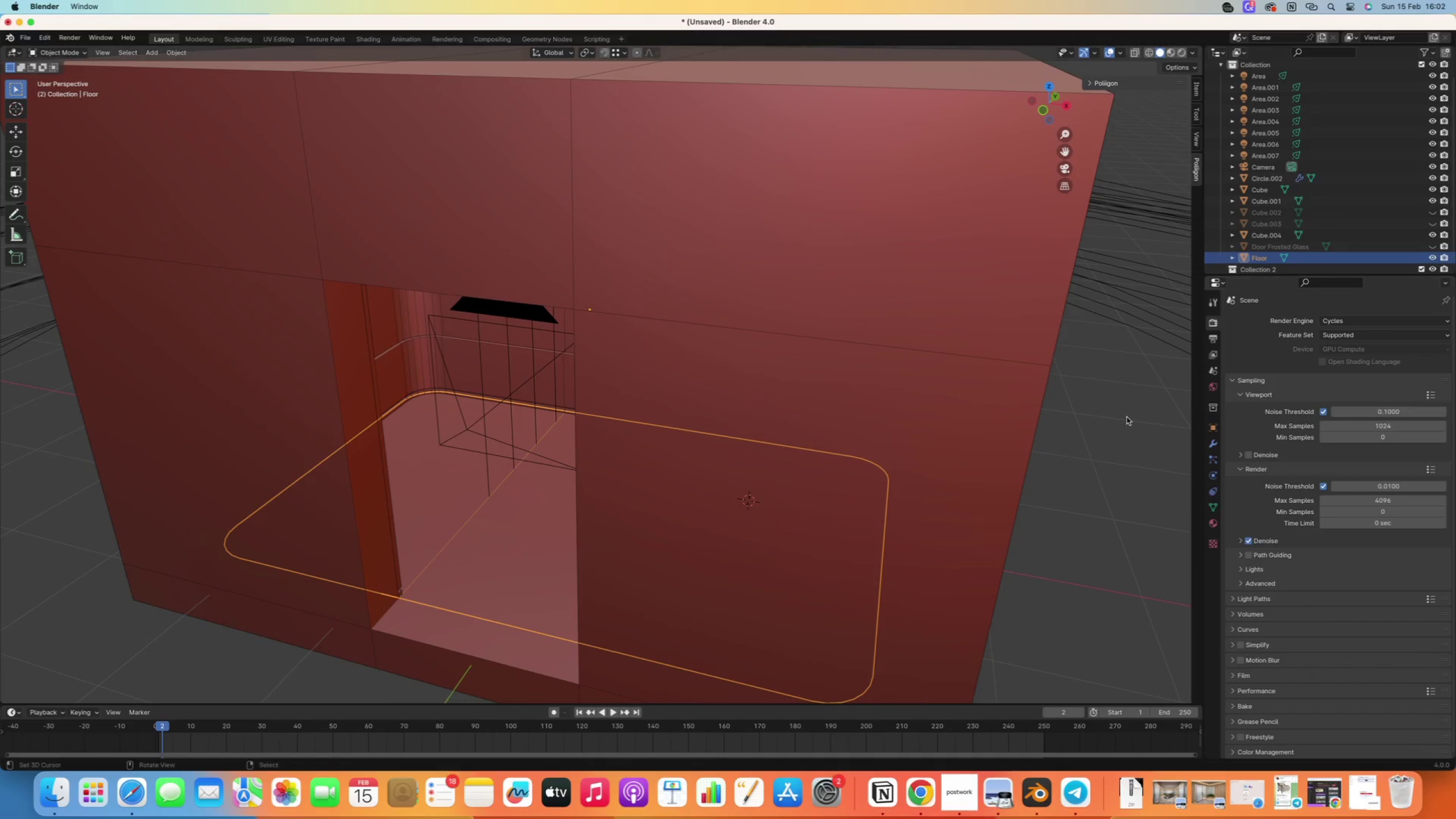 
right_click([1087, 458])
 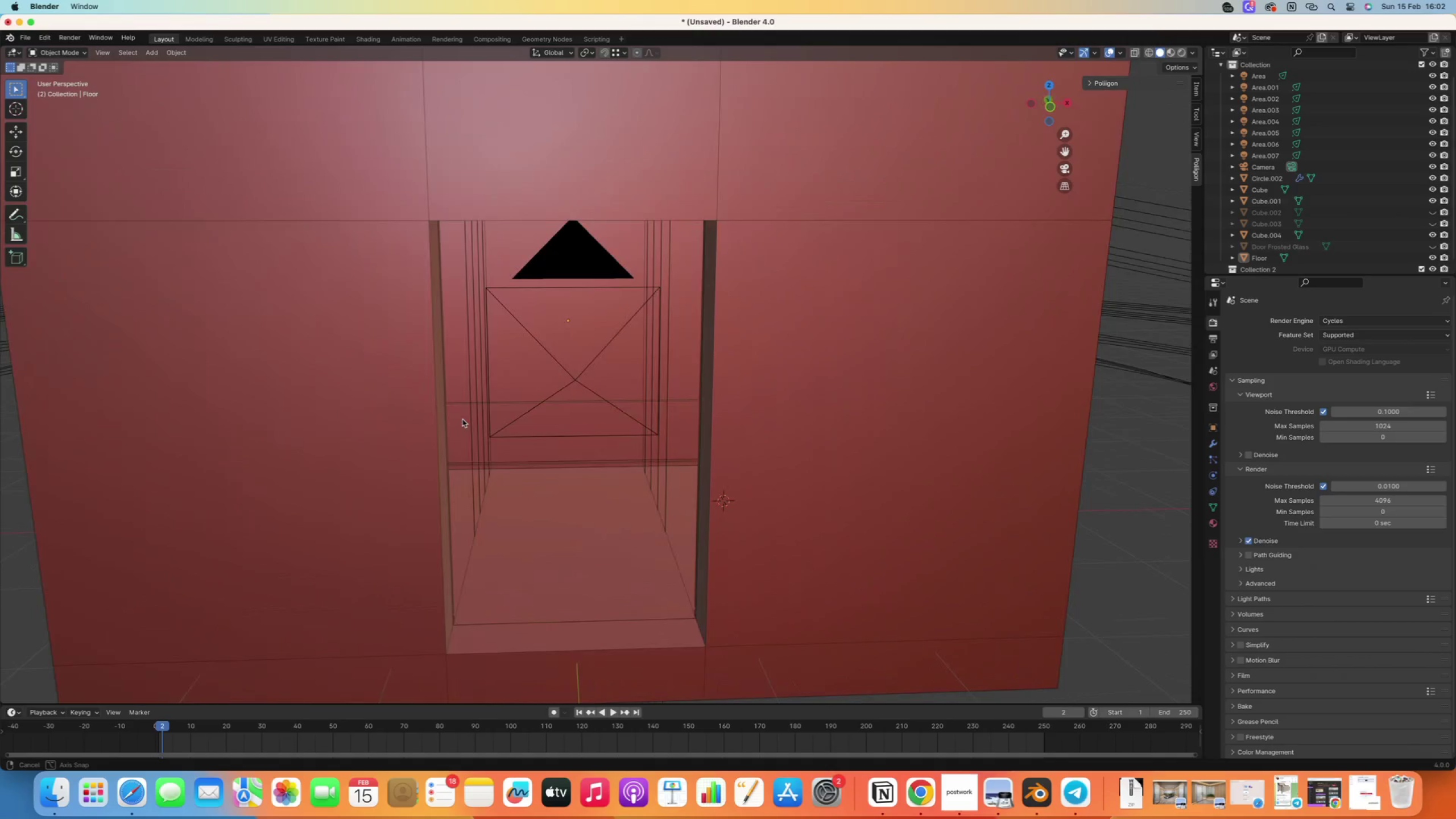 
right_click([526, 517])
 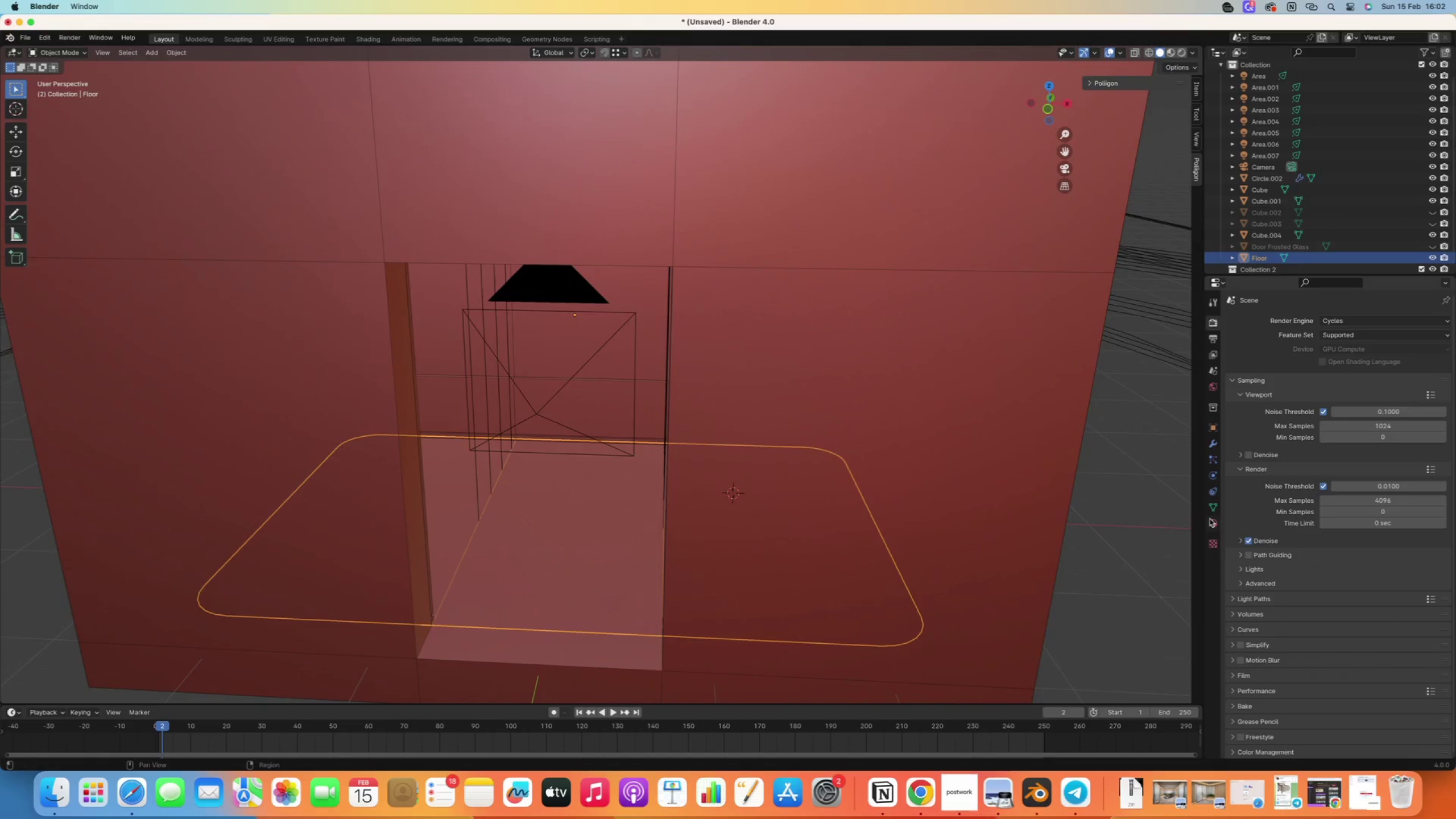 
left_click([1214, 523])
 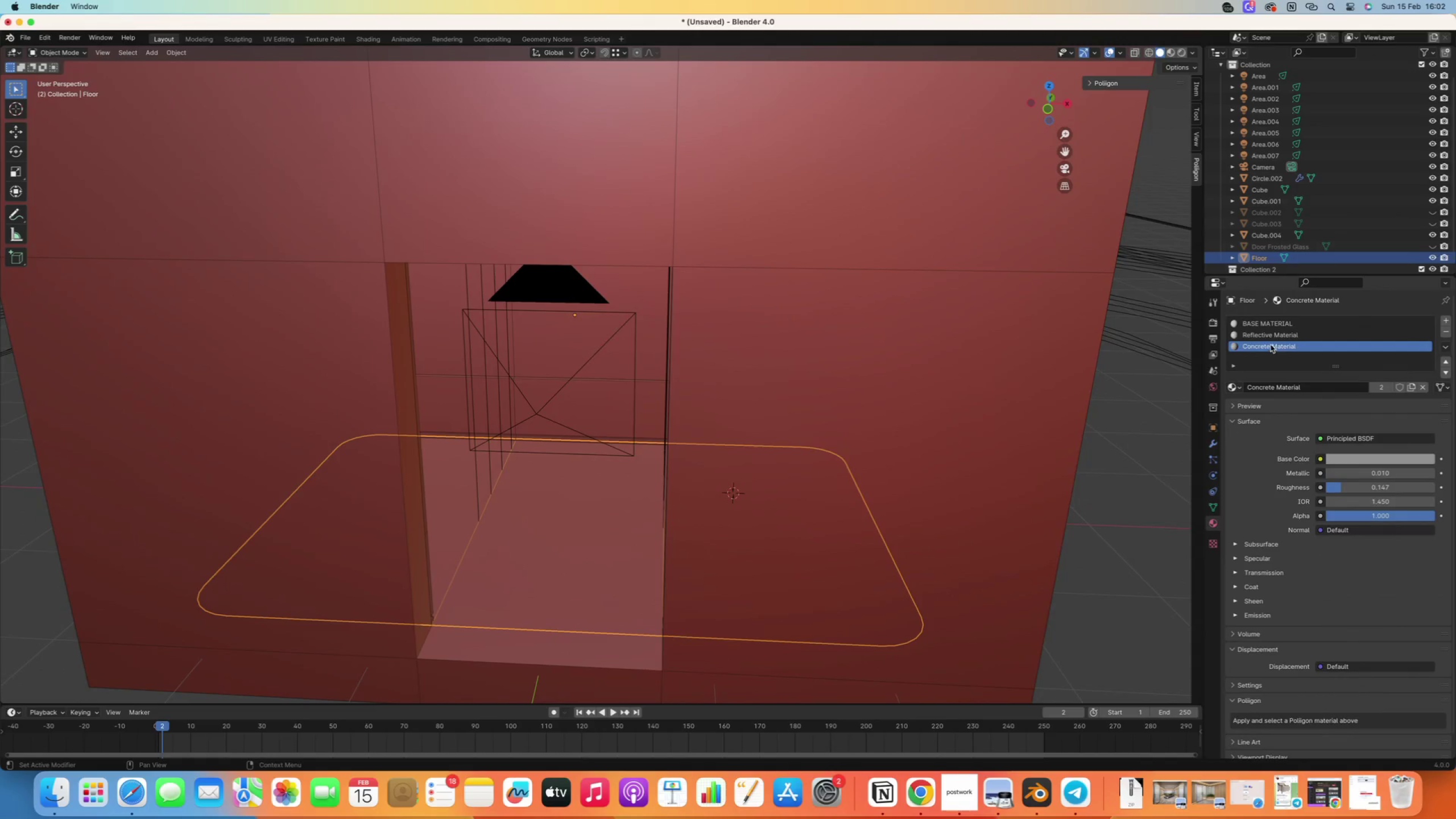 
left_click([1274, 340])
 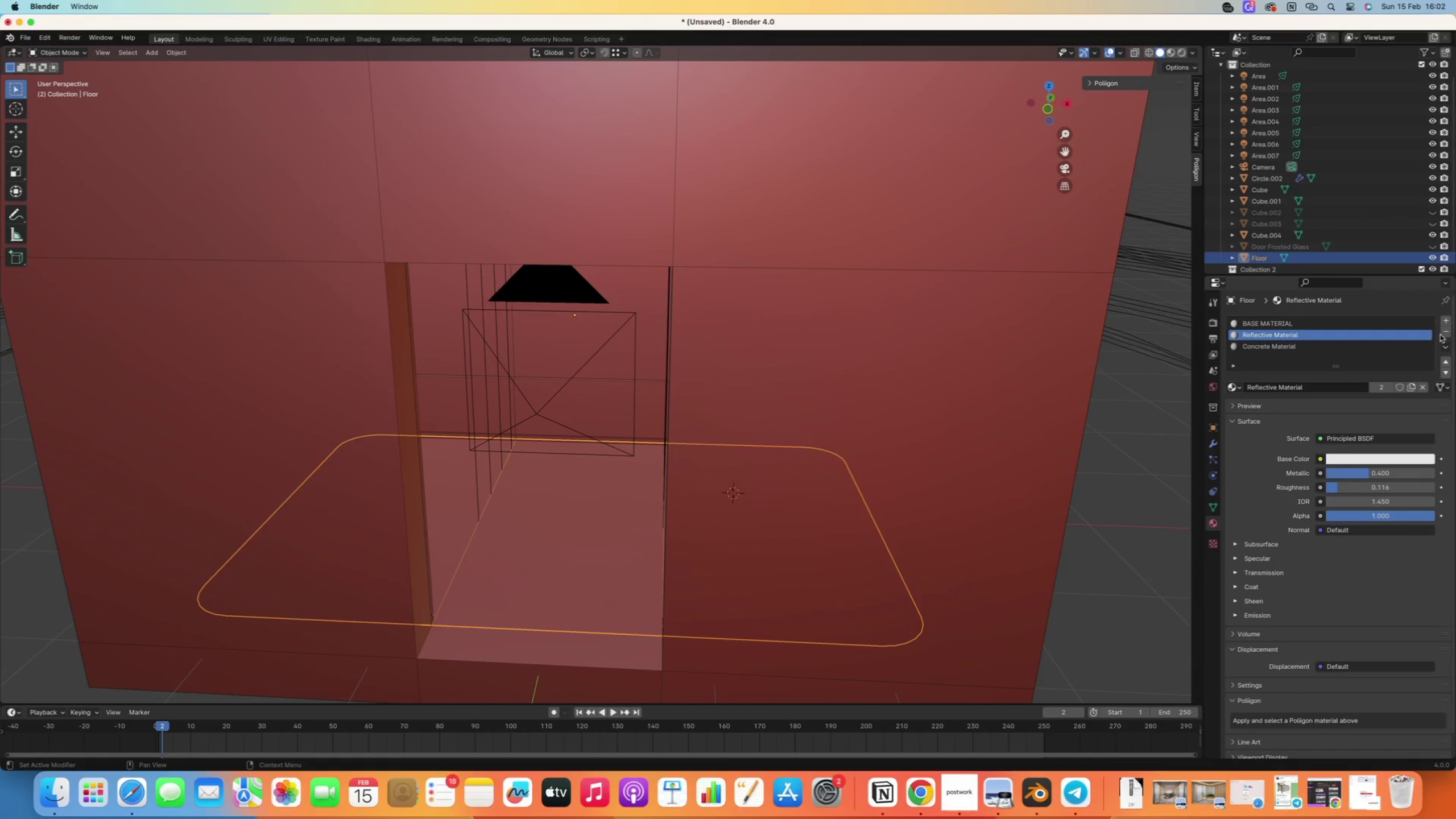 
left_click([1447, 335])
 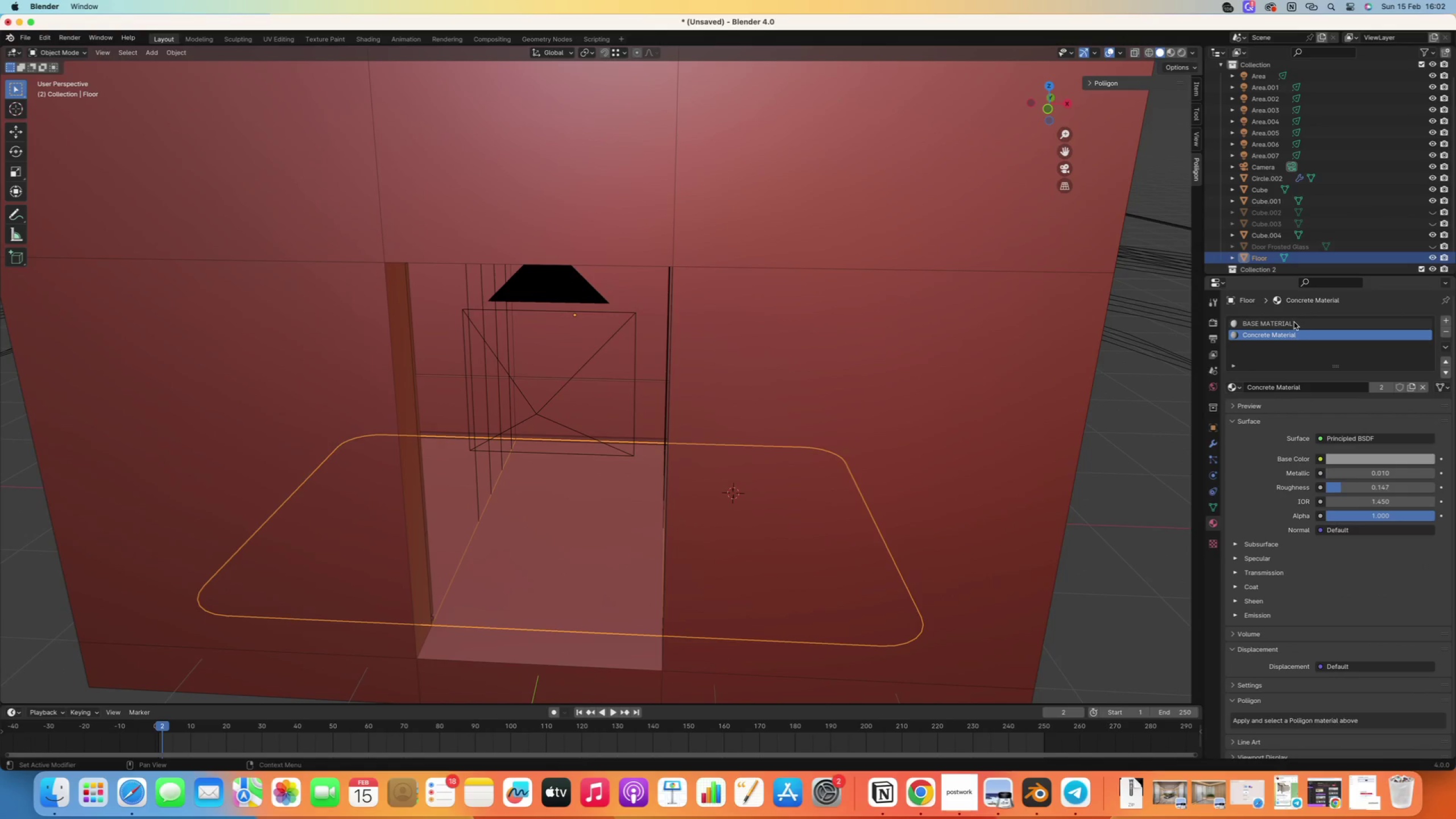 
left_click([1294, 322])
 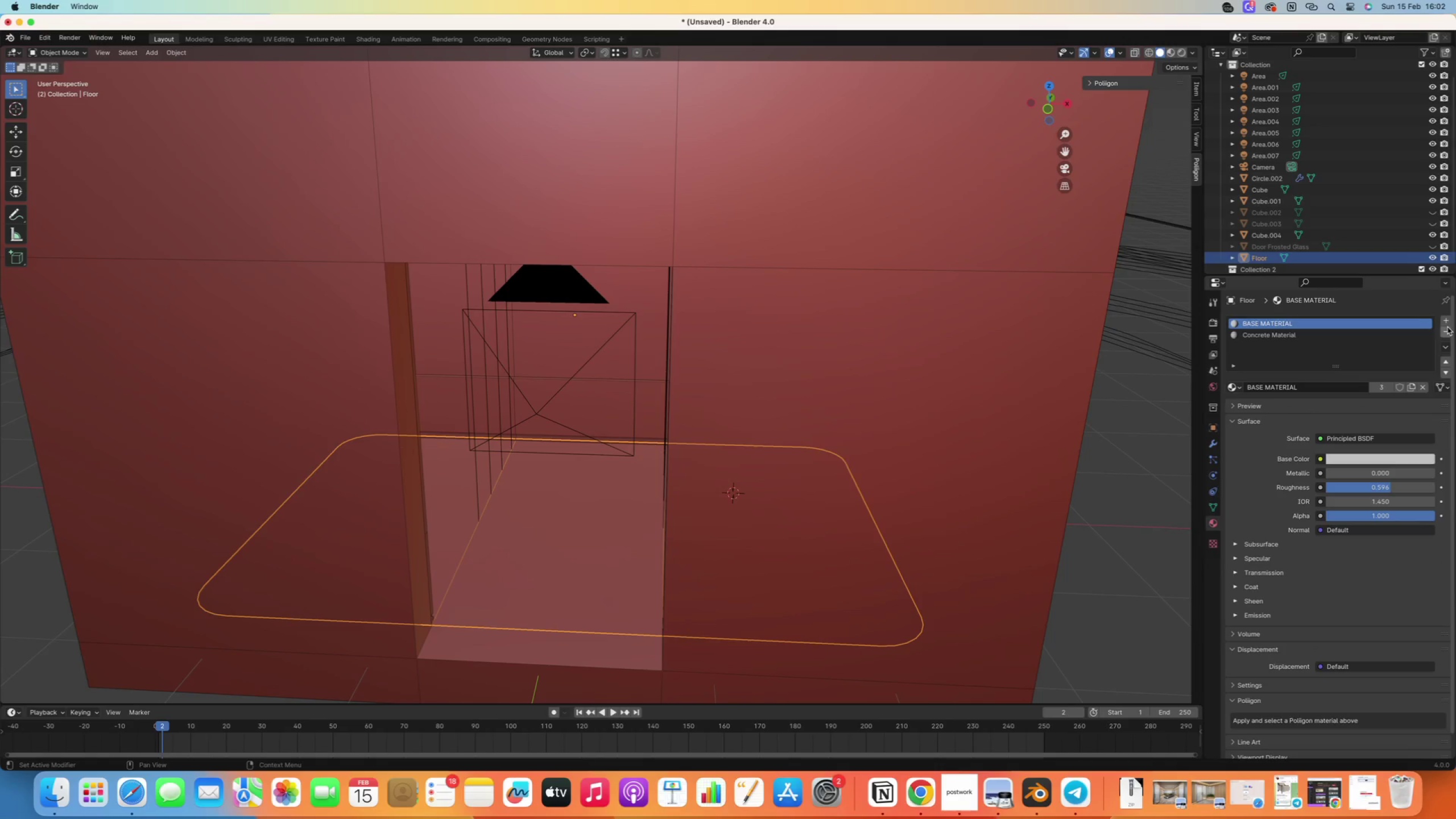 
left_click([1448, 329])
 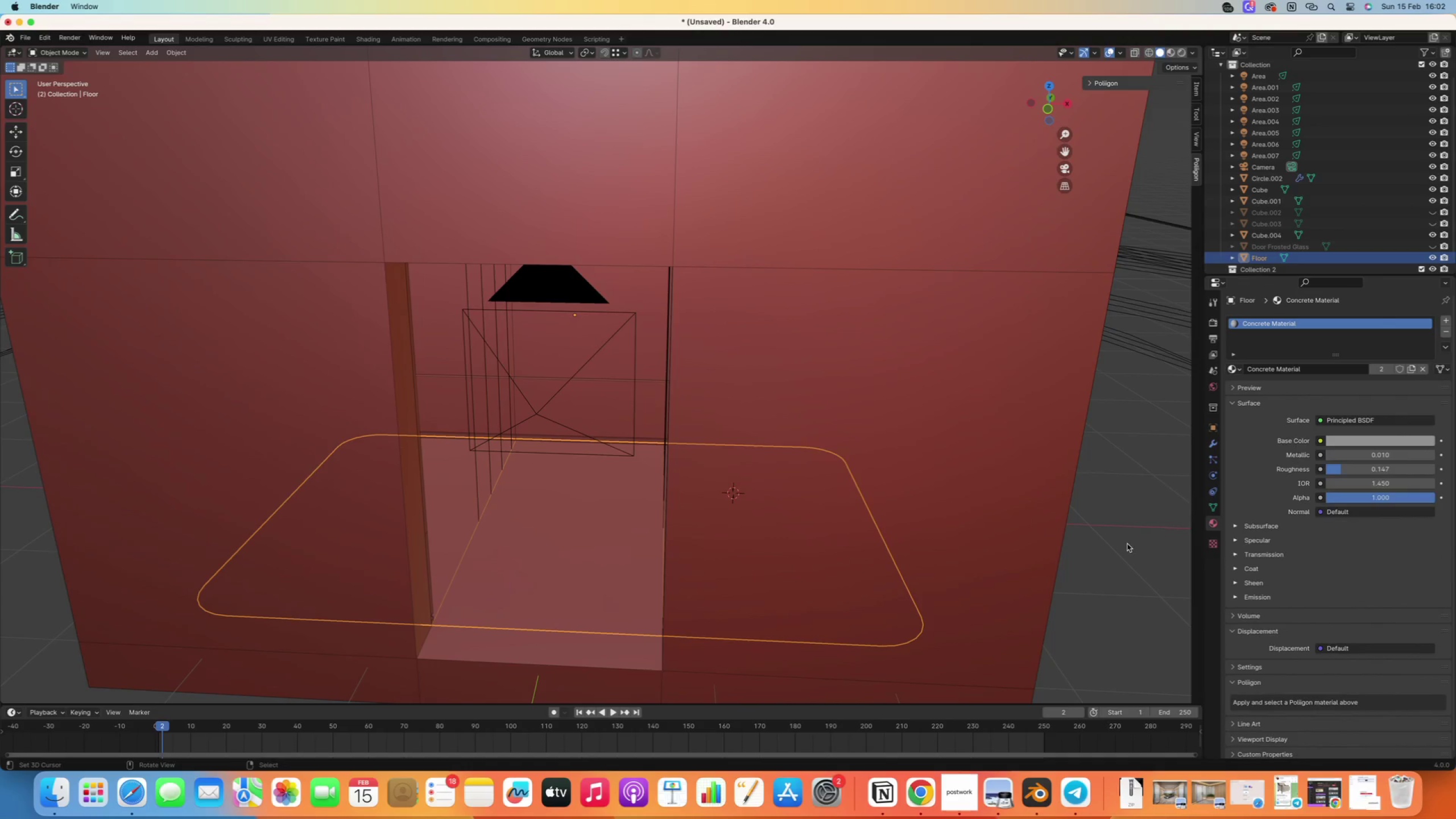 
right_click([1127, 544])
 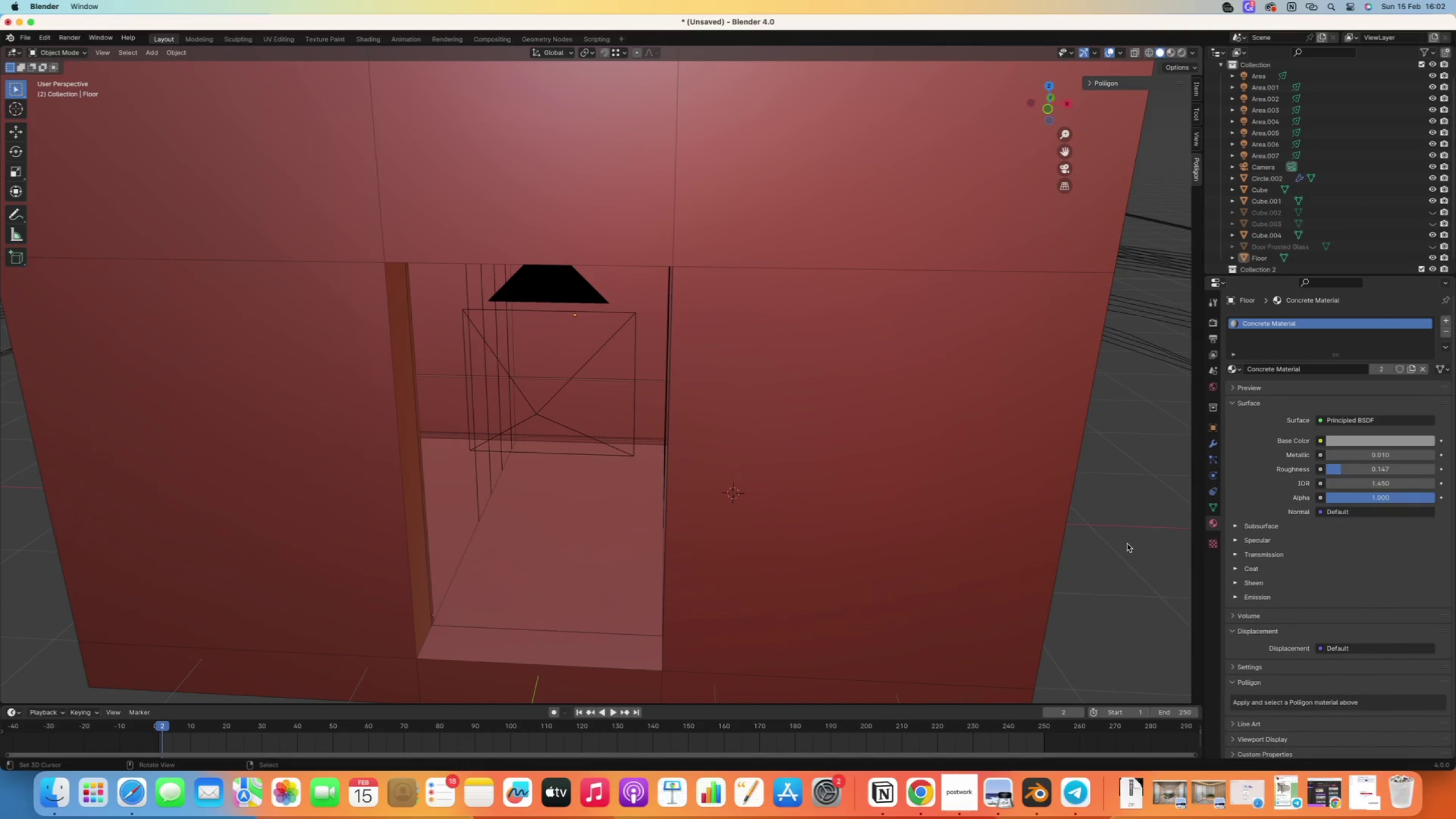 
scroll: coordinate [900, 541], scroll_direction: down, amount: 9.0
 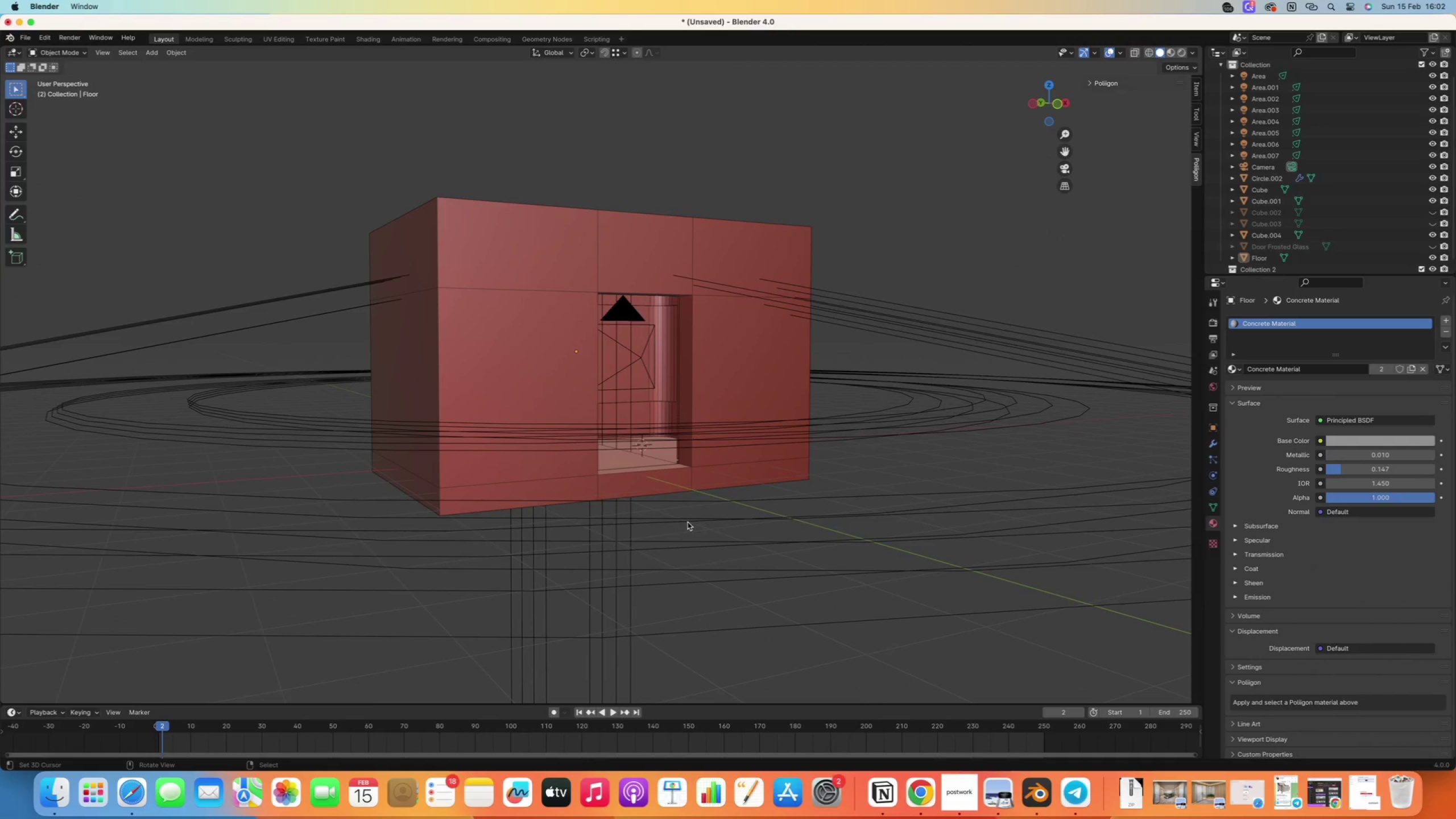 
key(Numpad0)
 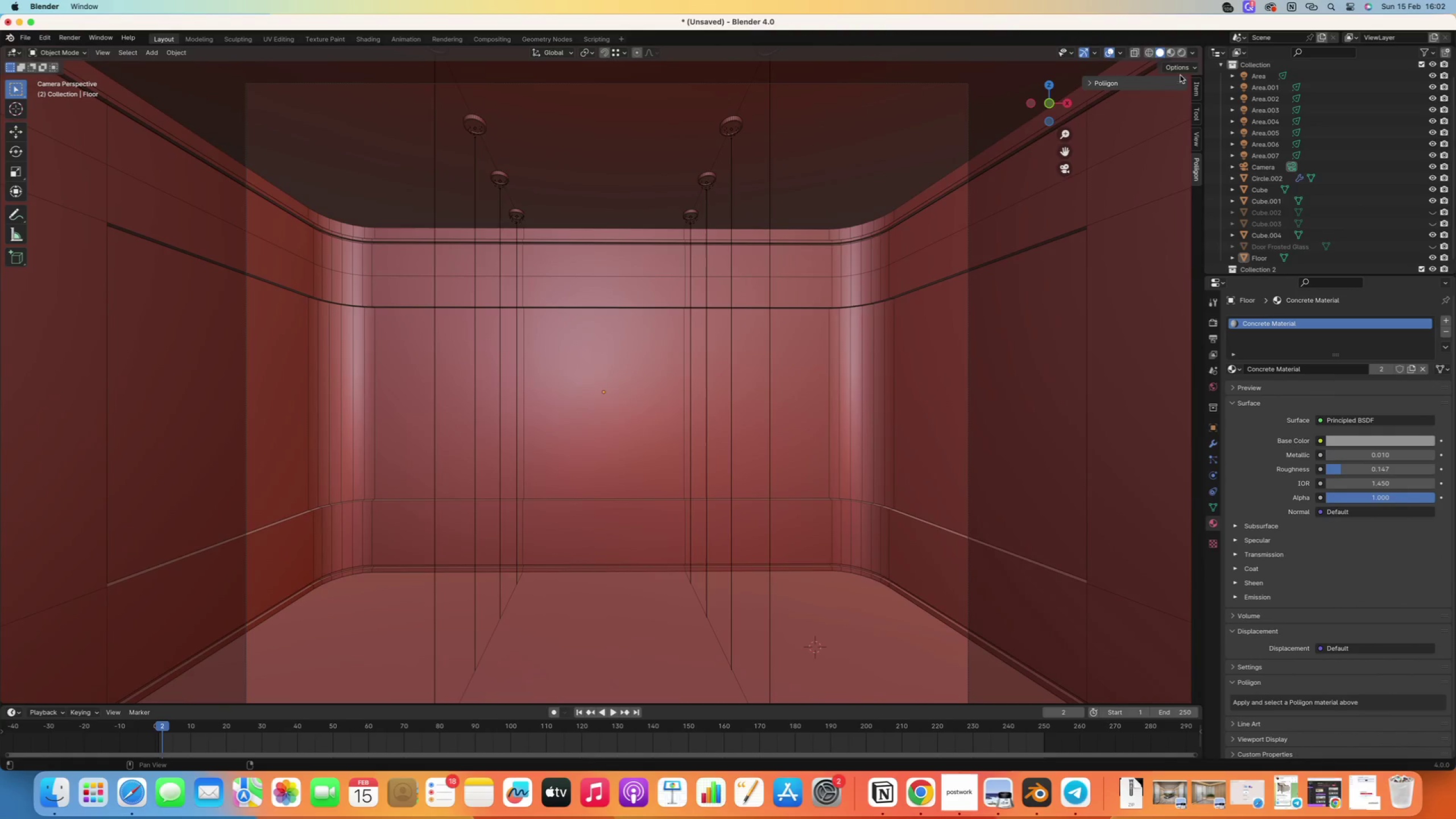 
left_click([1185, 51])
 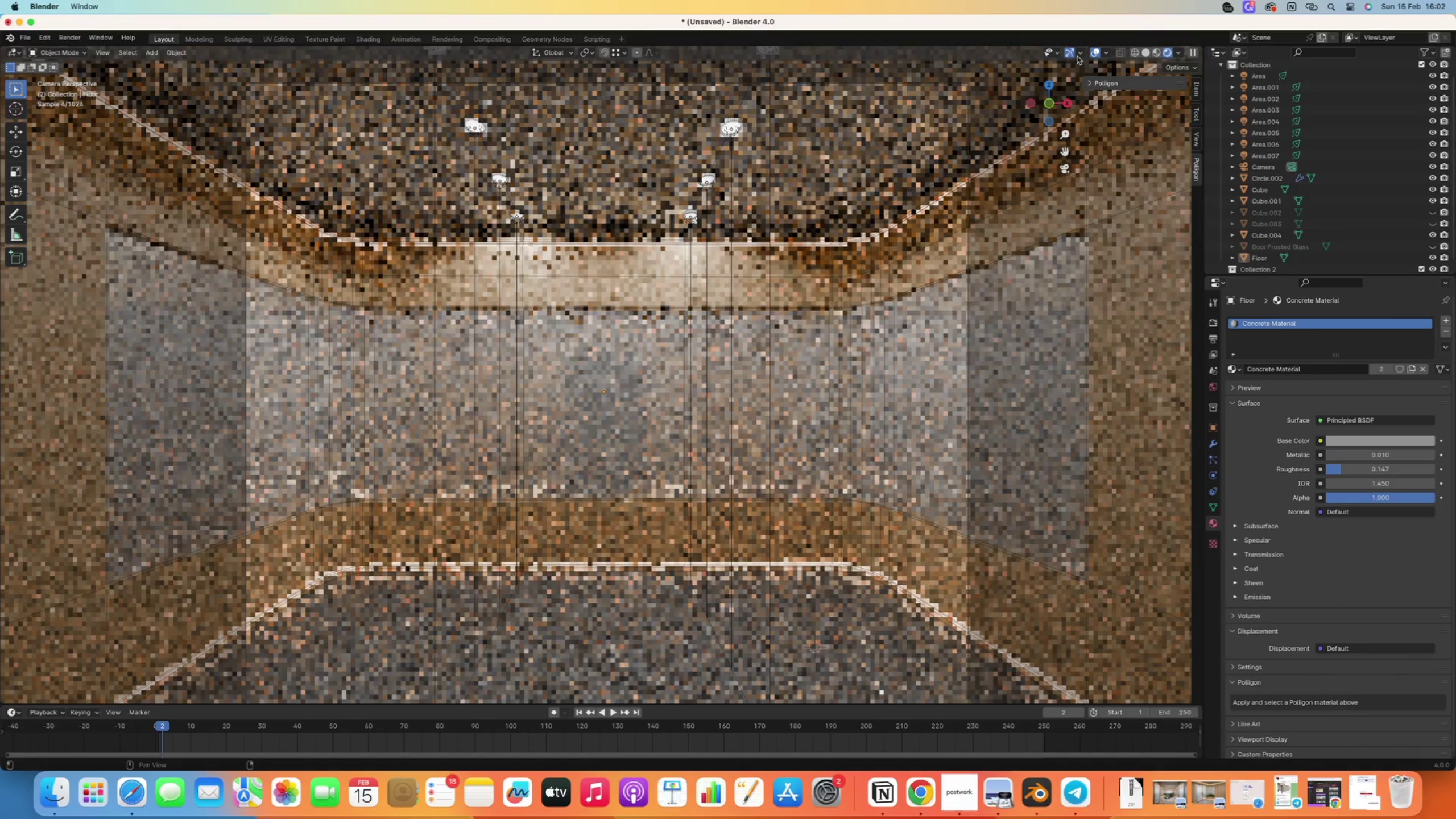 
left_click([1095, 54])
 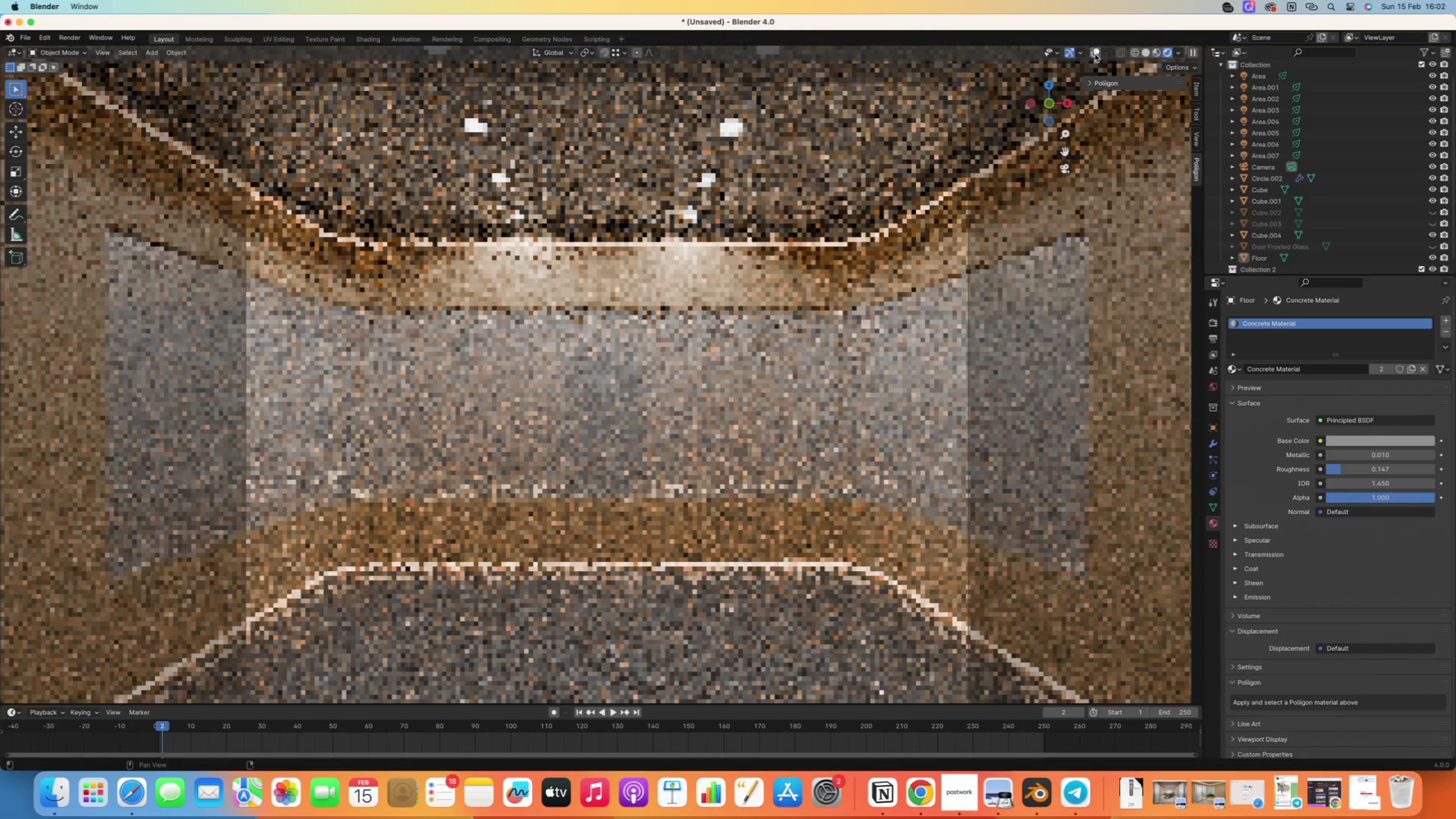 
right_click([812, 179])
 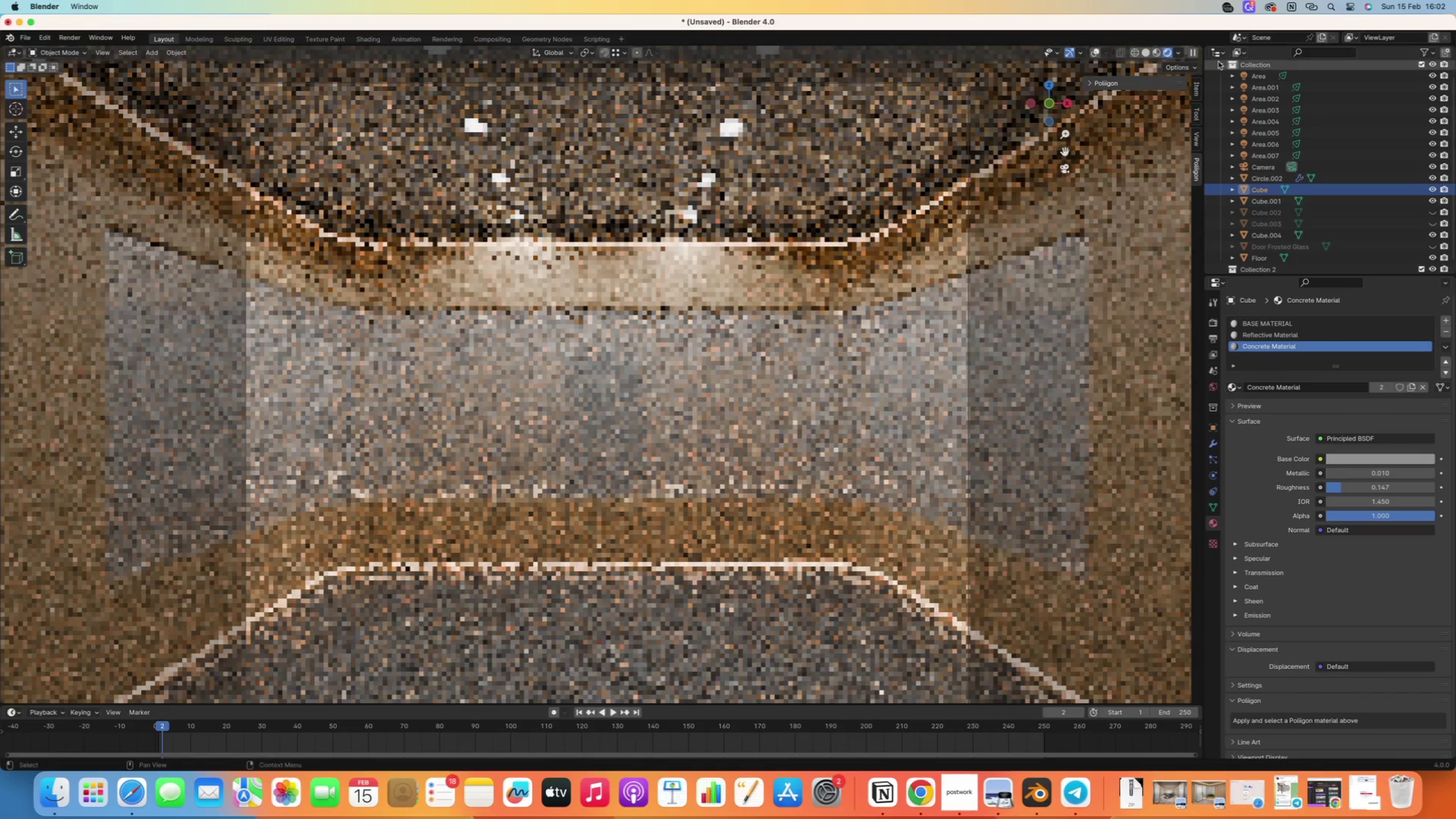 
left_click([1192, 51])
 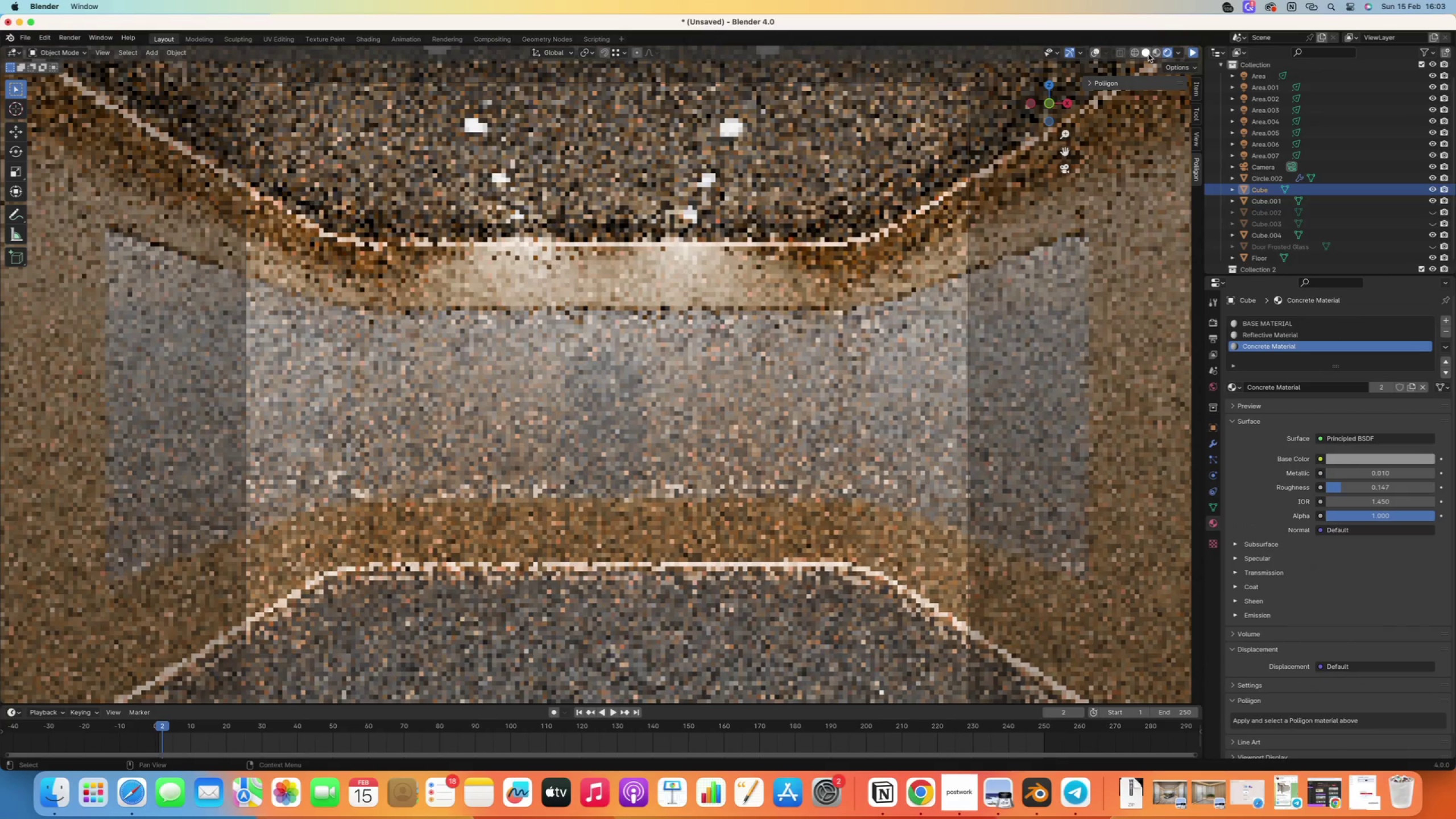 
left_click([1147, 54])
 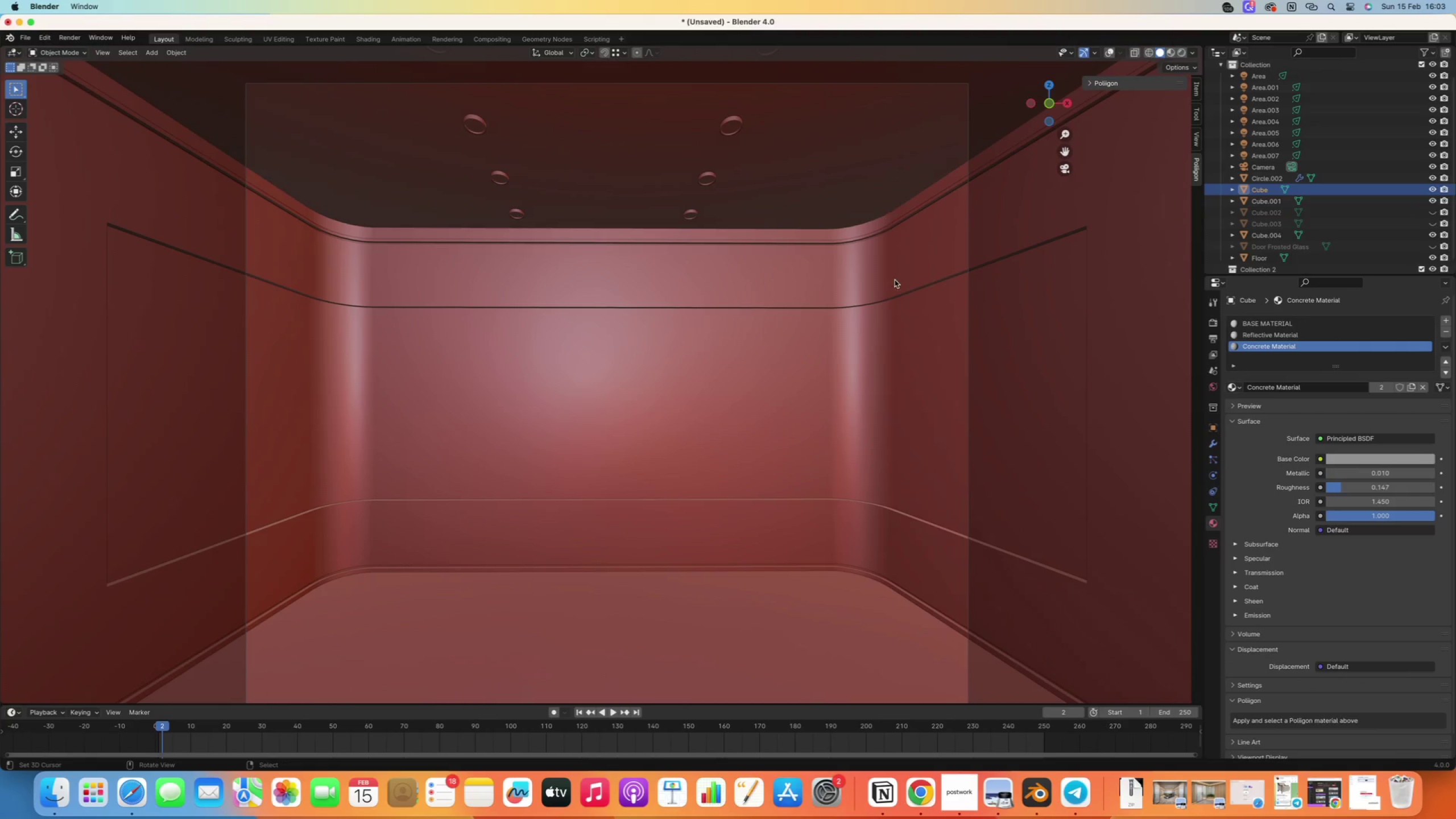 
scroll: coordinate [811, 313], scroll_direction: down, amount: 47.0
 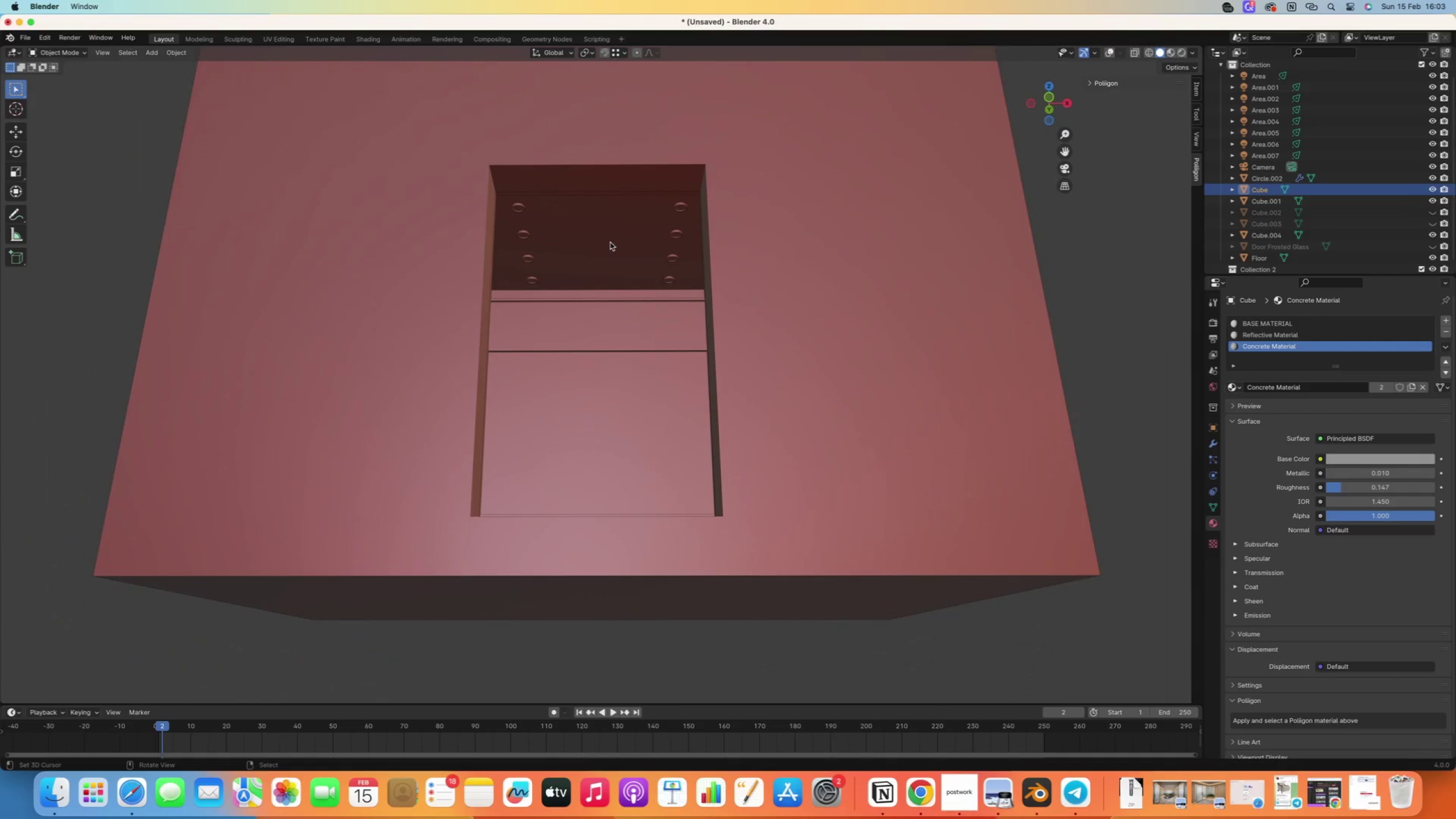 
key(Tab)
 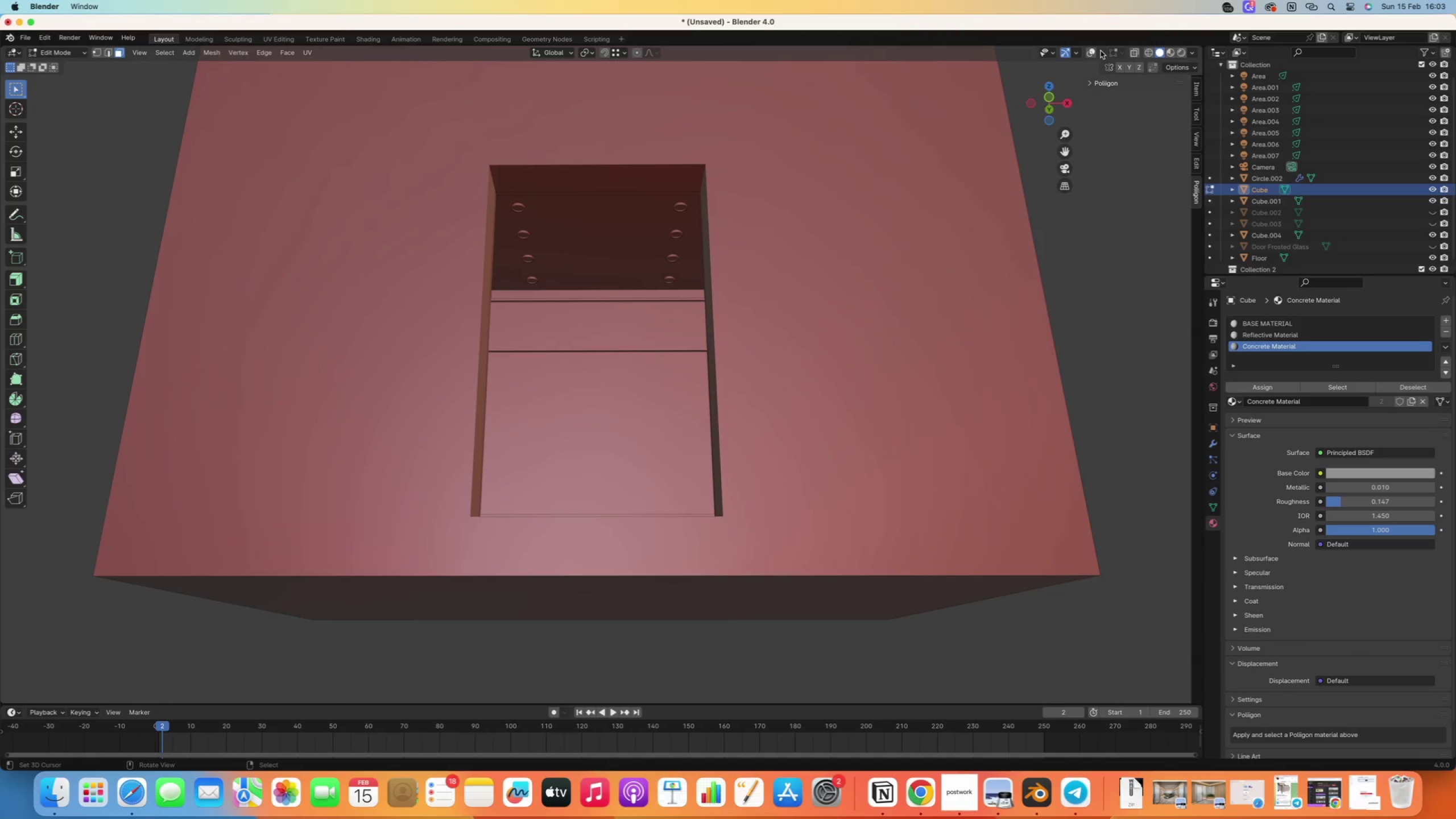 
left_click([1095, 52])
 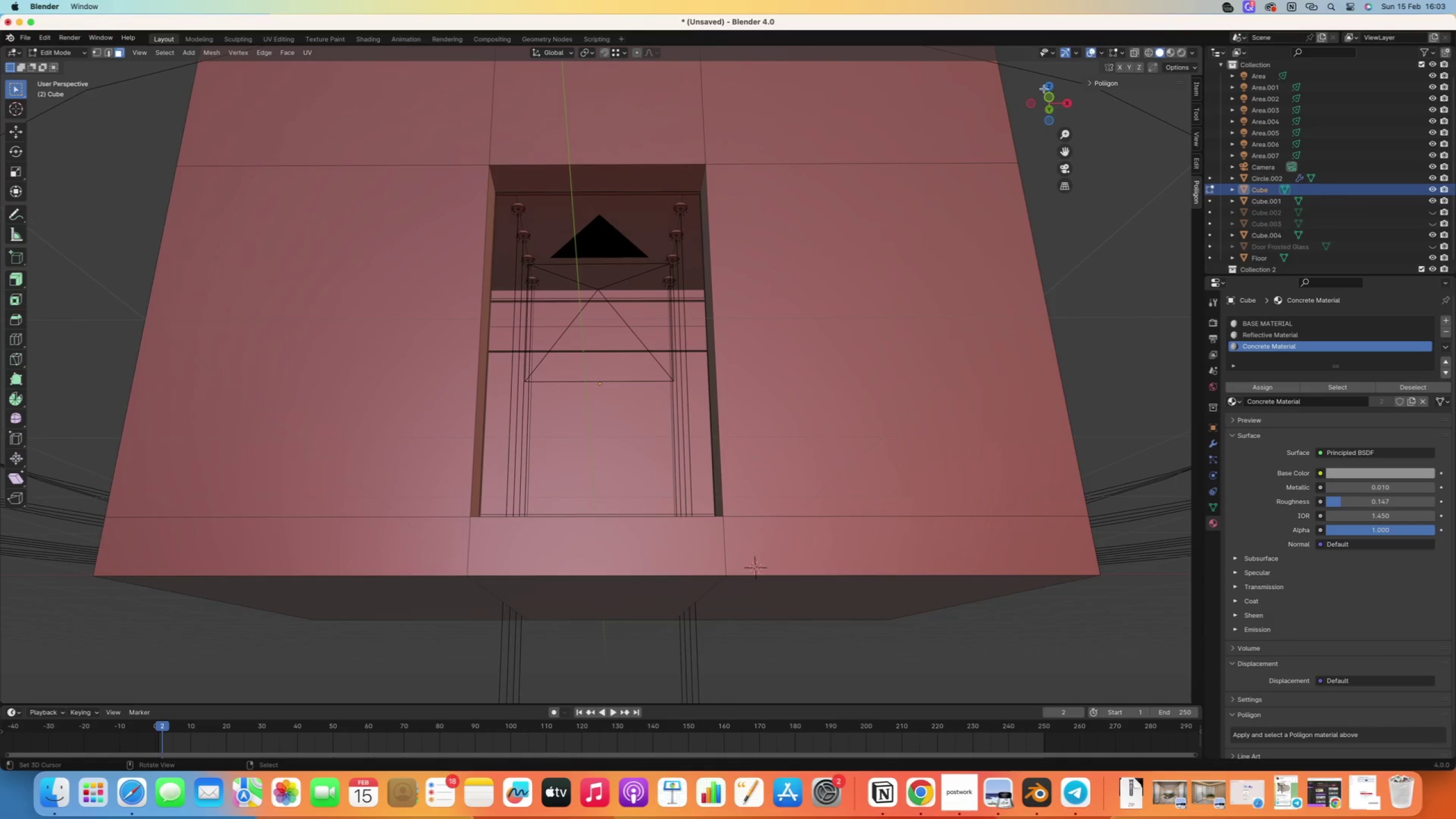 
scroll: coordinate [704, 230], scroll_direction: up, amount: 5.0
 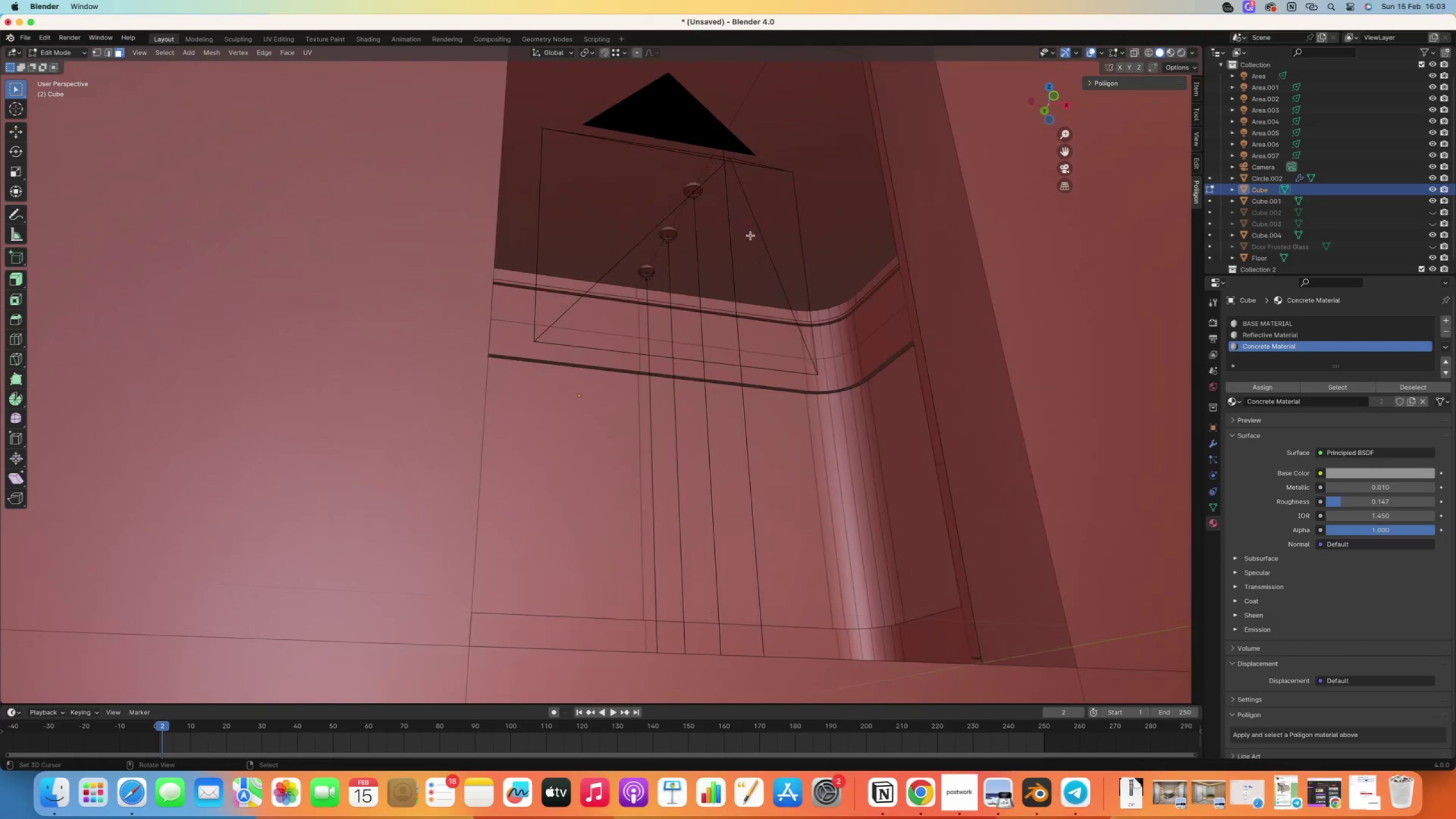 
right_click([803, 227])
 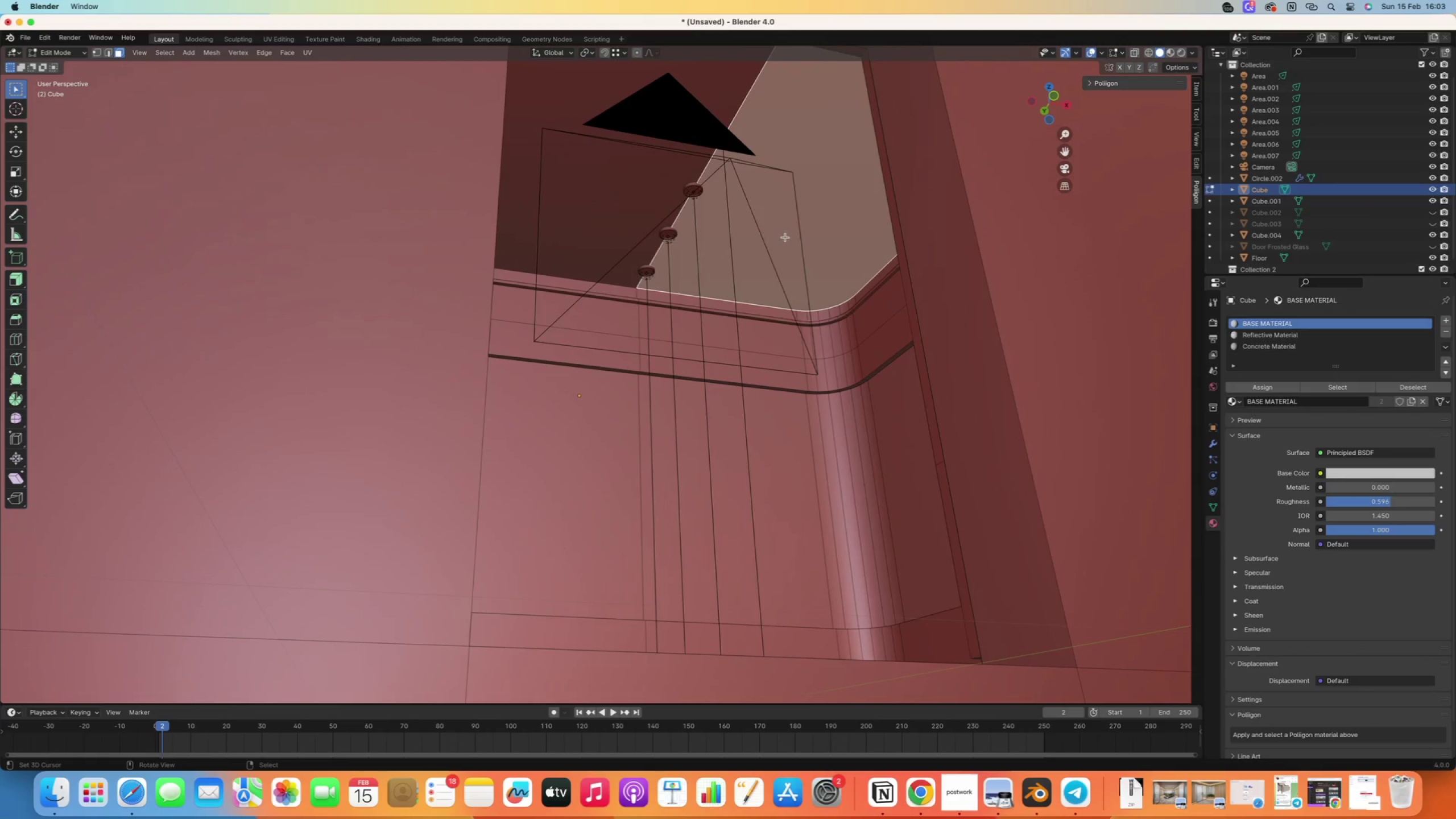 
hold_key(key=ShiftRight, duration=0.48)
right_click([594, 198])
 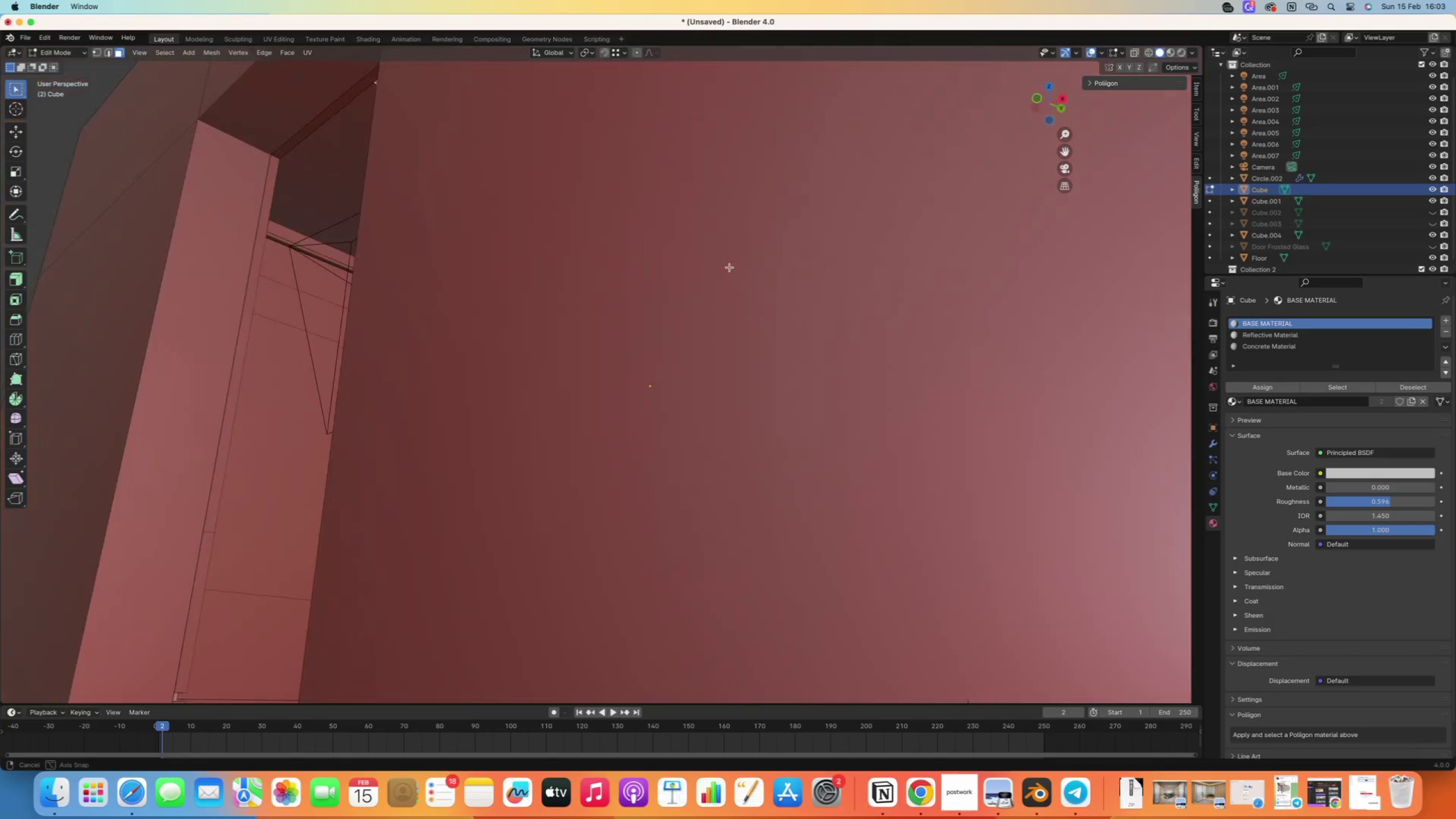 
hold_key(key=ShiftRight, duration=0.7)
right_click([388, 151])
 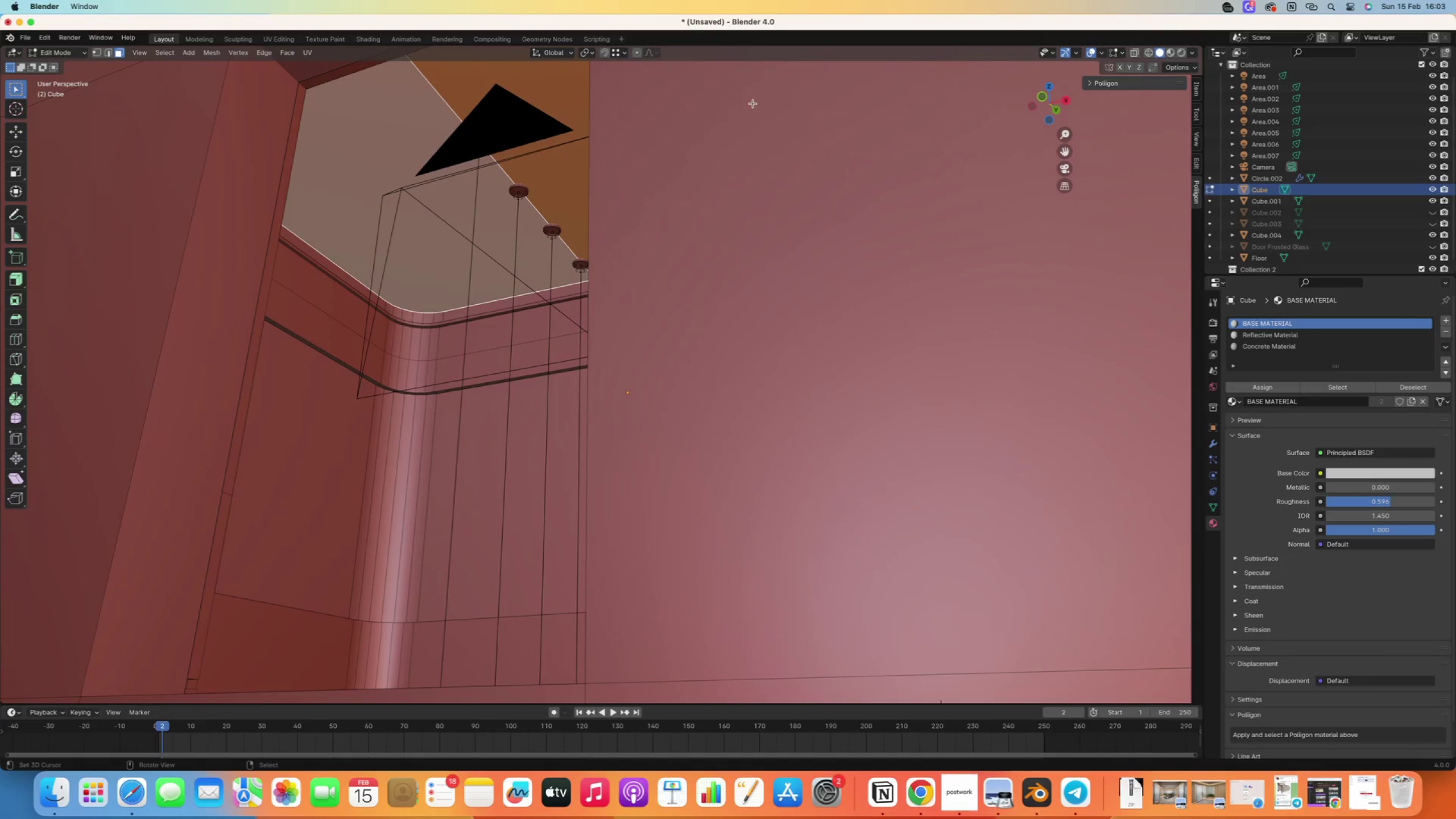 
key(P)
 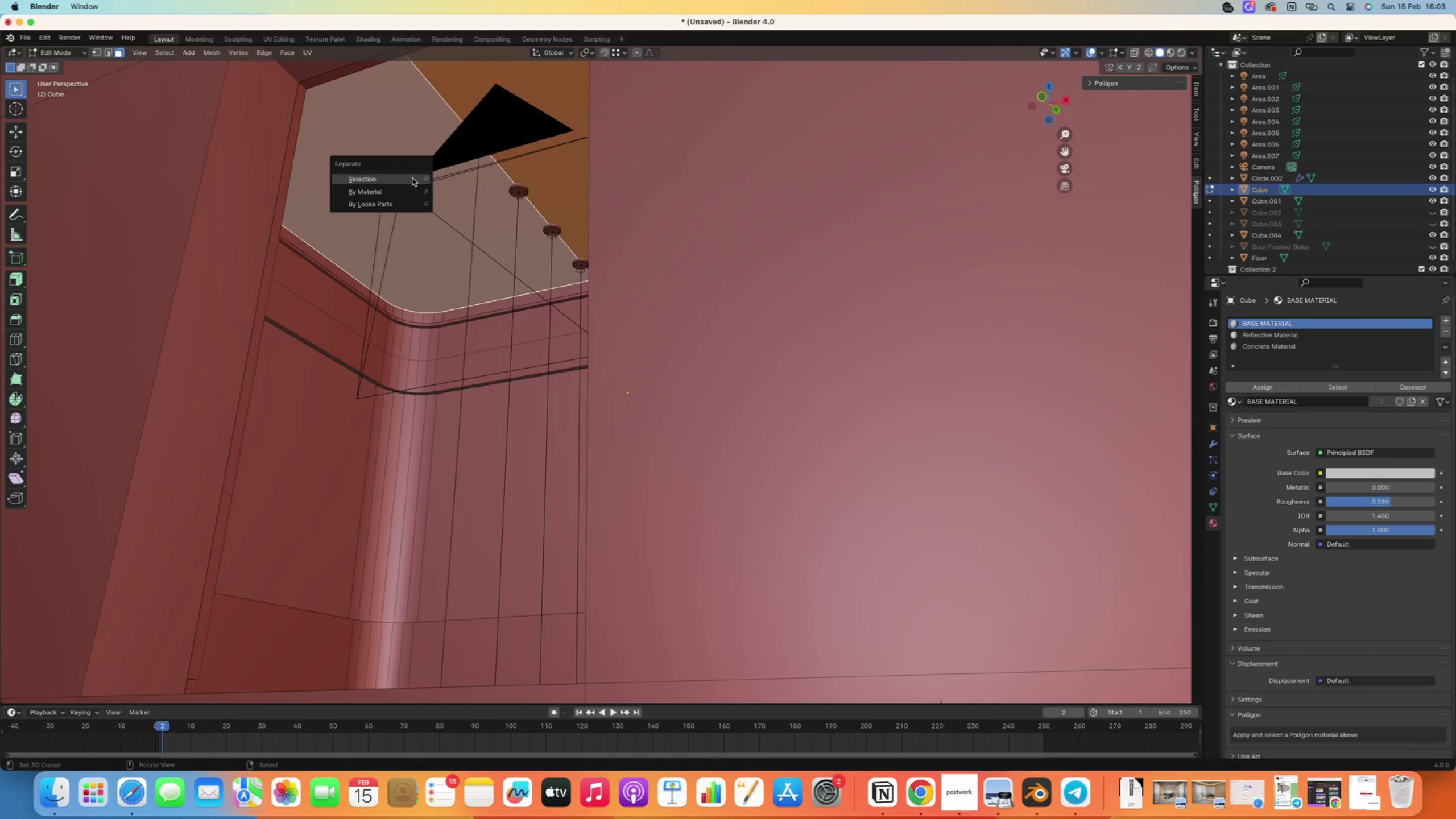 
left_click([412, 178])
 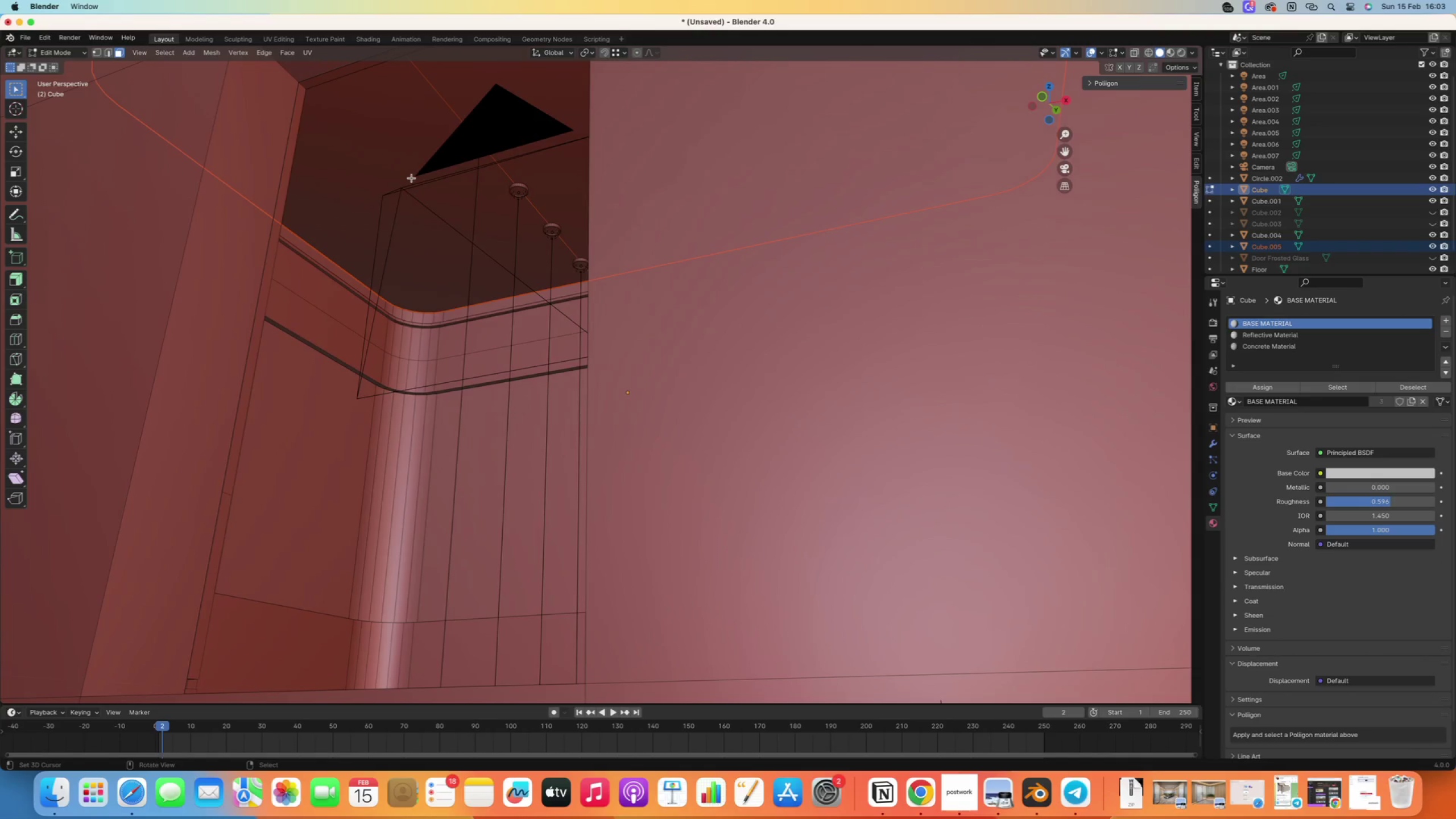 
key(Tab)
 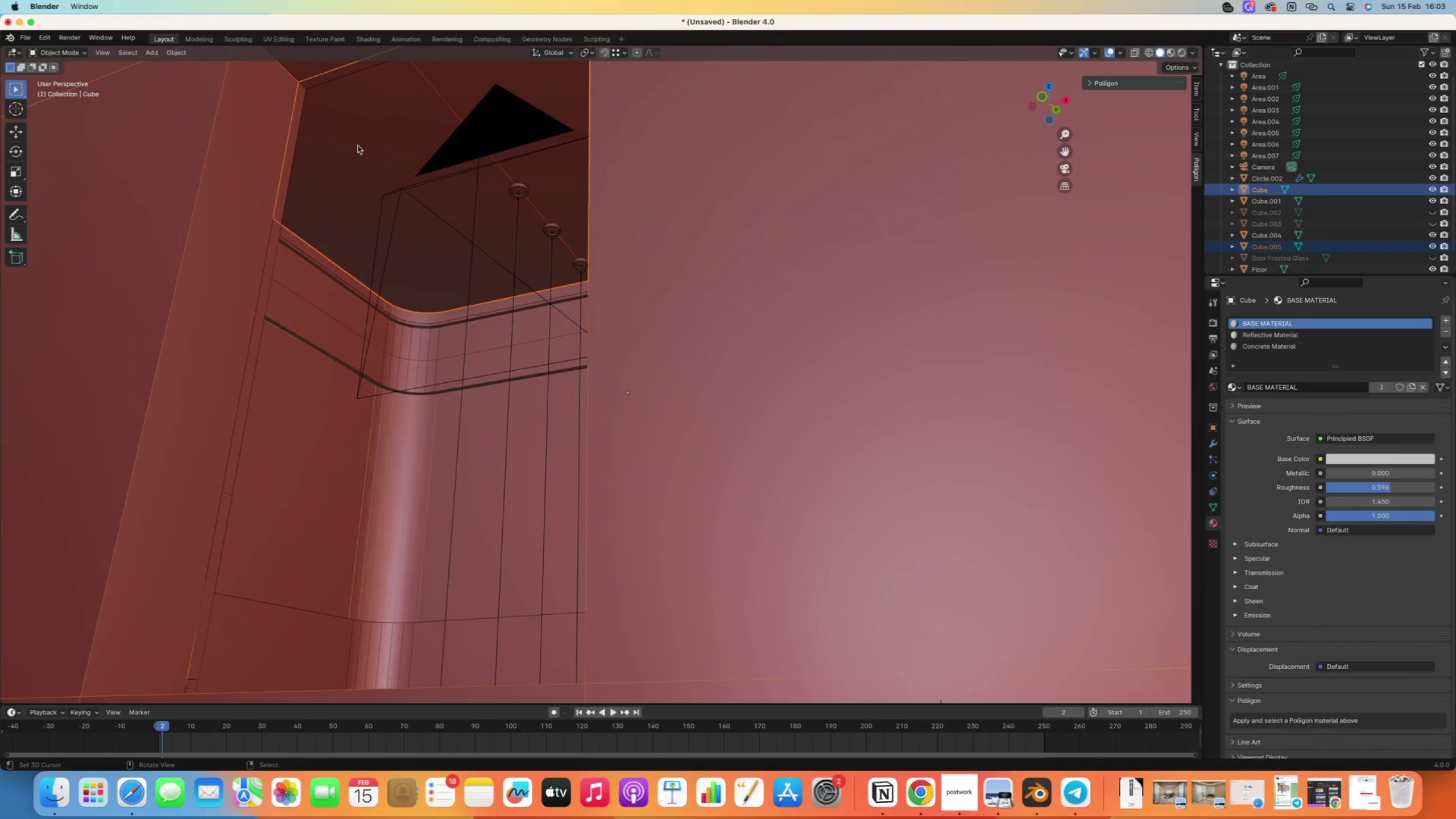 
right_click([355, 144])
 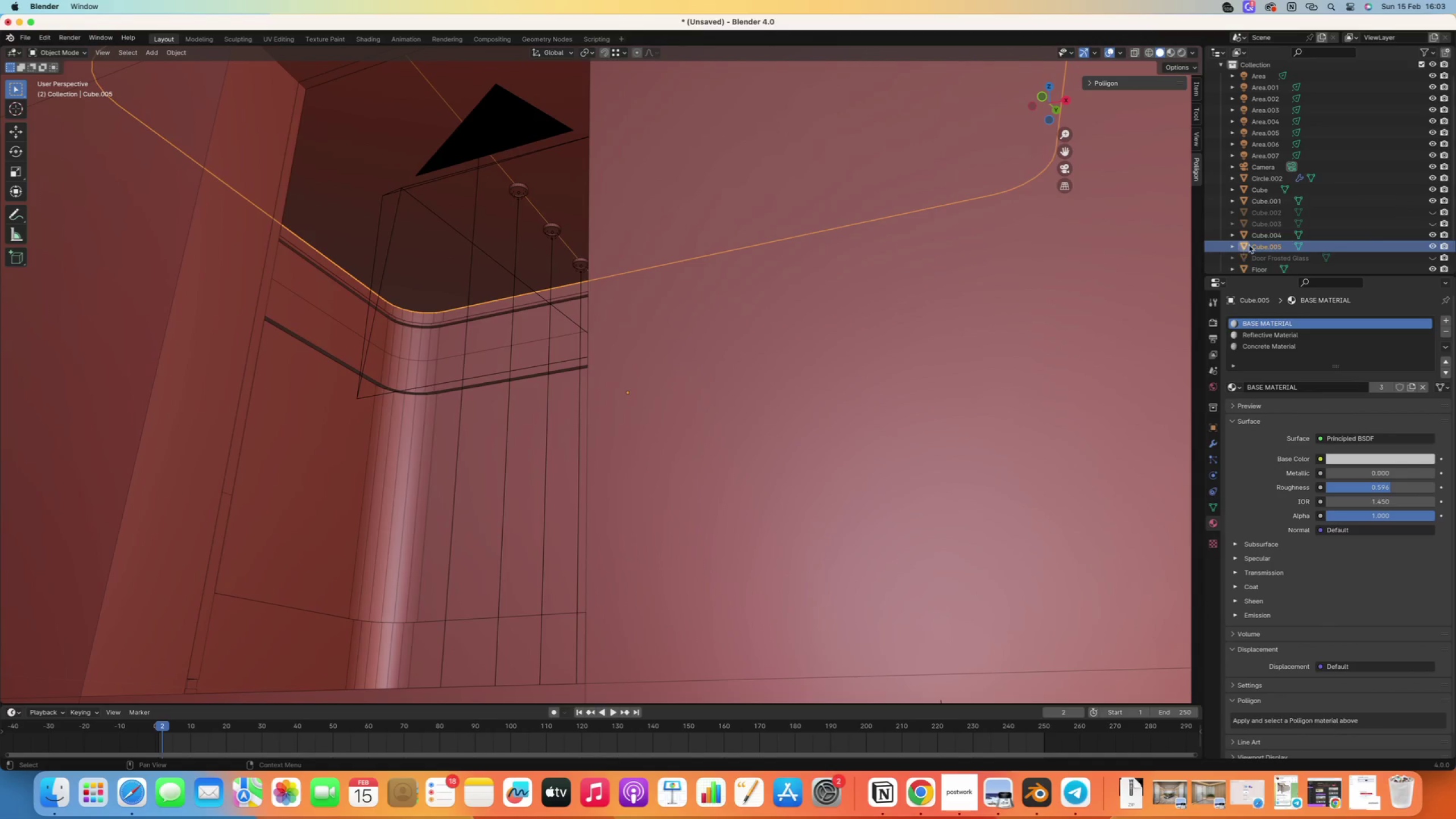 
double_click([1251, 246])
 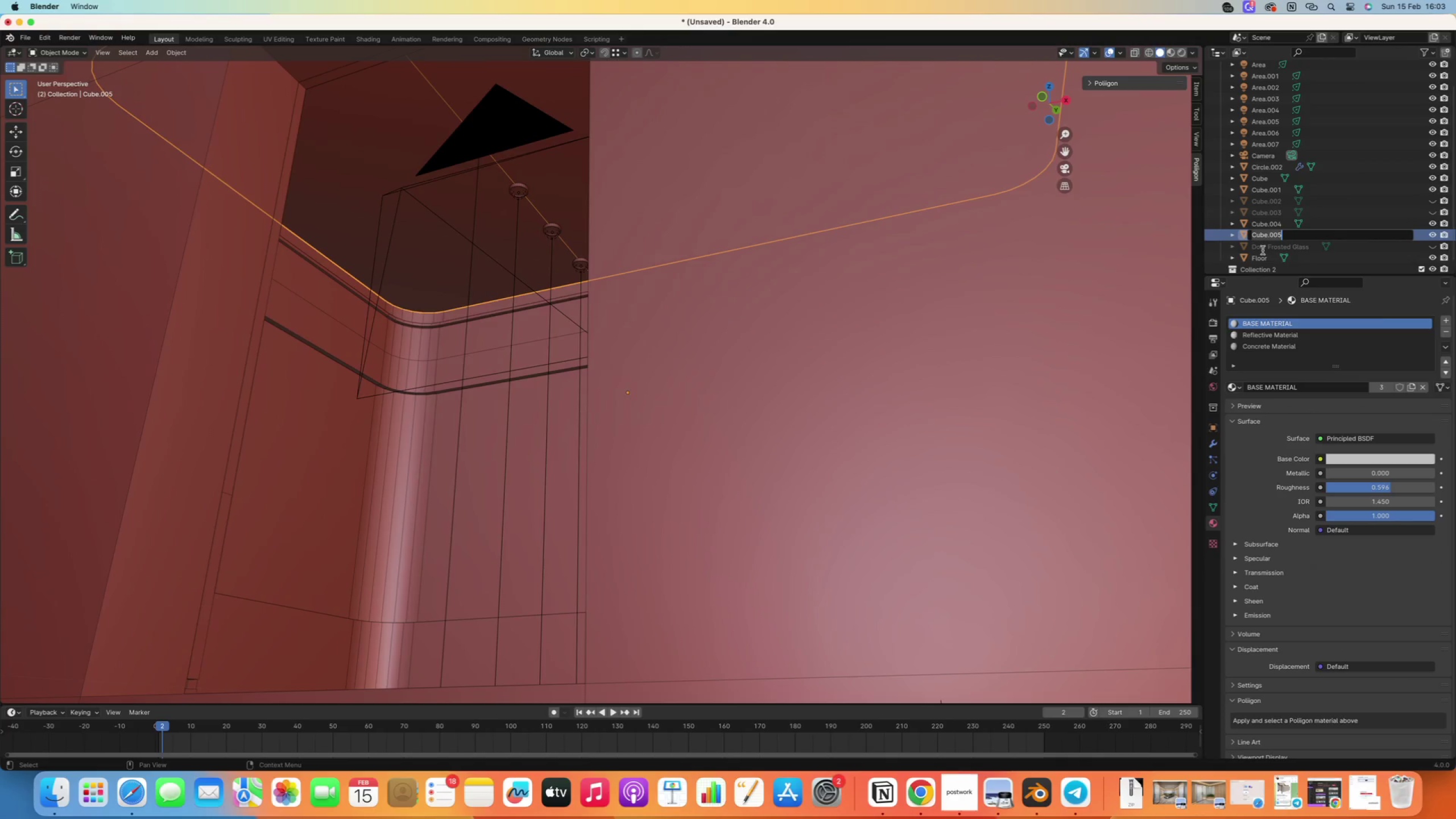 
type(Ceiling)
 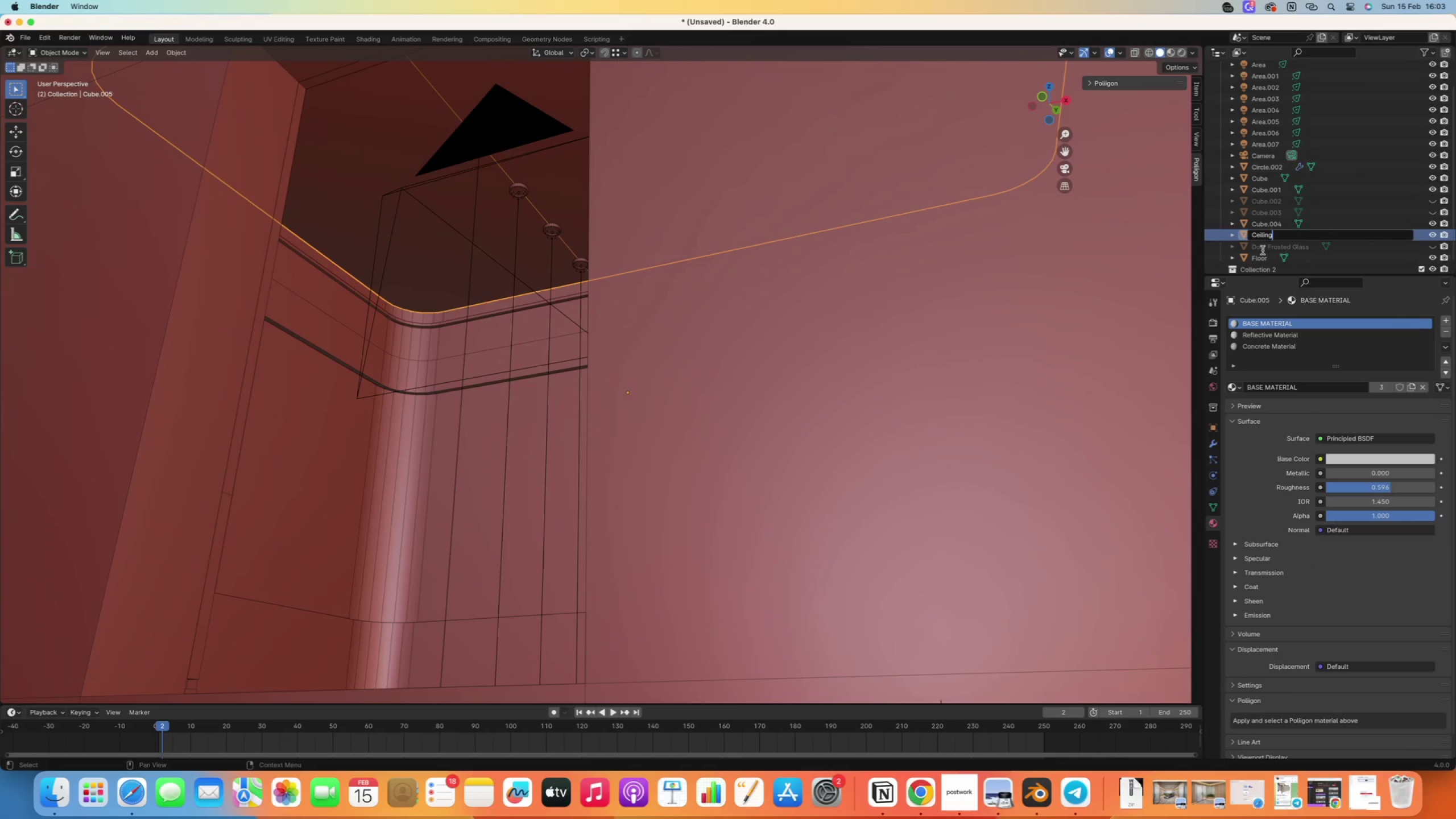 
key(Enter)
 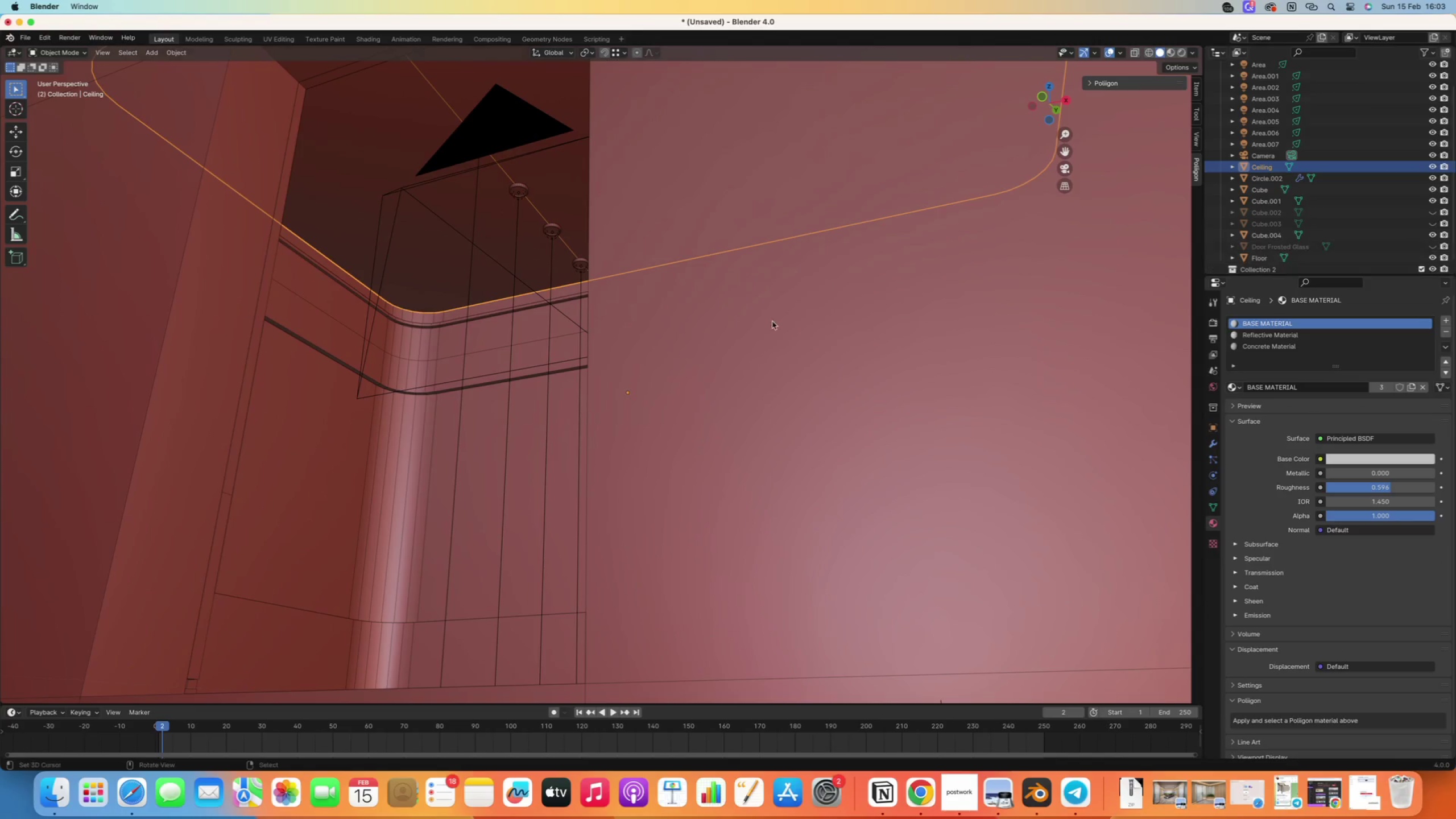 
key(Slash)
 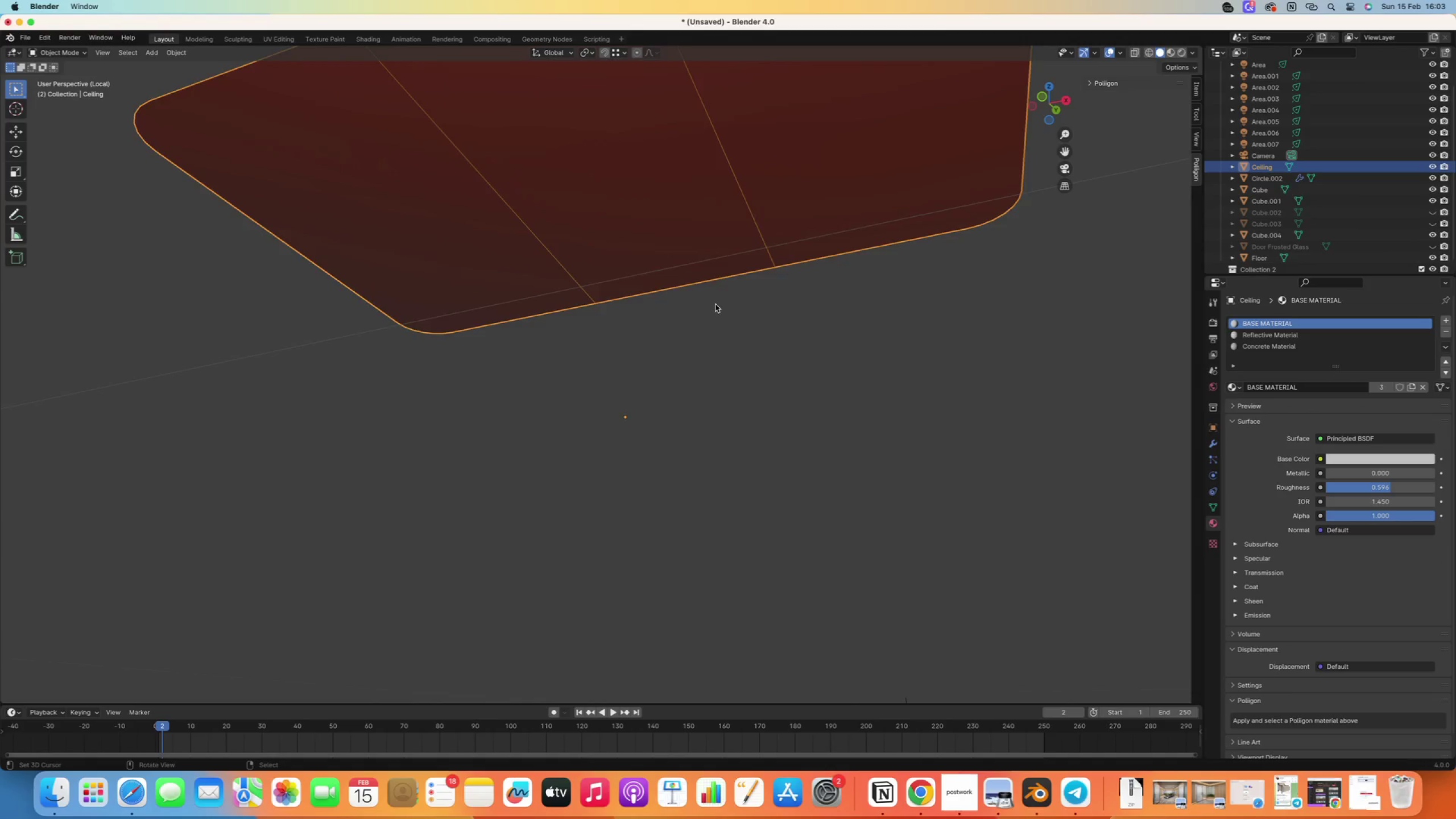 
scroll: coordinate [644, 333], scroll_direction: down, amount: 2.0
 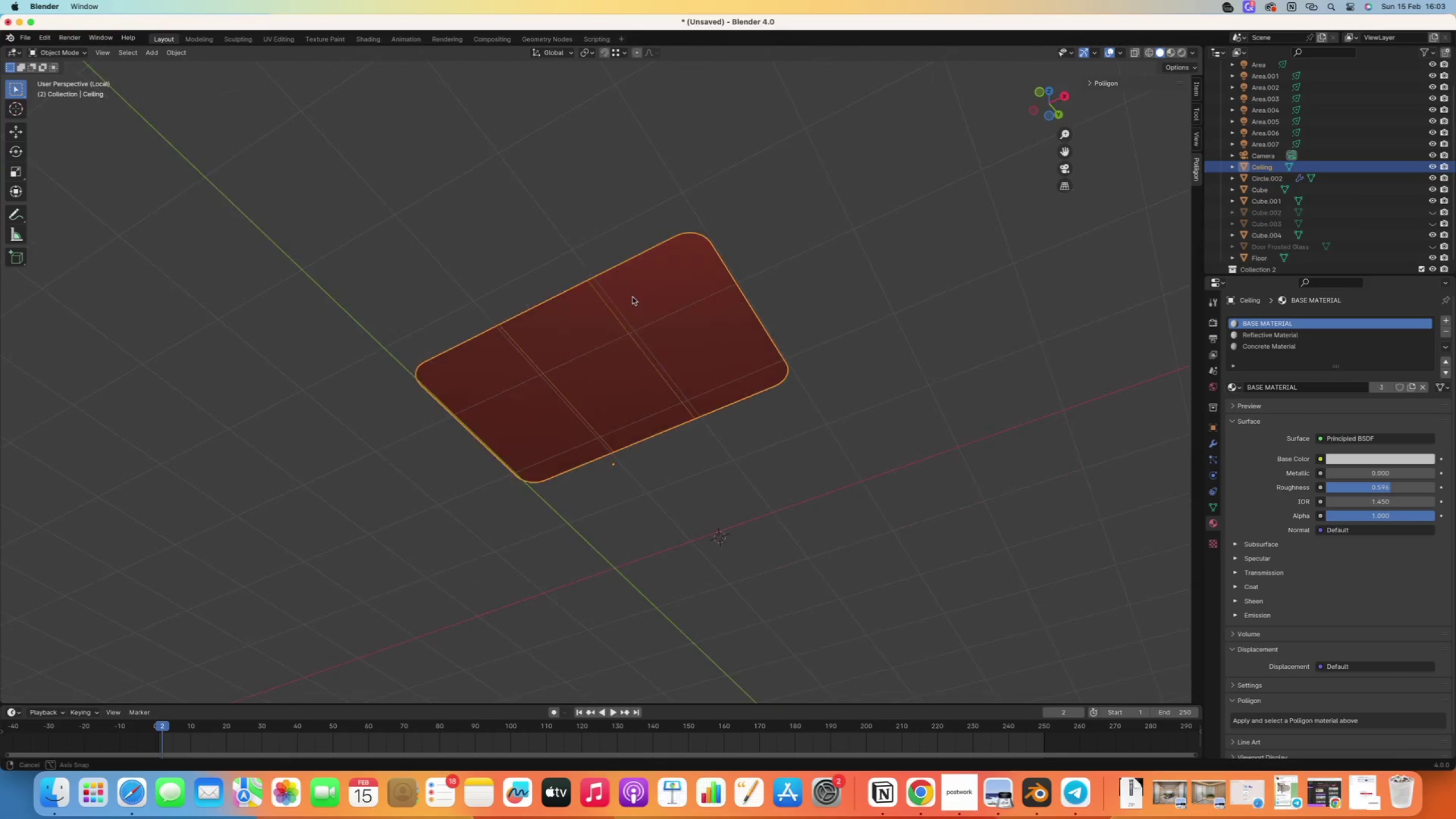 
scroll: coordinate [562, 323], scroll_direction: up, amount: 2.0
 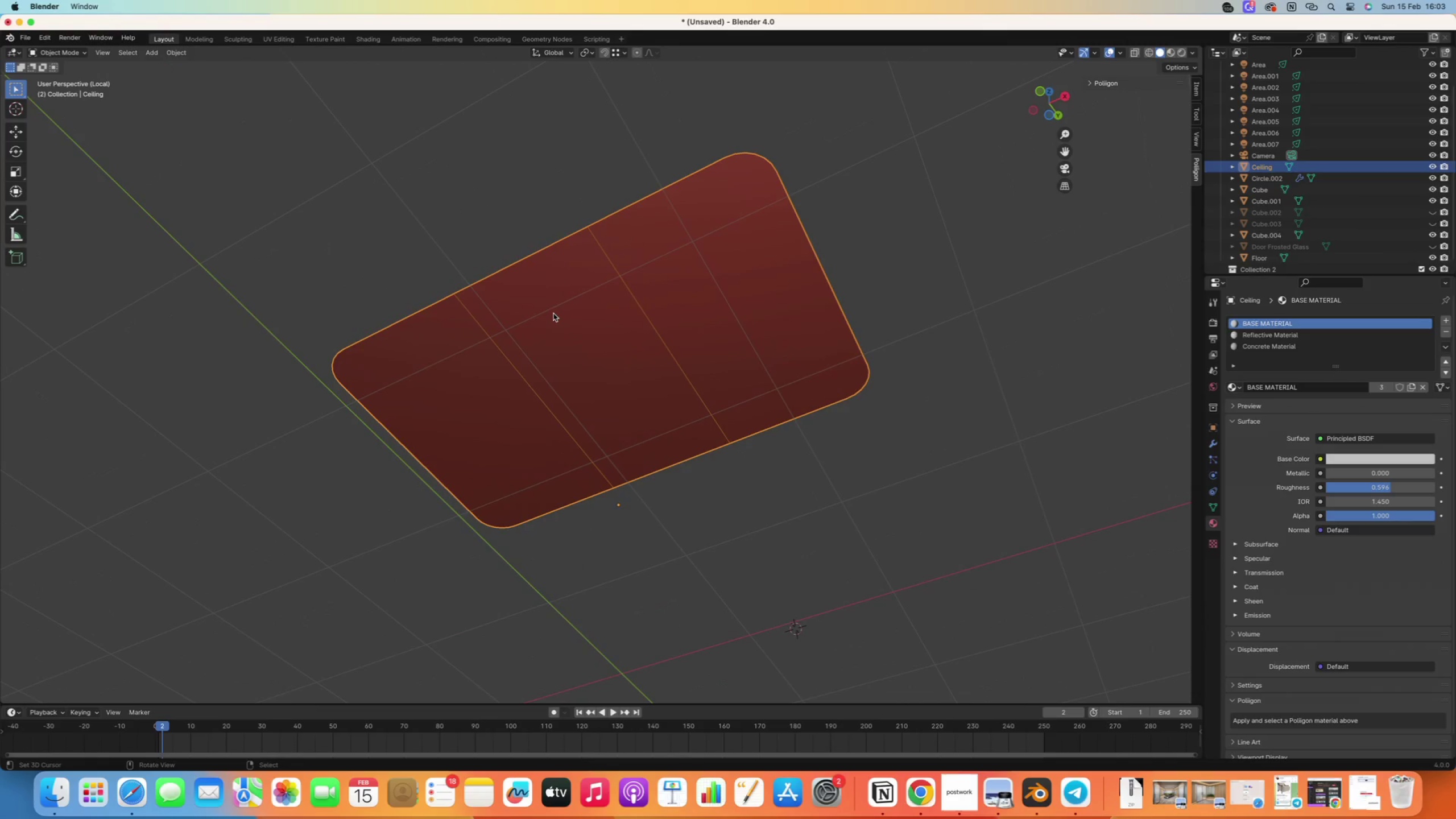 
key(Tab)
 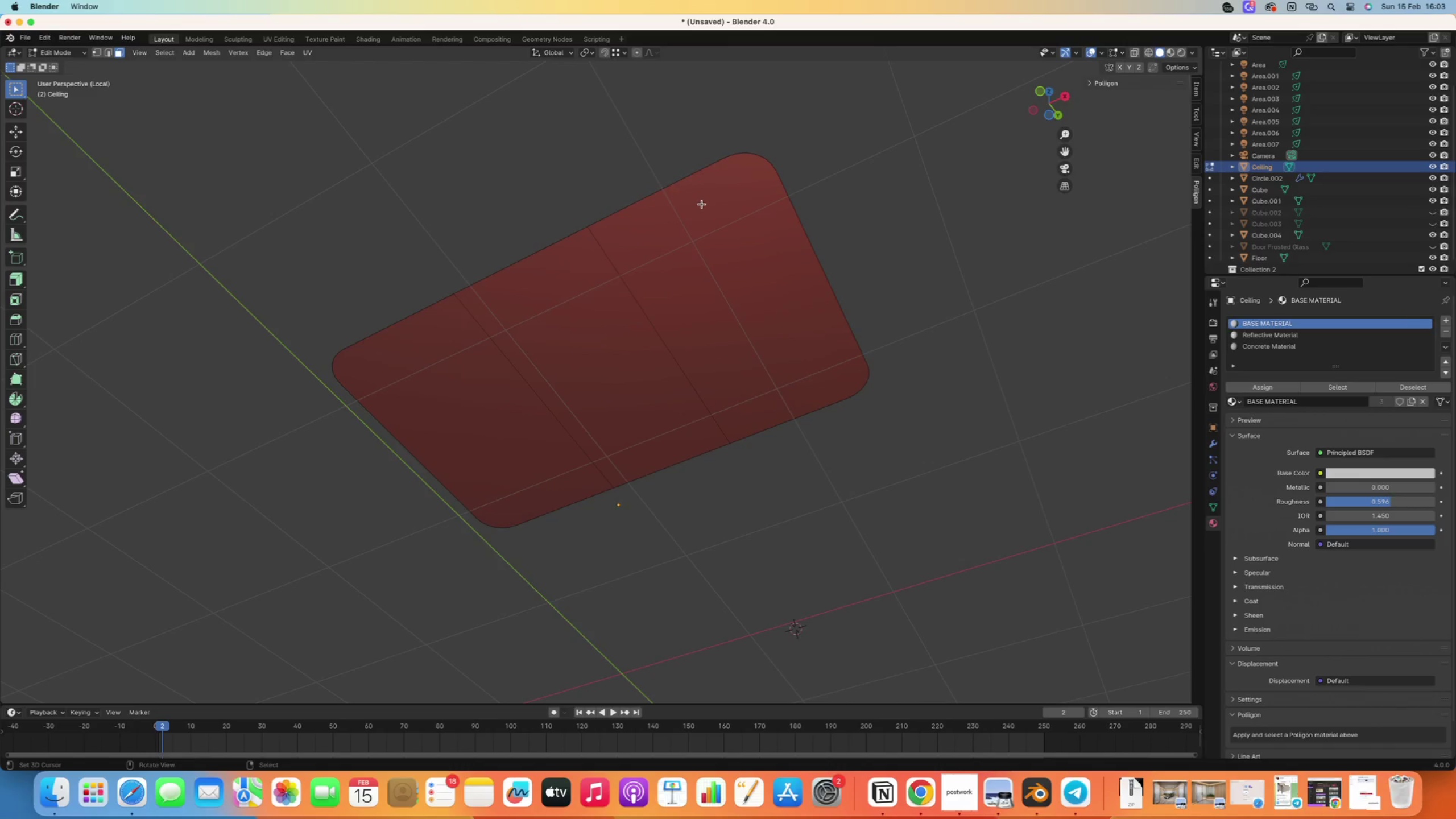 
key(3)
 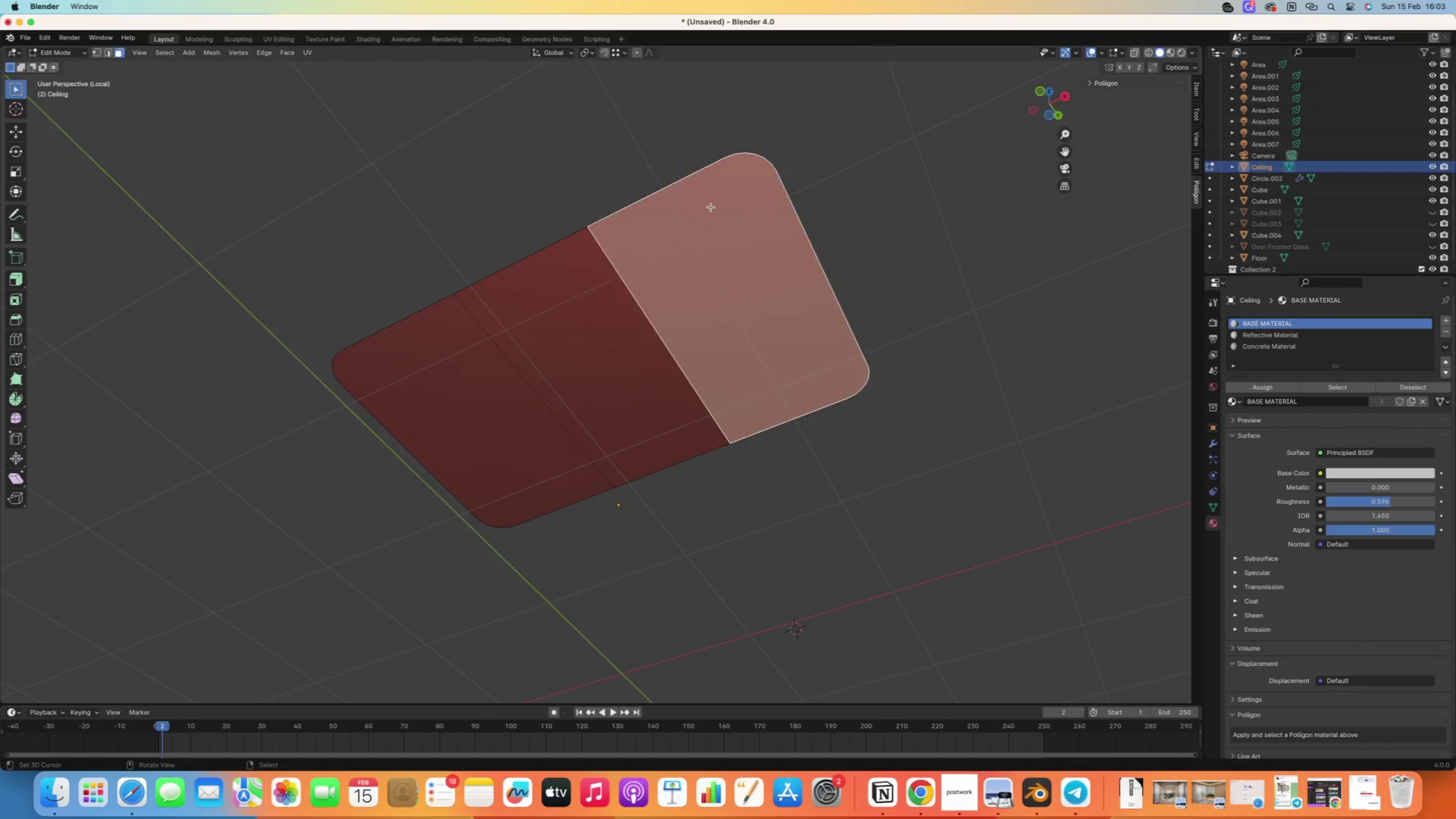 
right_click([711, 207])
 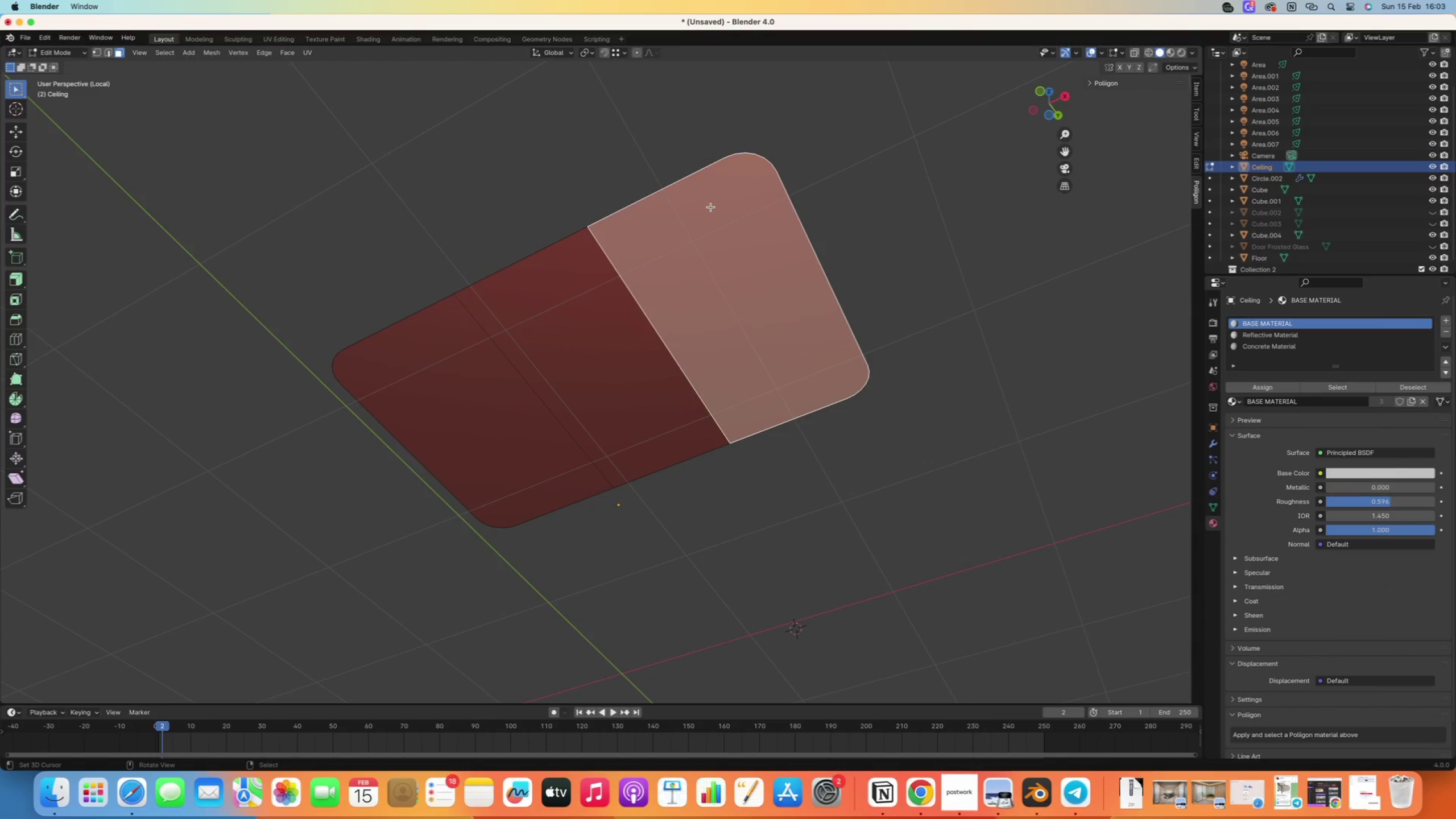 
hold_key(key=ShiftRight, duration=0.65)
double_click([464, 393])
 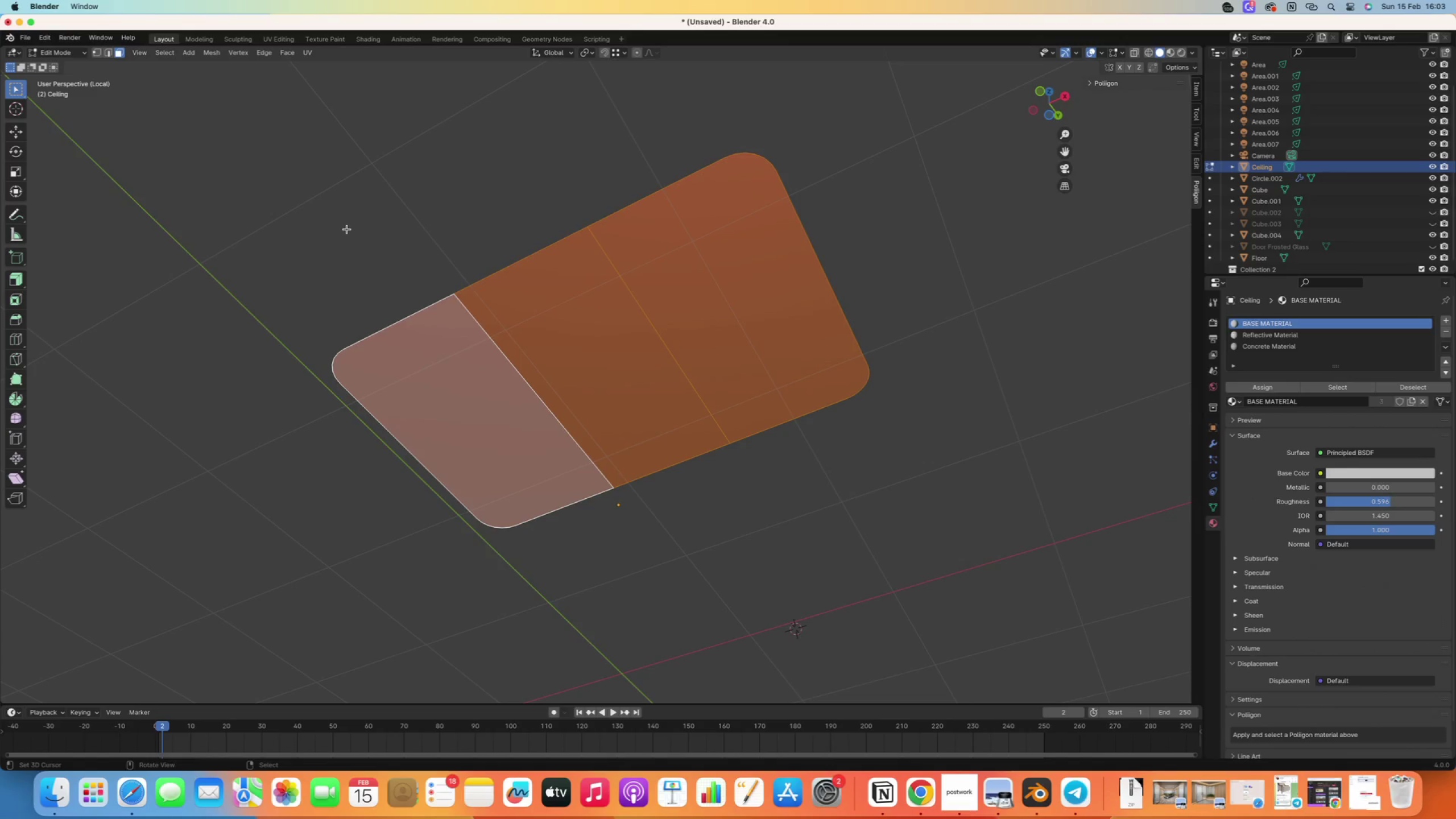 
key(I)
 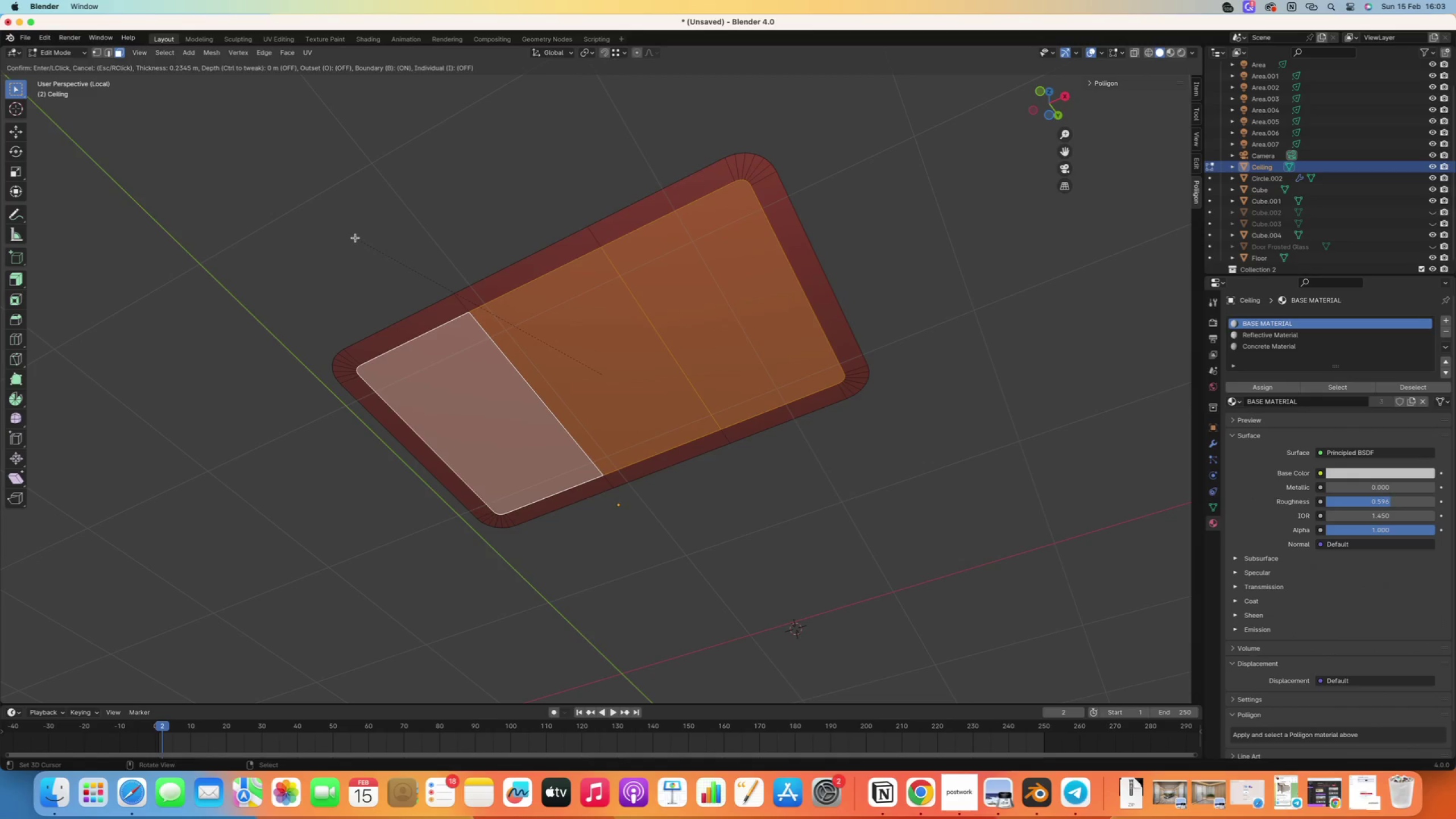 
left_click([355, 237])
 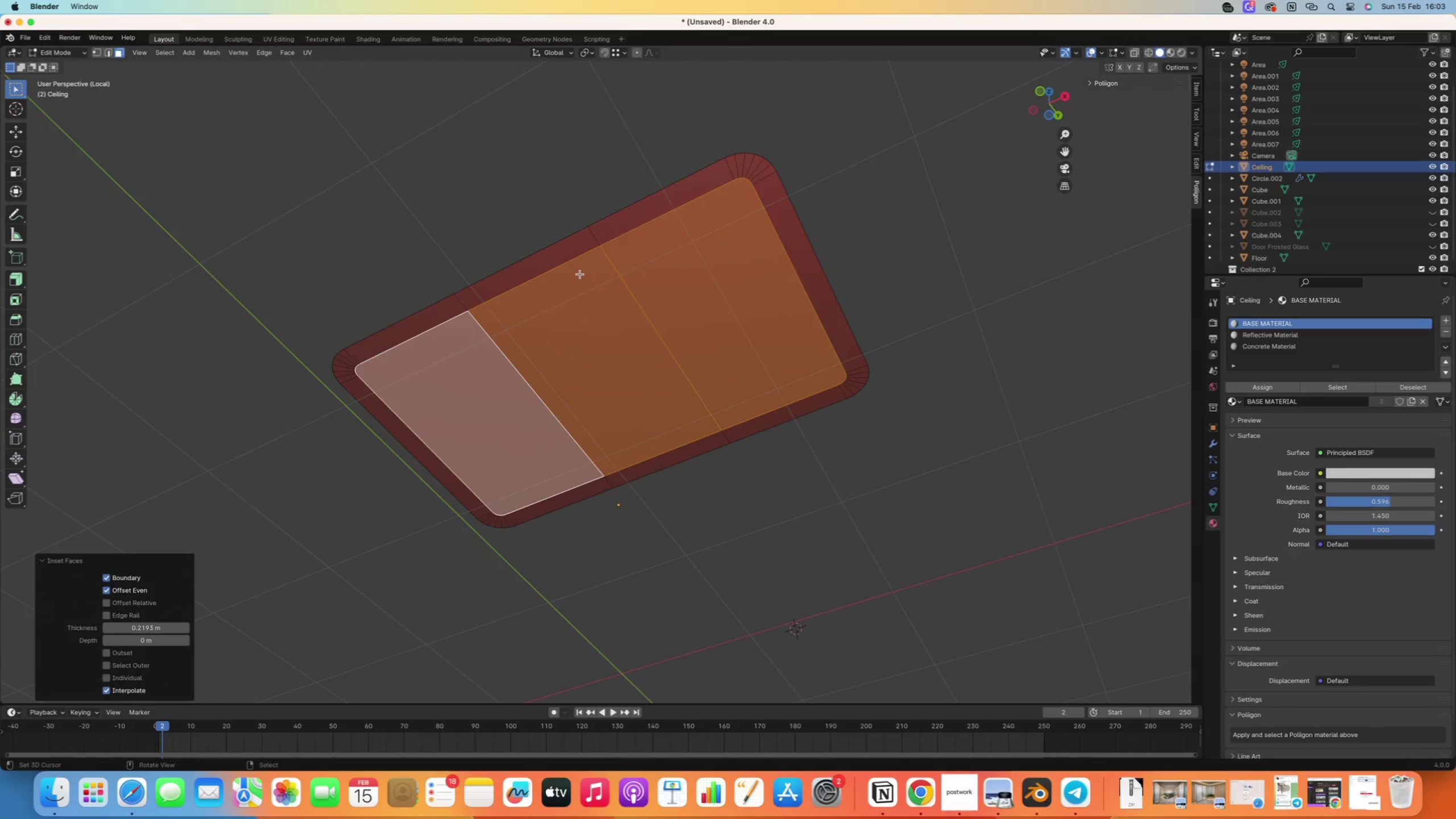 
key(2)
 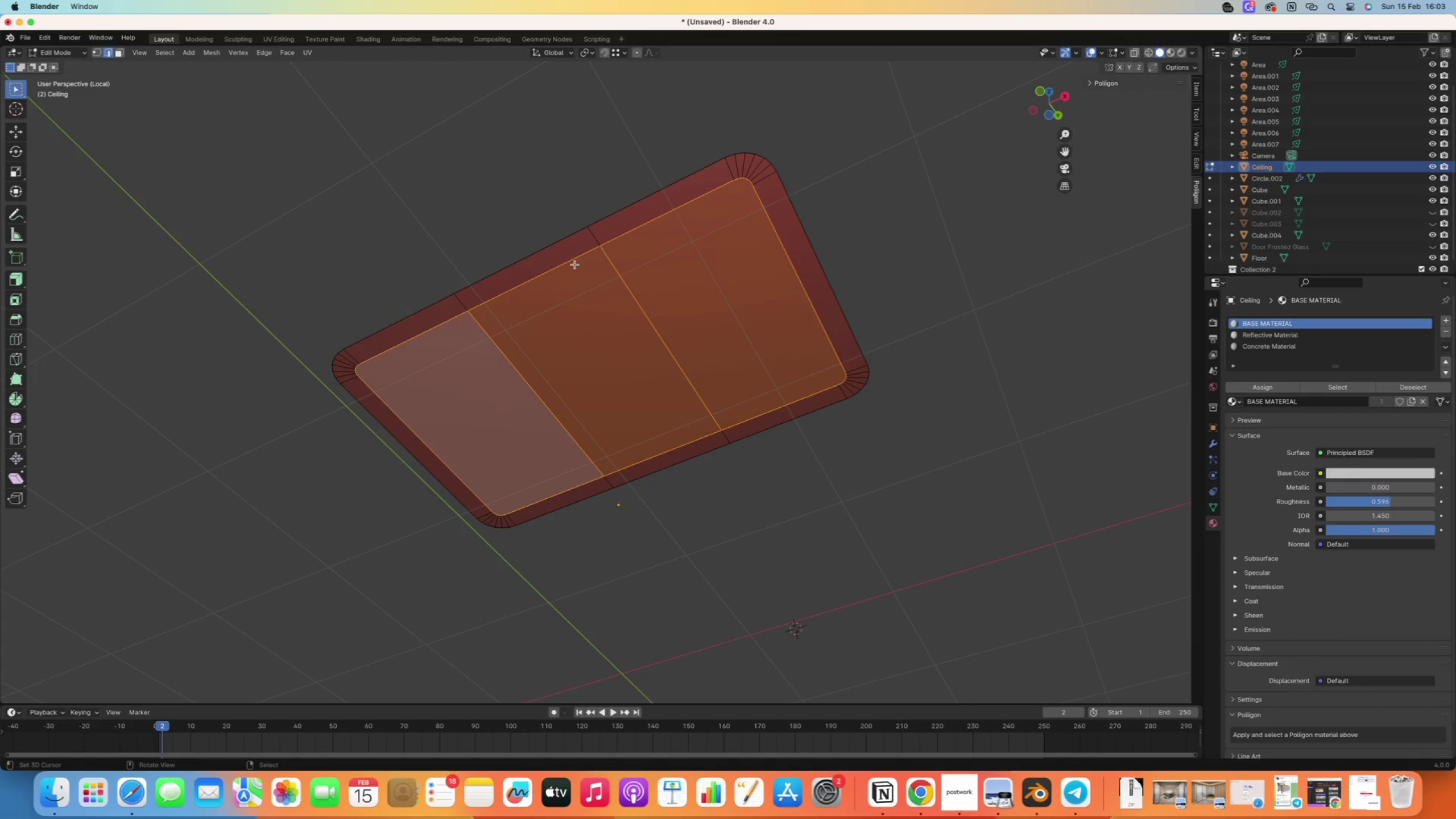 
right_click([569, 262])
 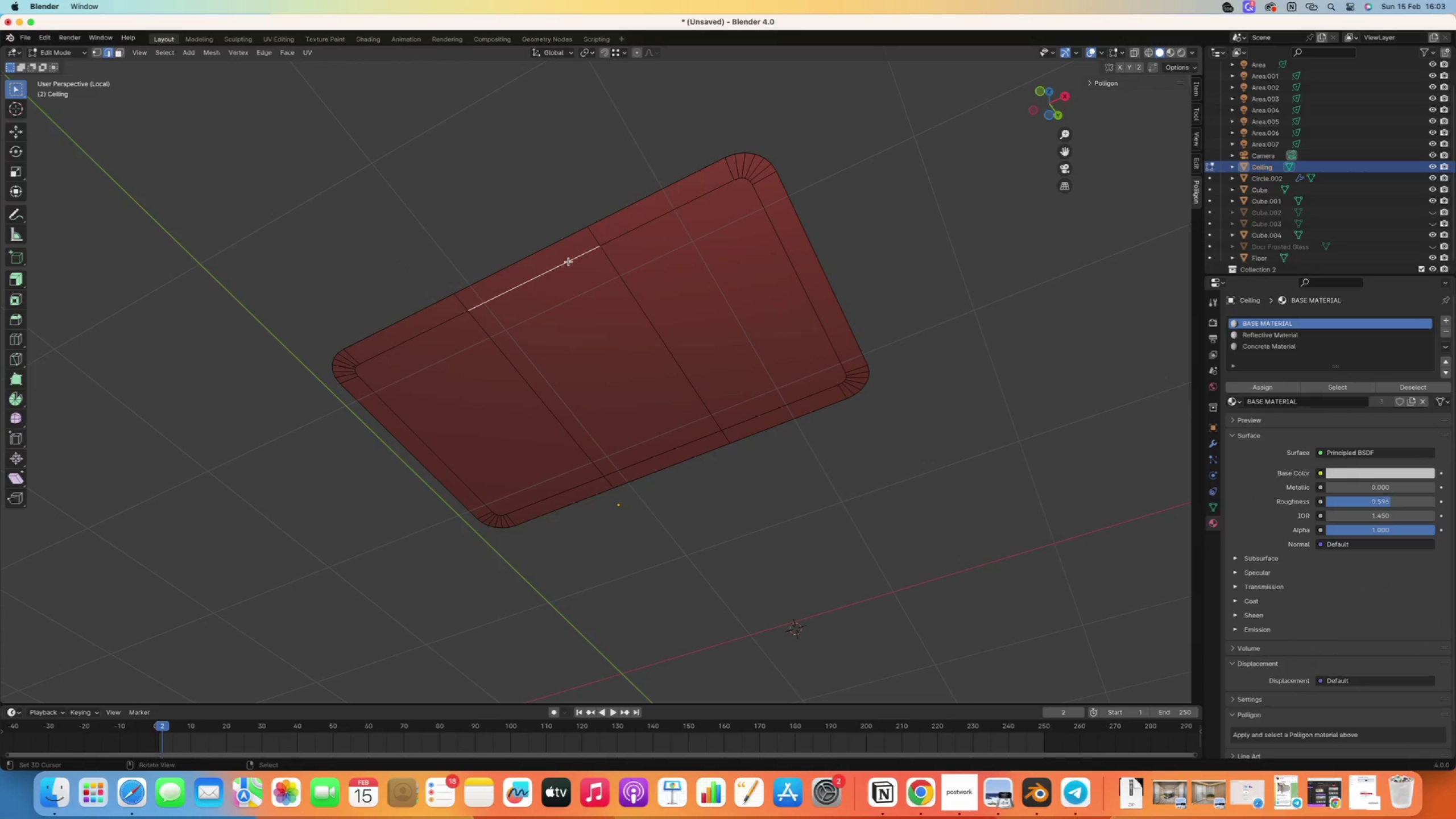 
hold_key(key=AltRight, duration=3.33)
right_click([569, 262])
 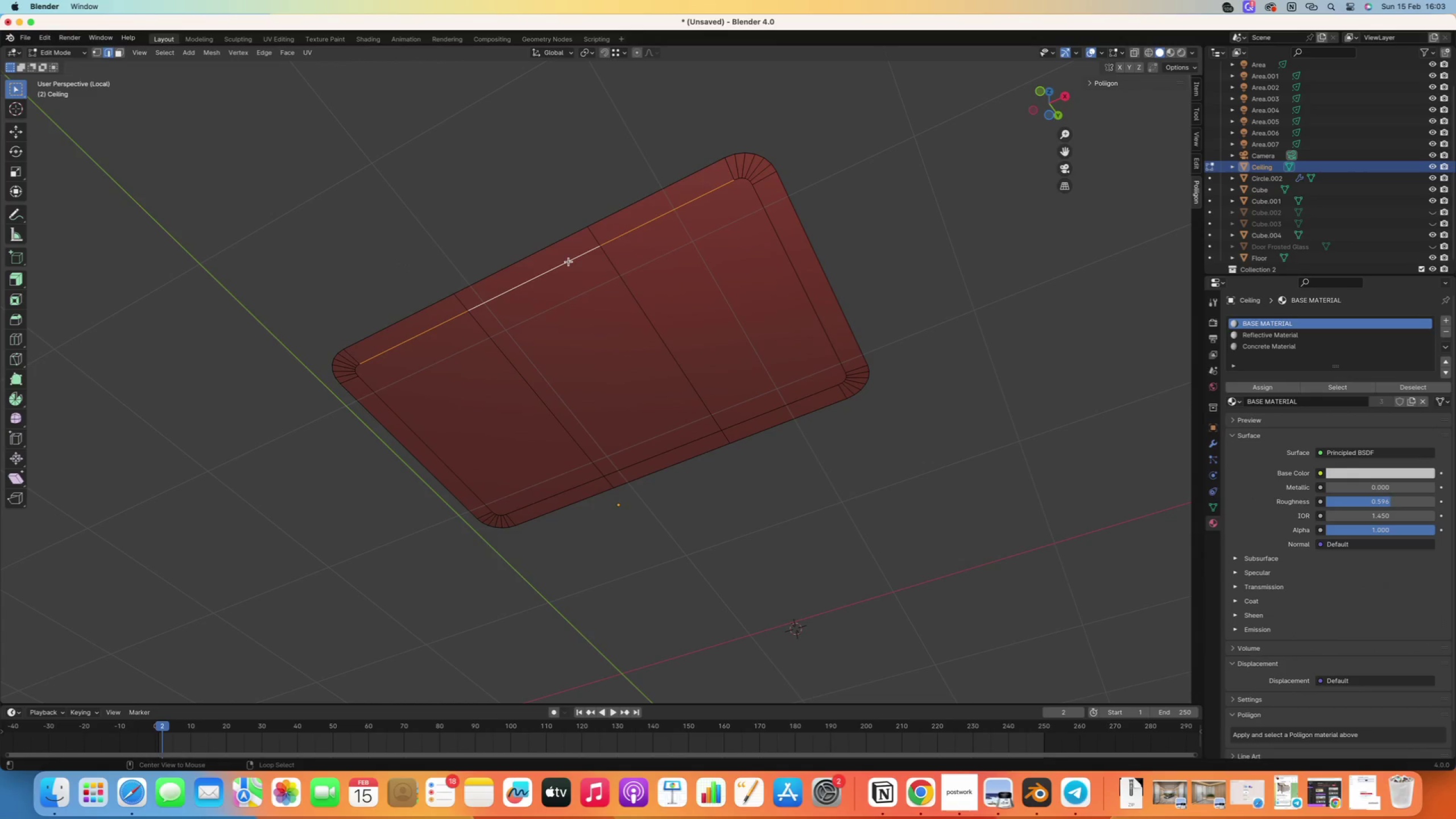 
hold_key(key=ShiftRight, duration=2.6)
right_click([780, 216])
 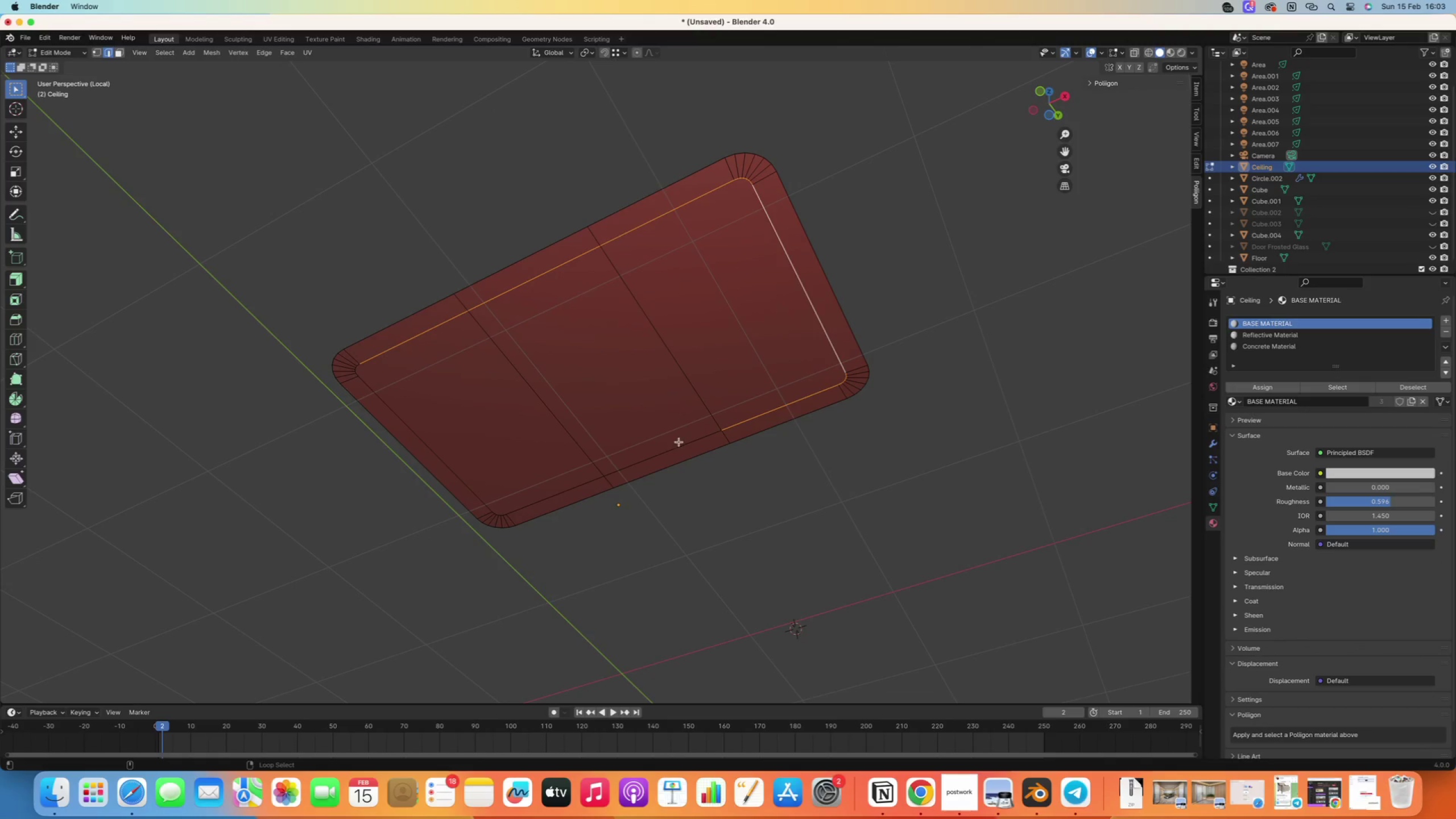 
right_click([679, 444])
 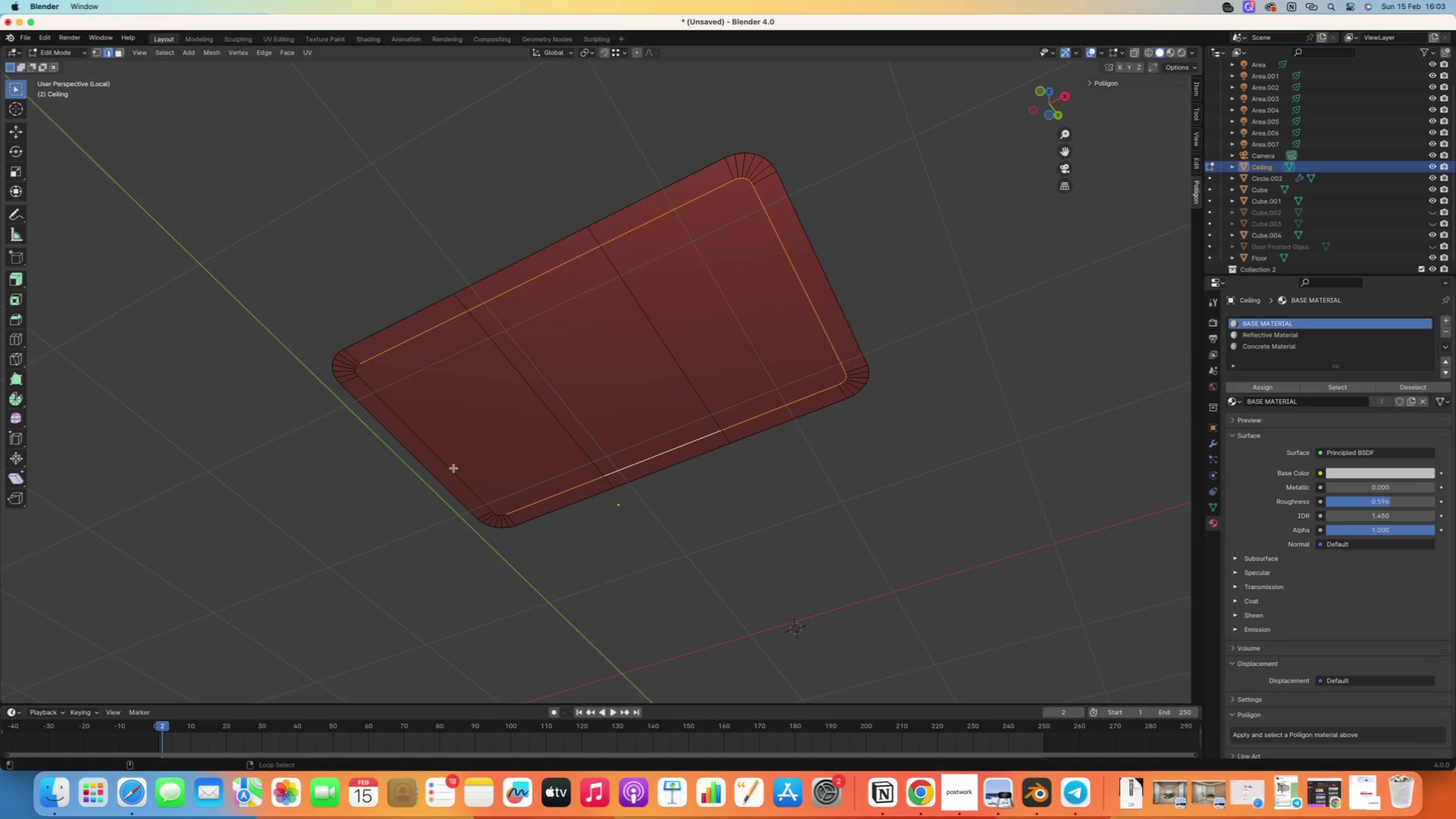 
right_click([452, 468])
 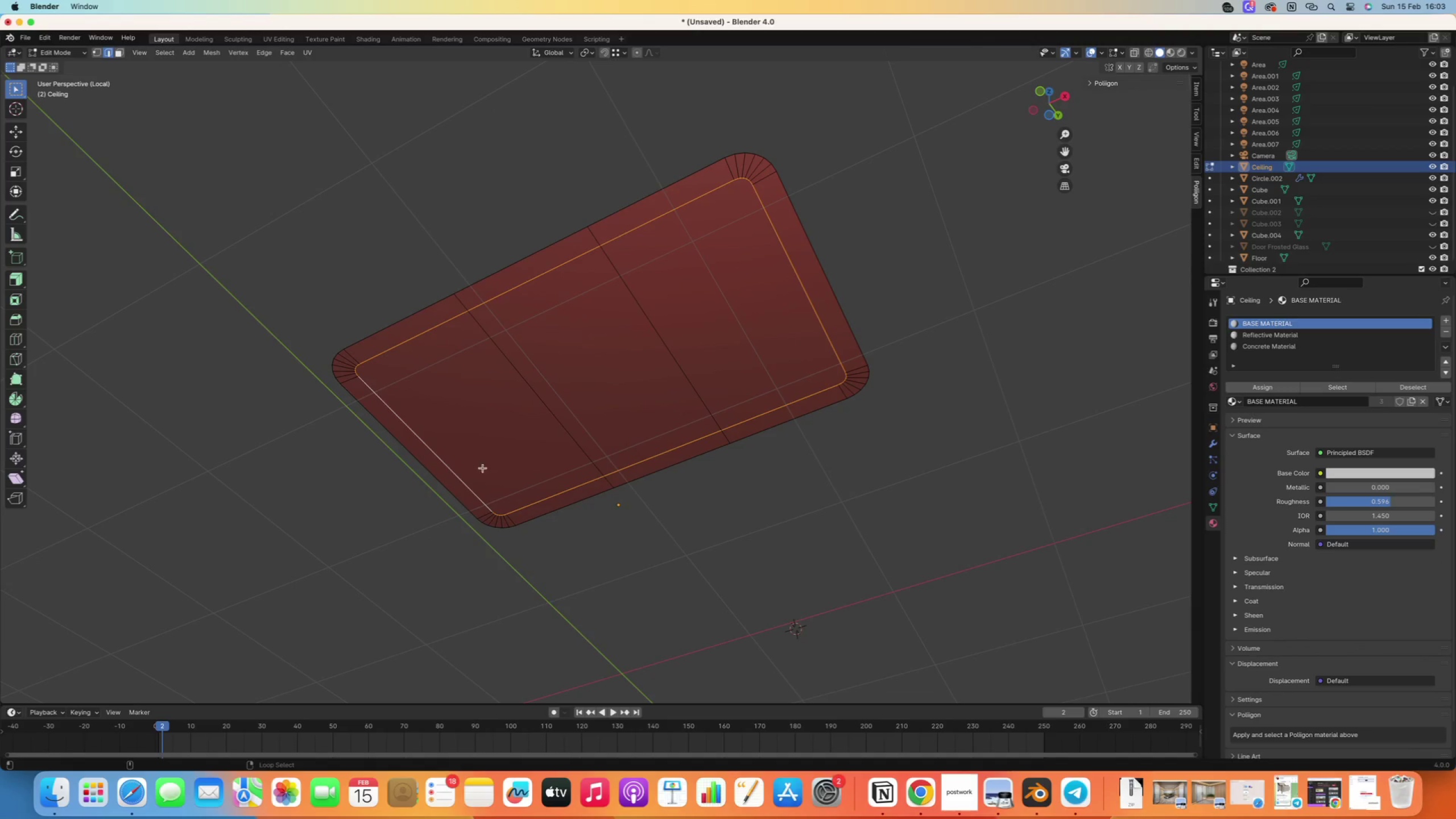 
hold_key(key=ShiftRight, duration=0.41)
 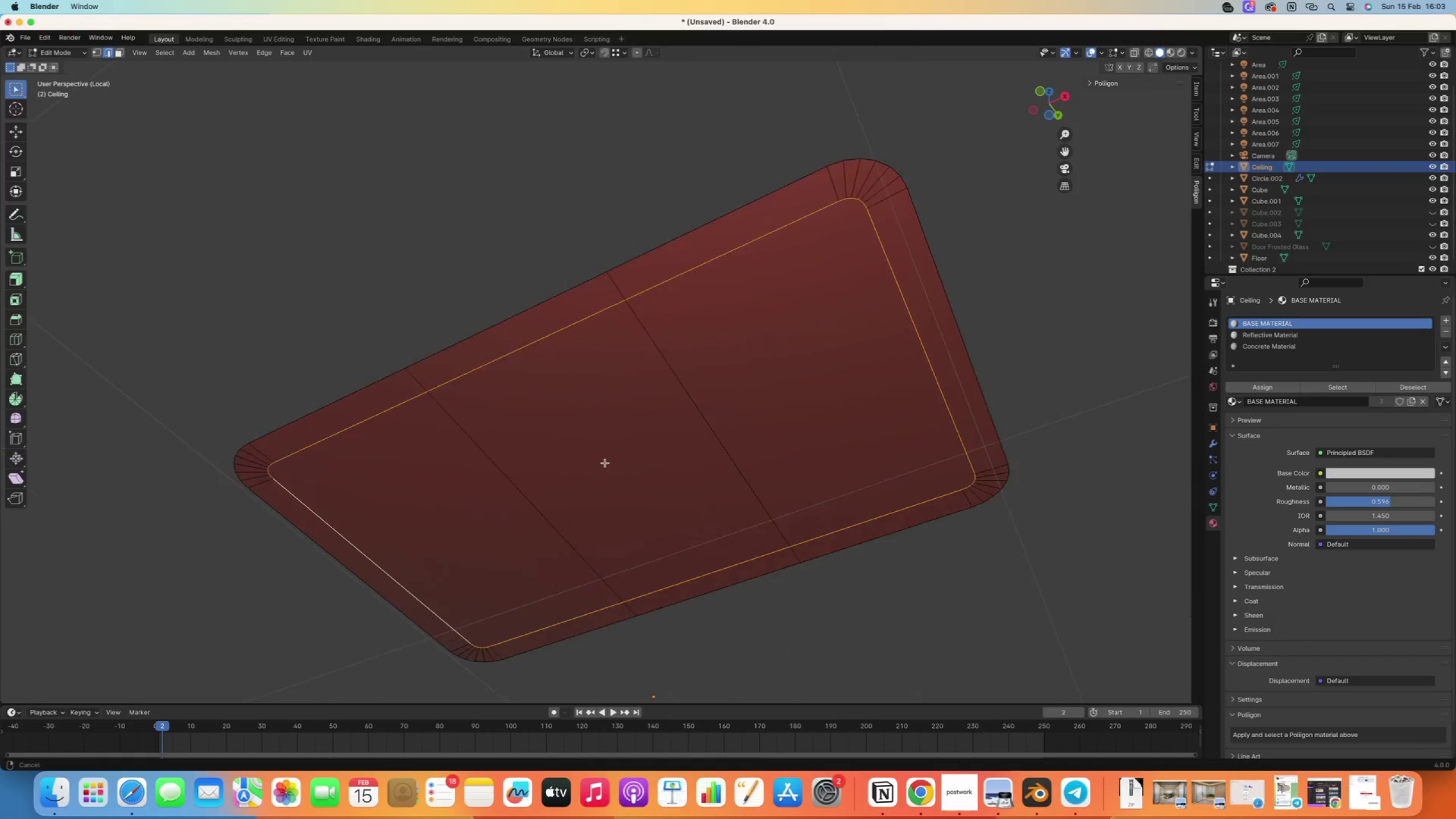 
scroll: coordinate [812, 248], scroll_direction: up, amount: 4.0
 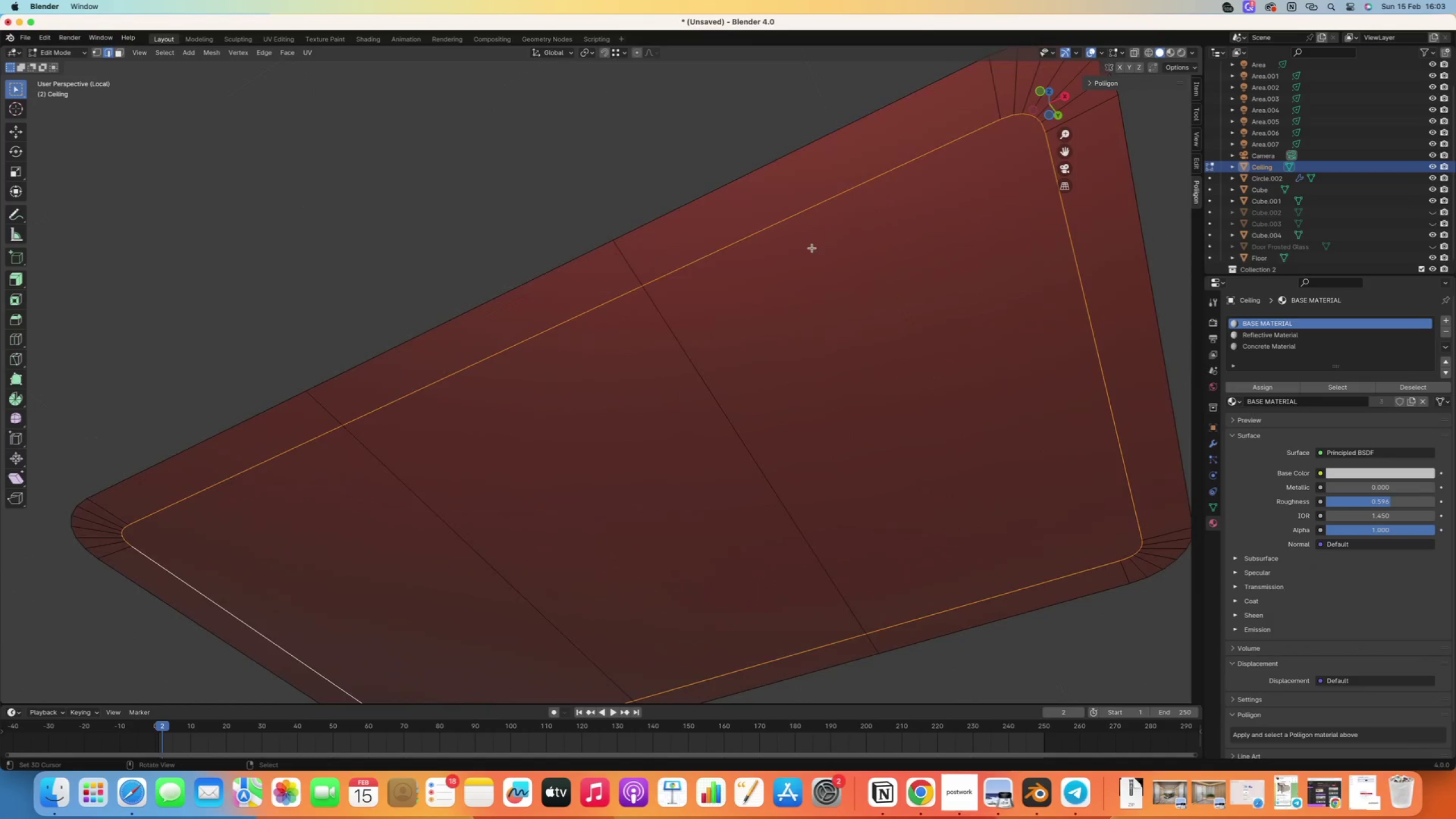 
key(Control+B)
 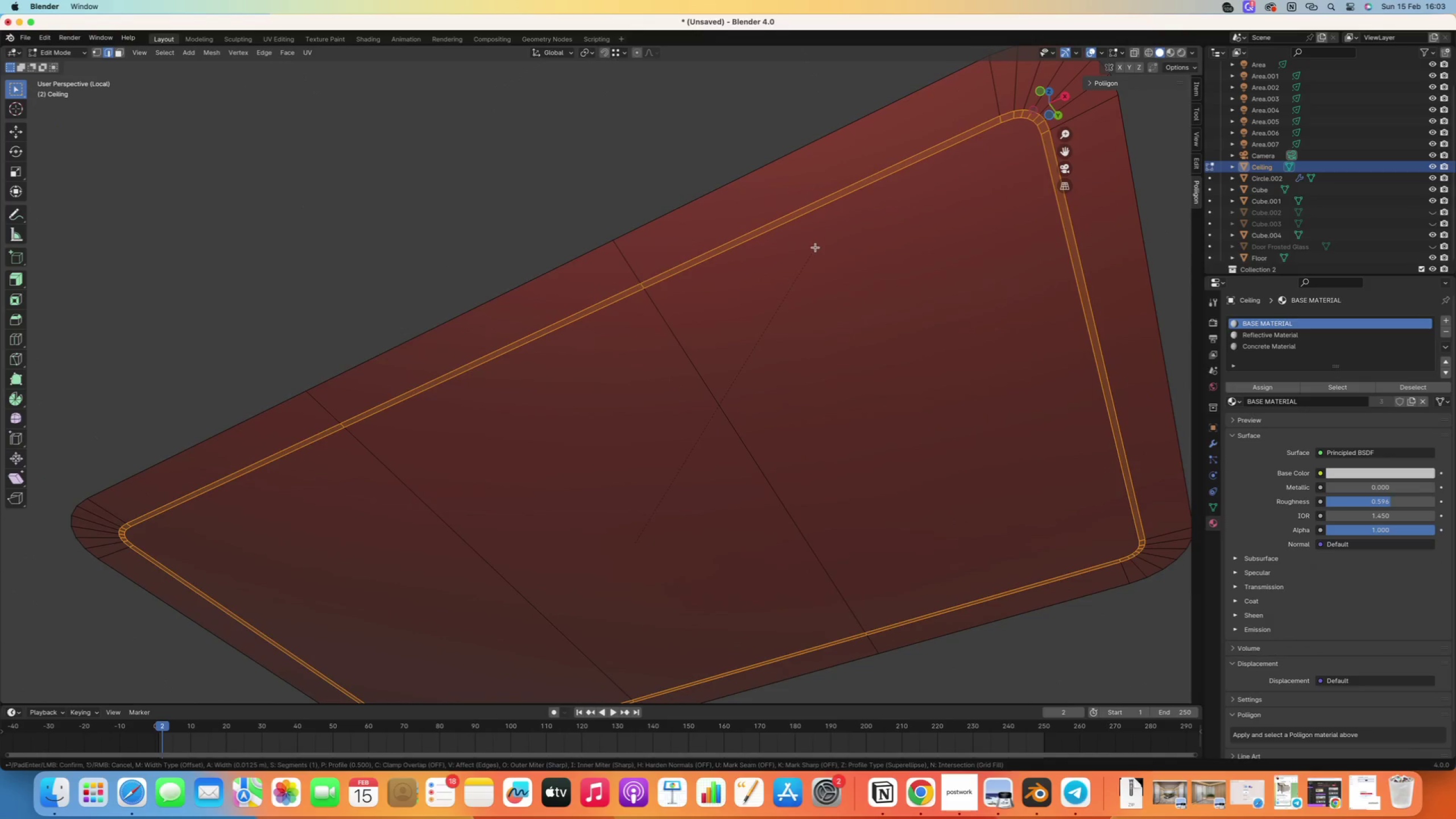 
left_click([815, 247])
 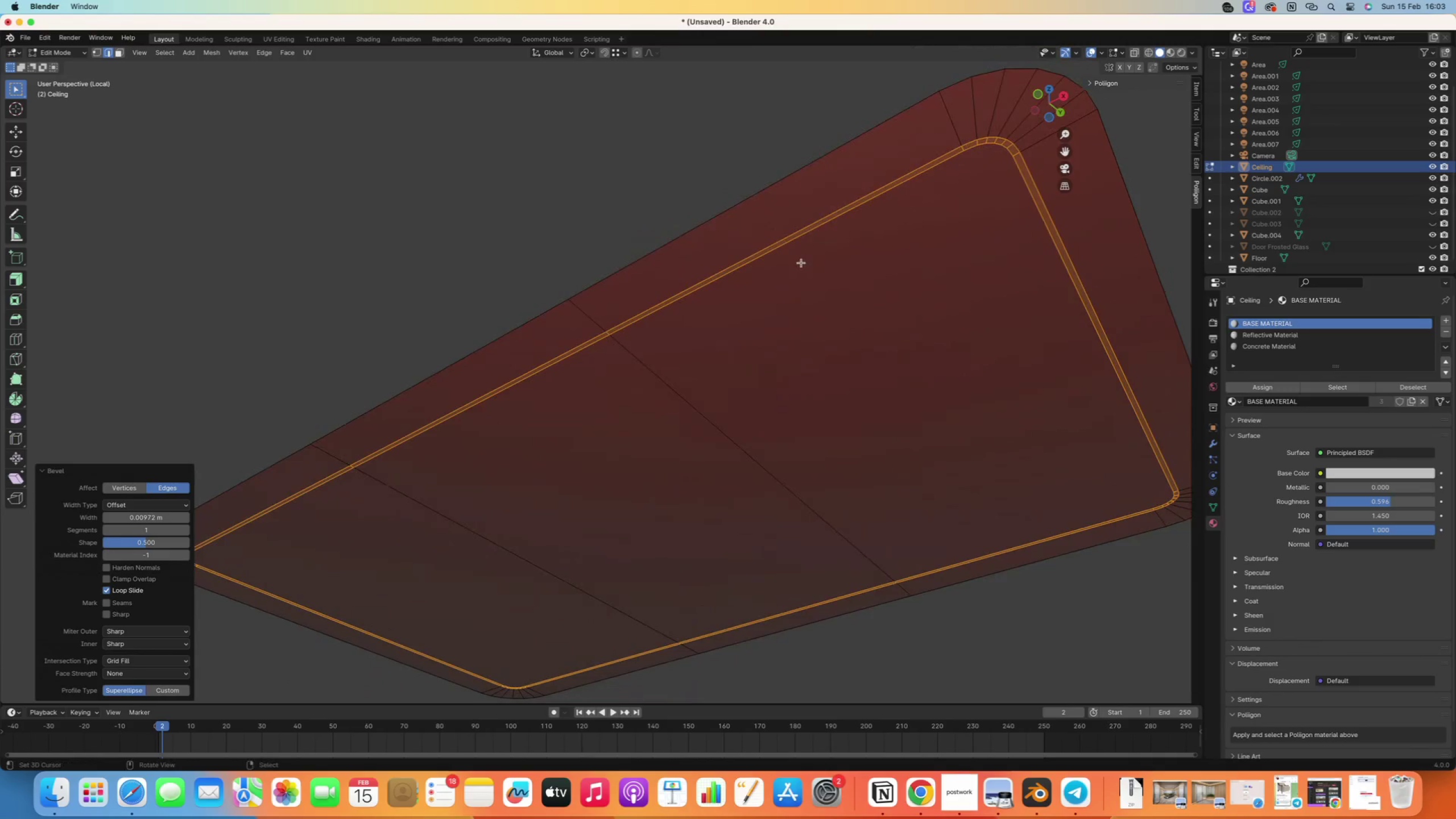 
key(E)
 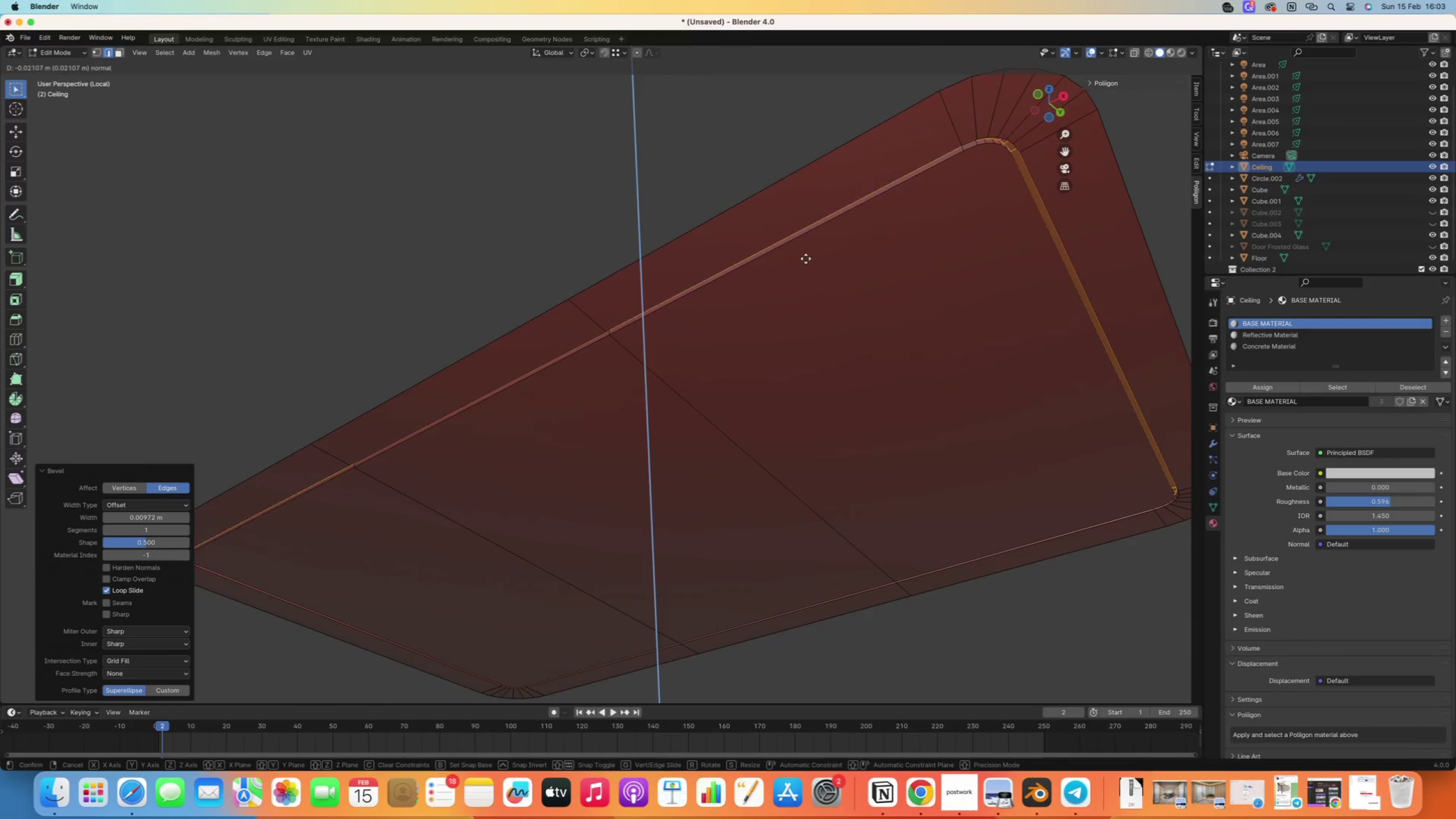 
left_click([806, 258])
 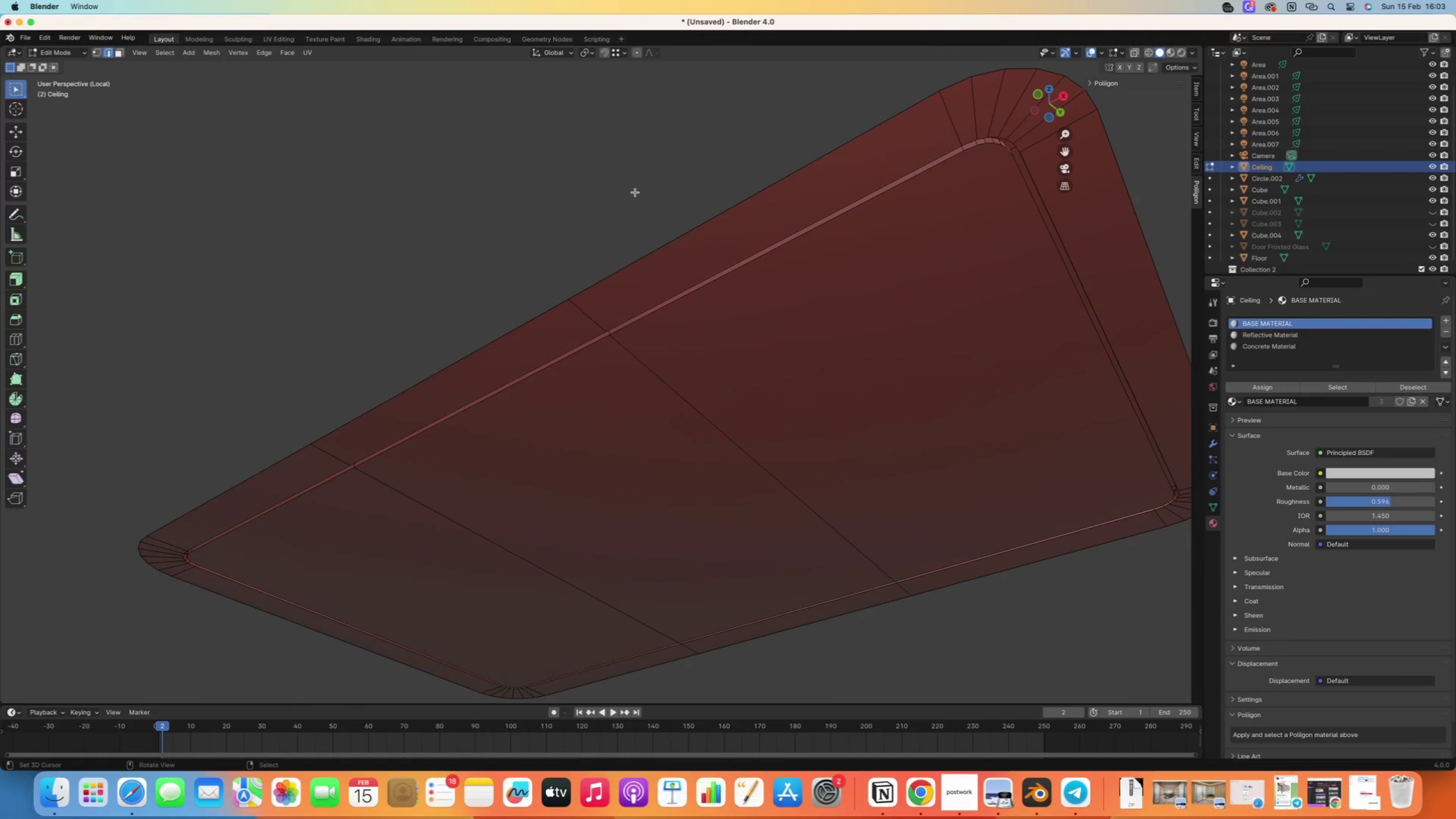 
key(Numpad0)
 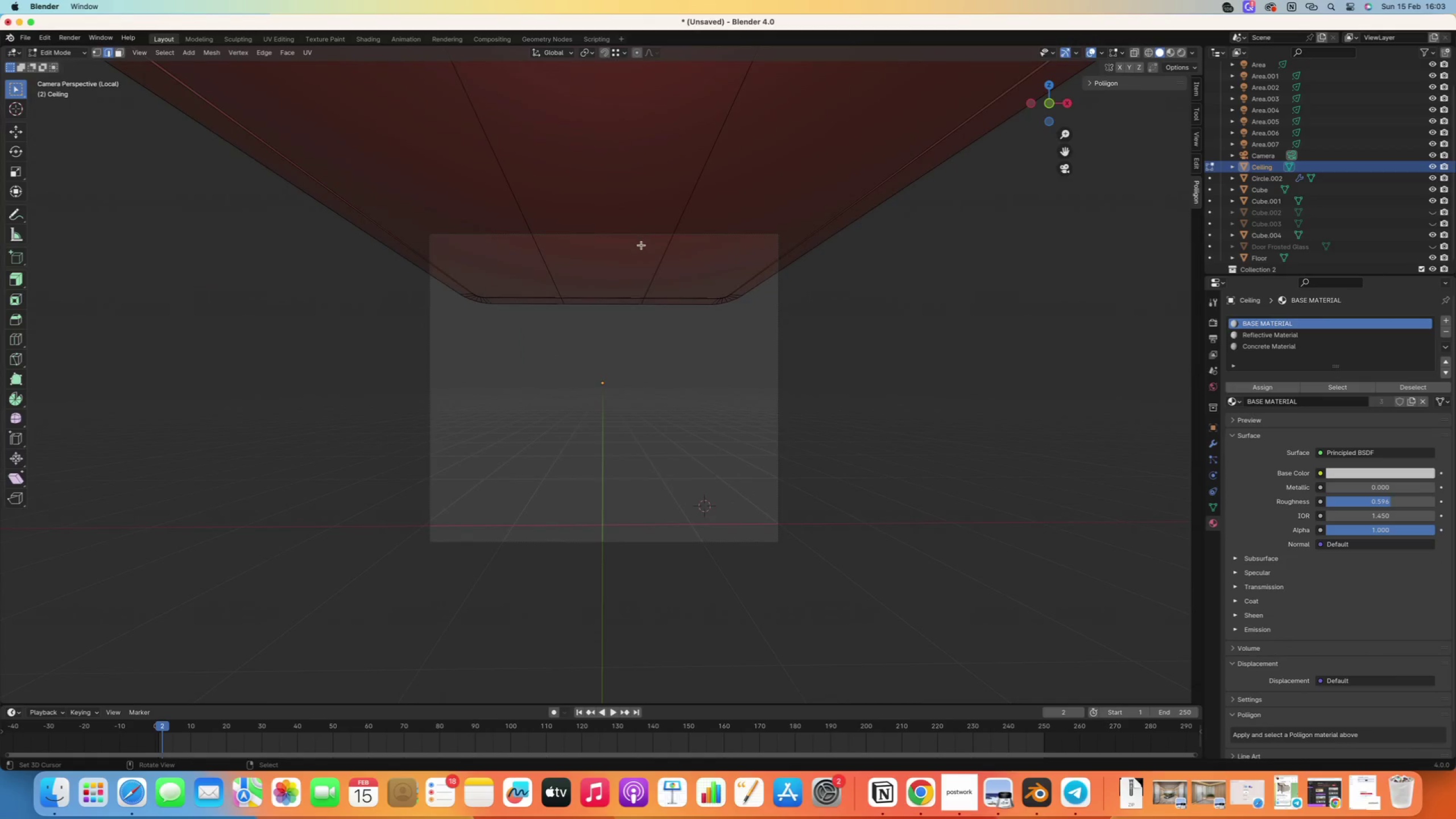 
scroll: coordinate [588, 325], scroll_direction: up, amount: 22.0
 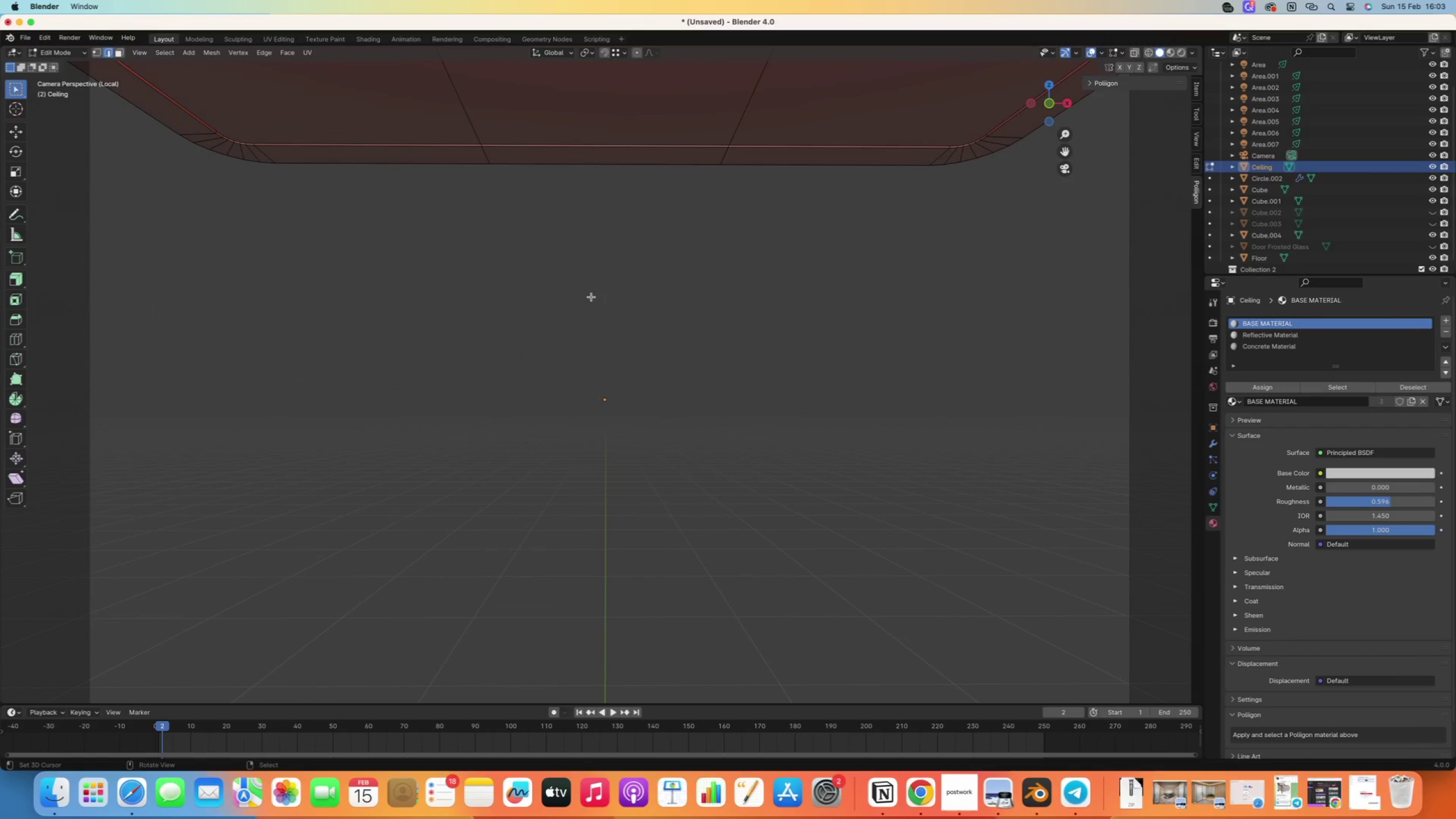 
key(Slash)
 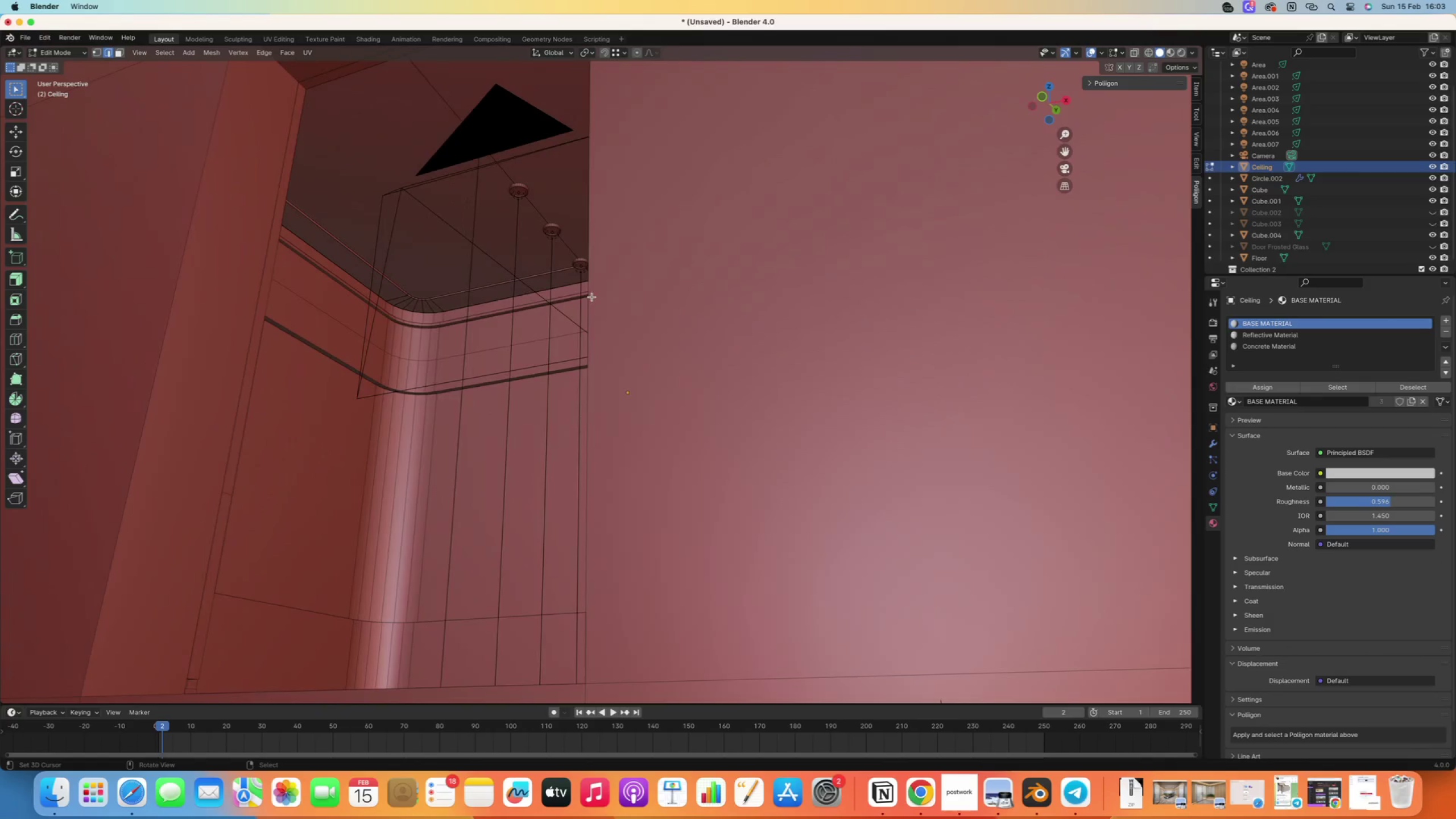 
key(Slash)
 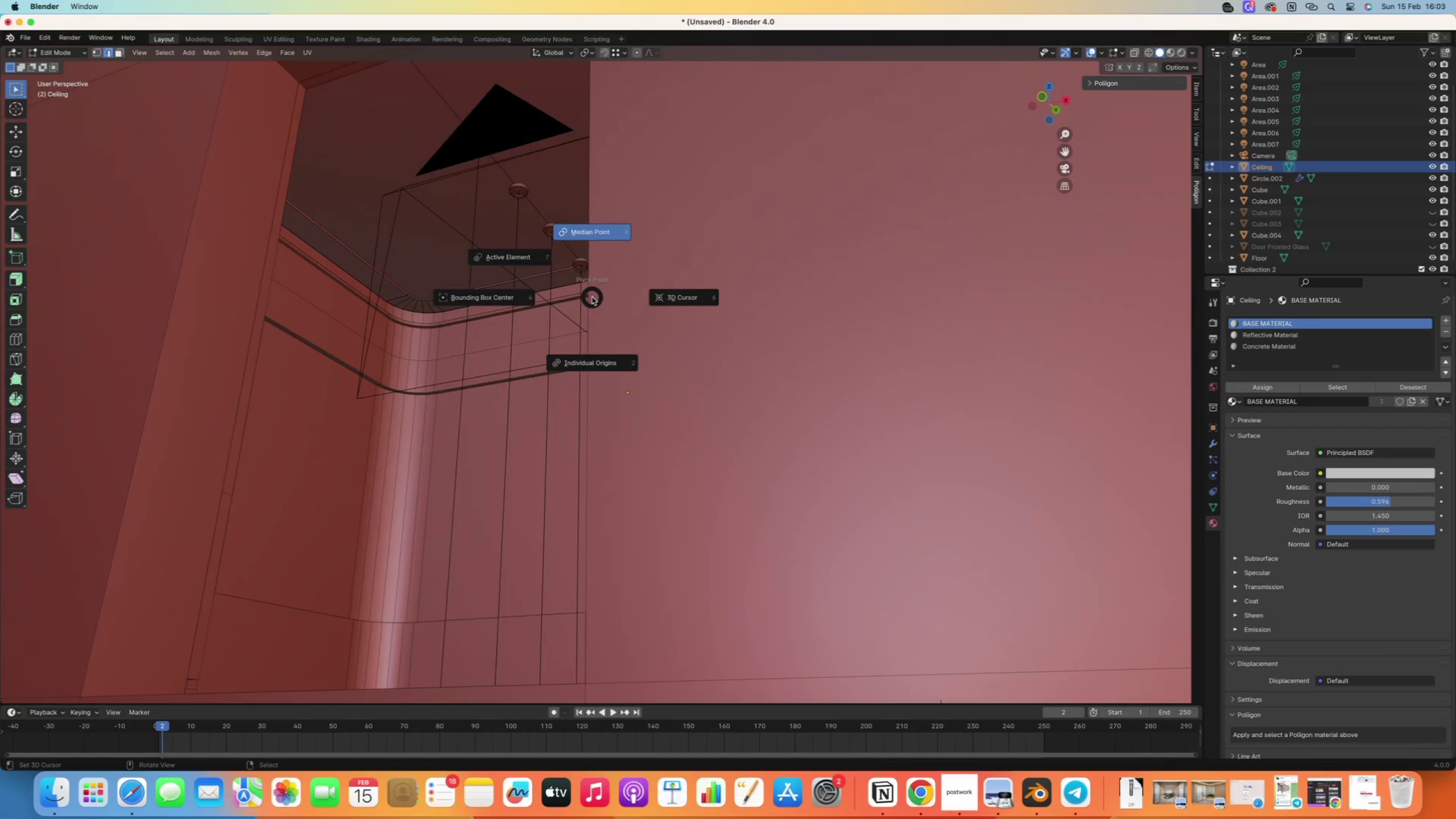 
key(Period)
 